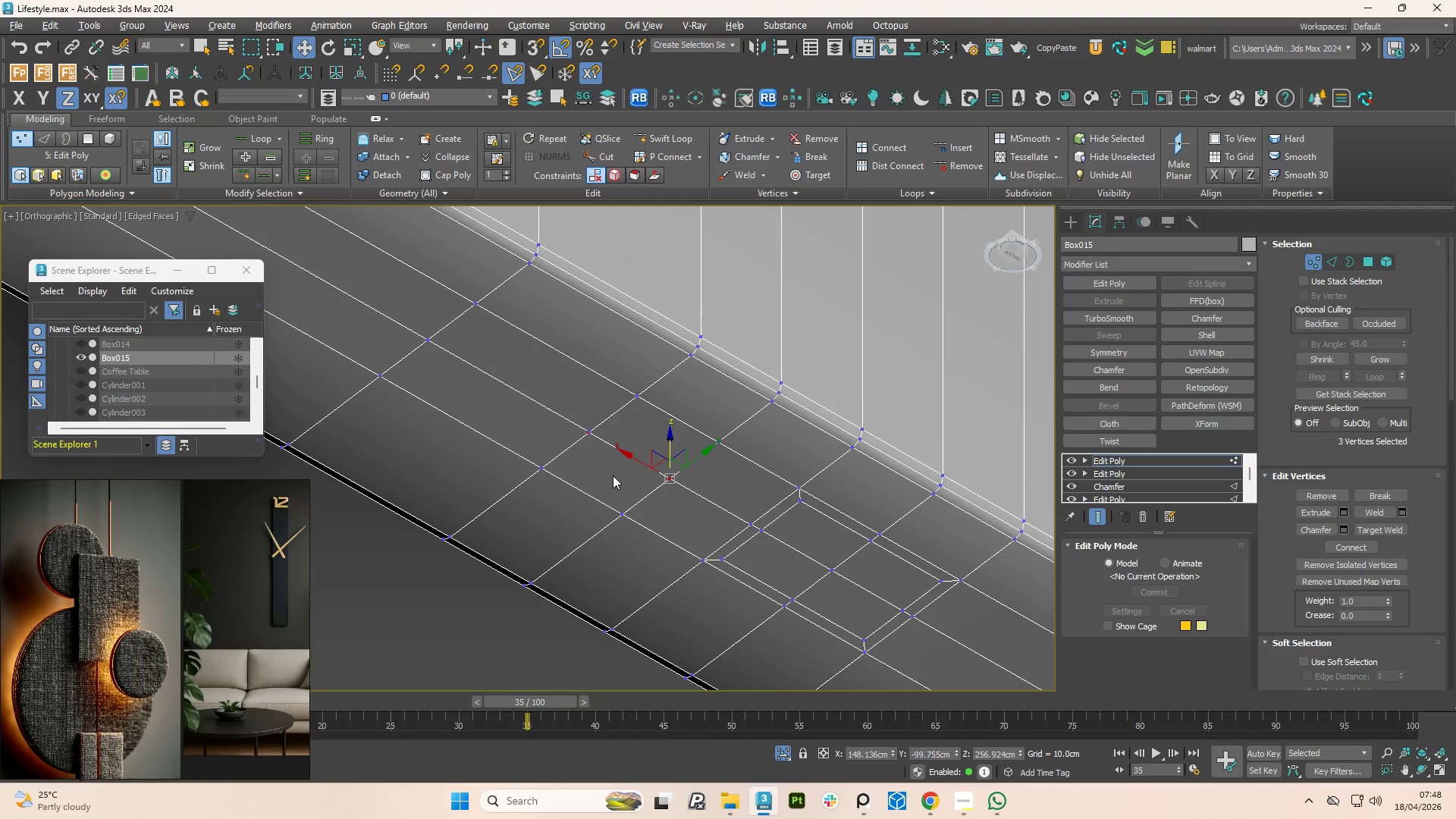 
left_click_drag(start_coordinate=[613, 475], to_coordinate=[573, 410])
 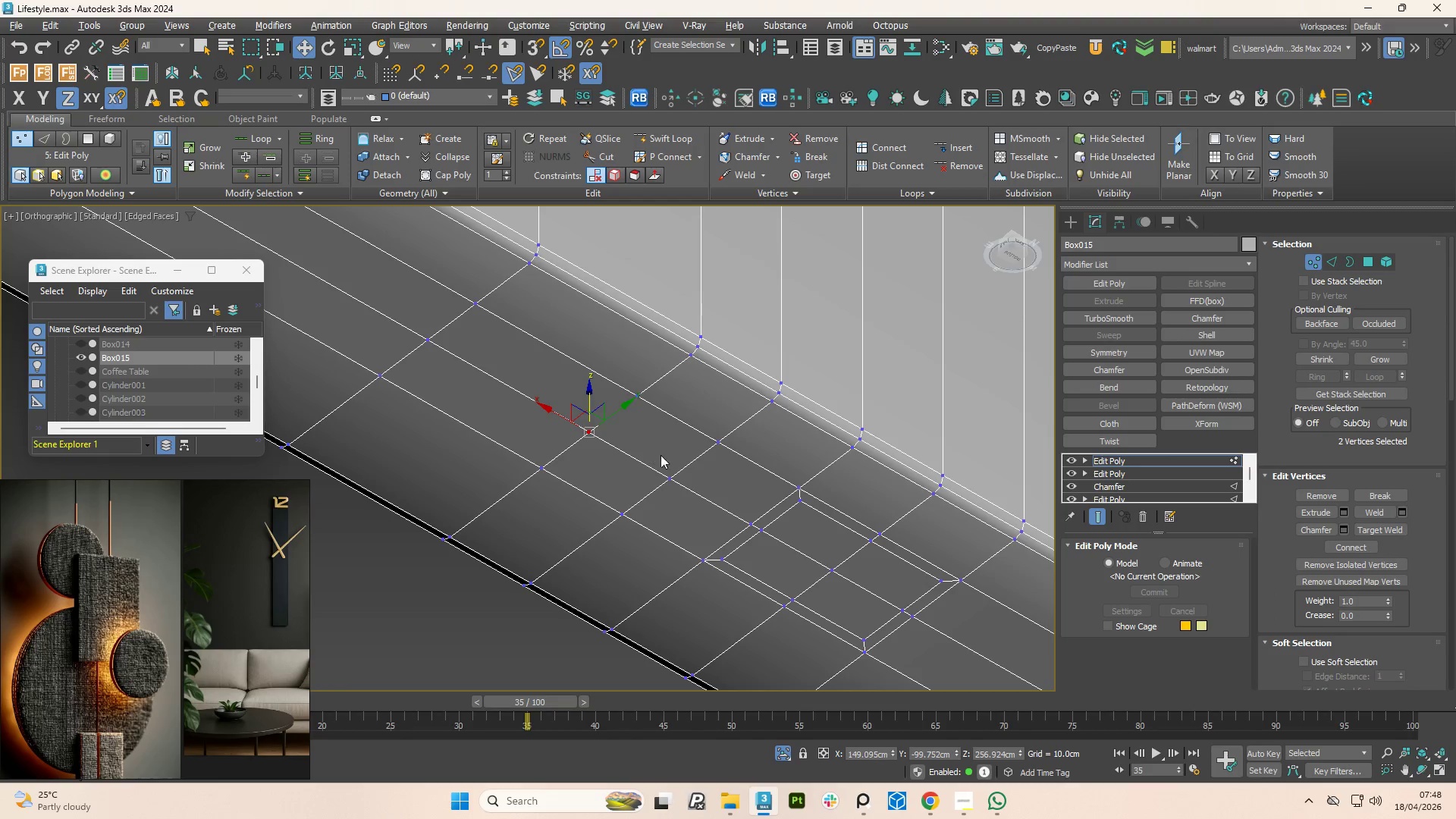 
hold_key(key=ControlLeft, duration=1.91)
left_click_drag(start_coordinate=[725, 498], to_coordinate=[756, 533])
 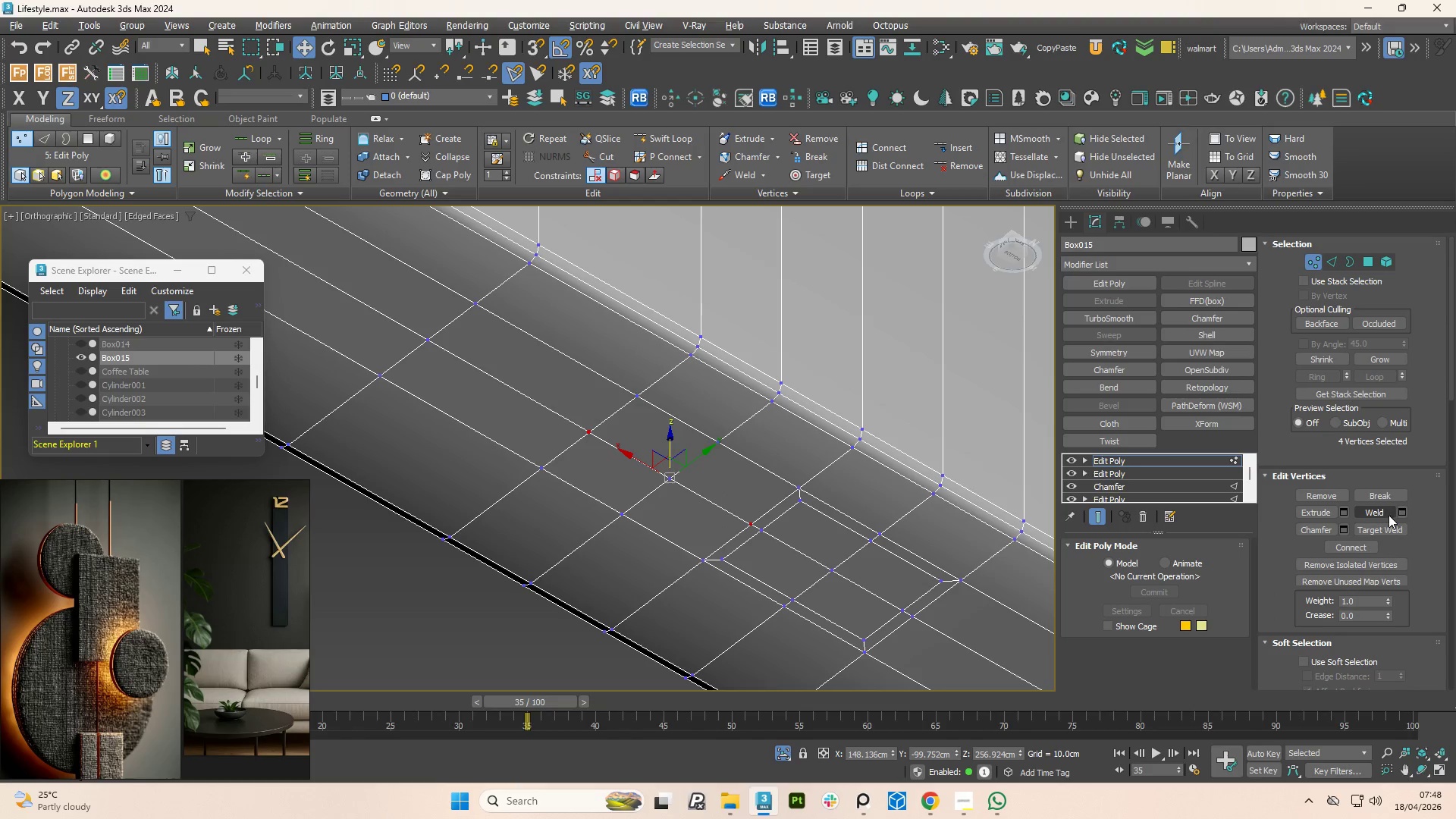 
left_click([1388, 515])
 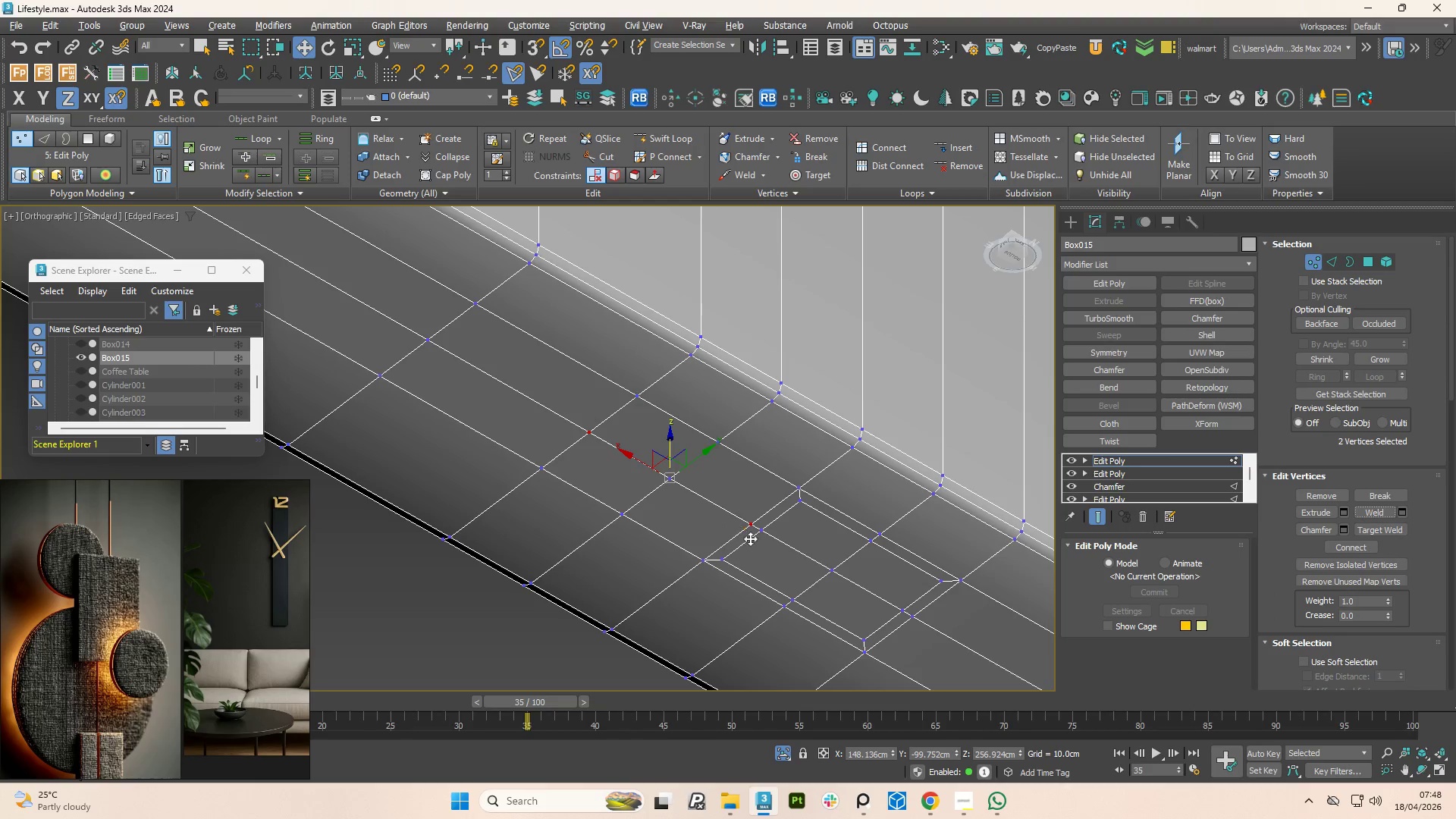 
left_click([753, 526])
 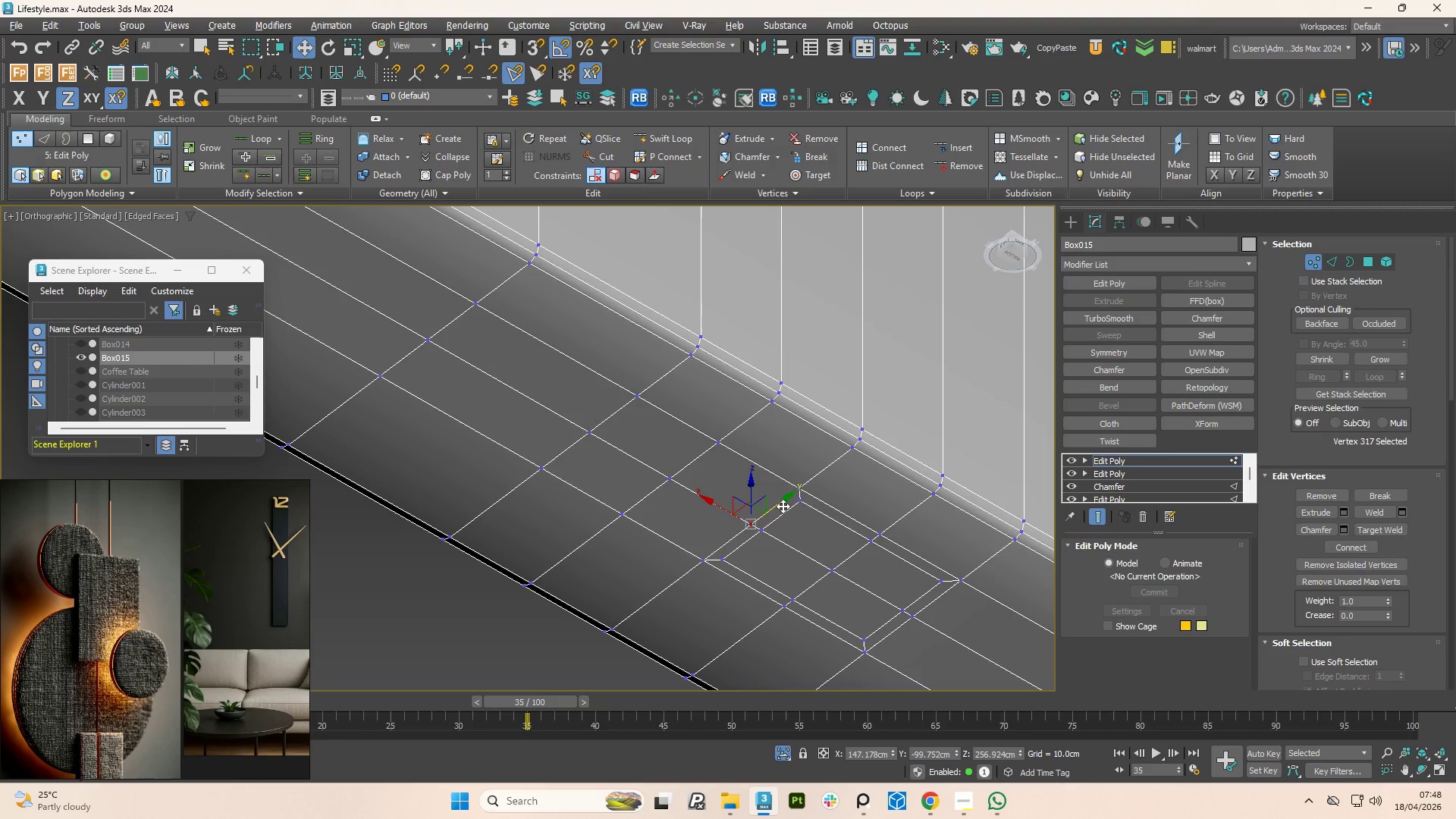 
left_click_drag(start_coordinate=[783, 506], to_coordinate=[799, 491])
 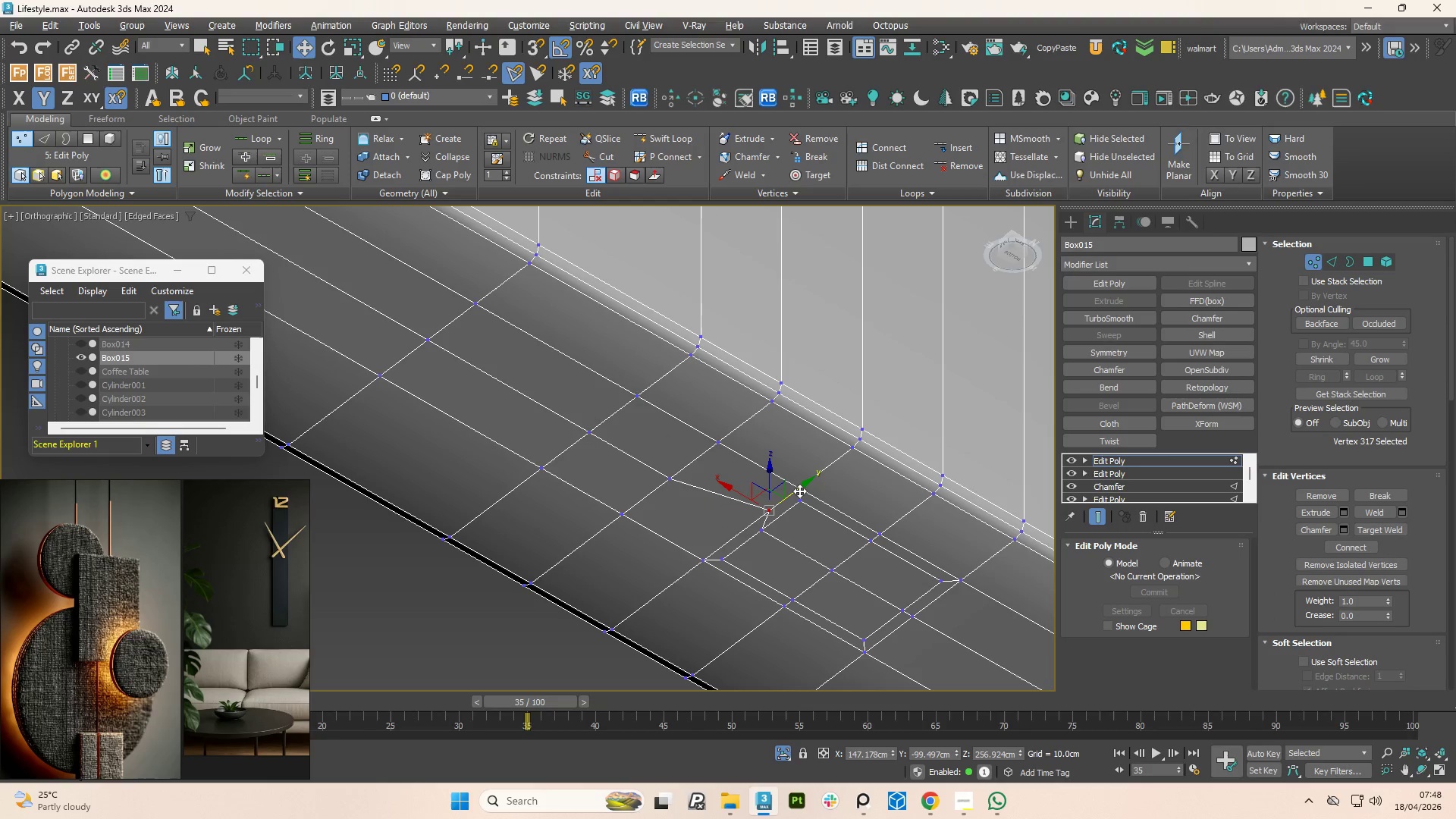 
key(Control+Z)
 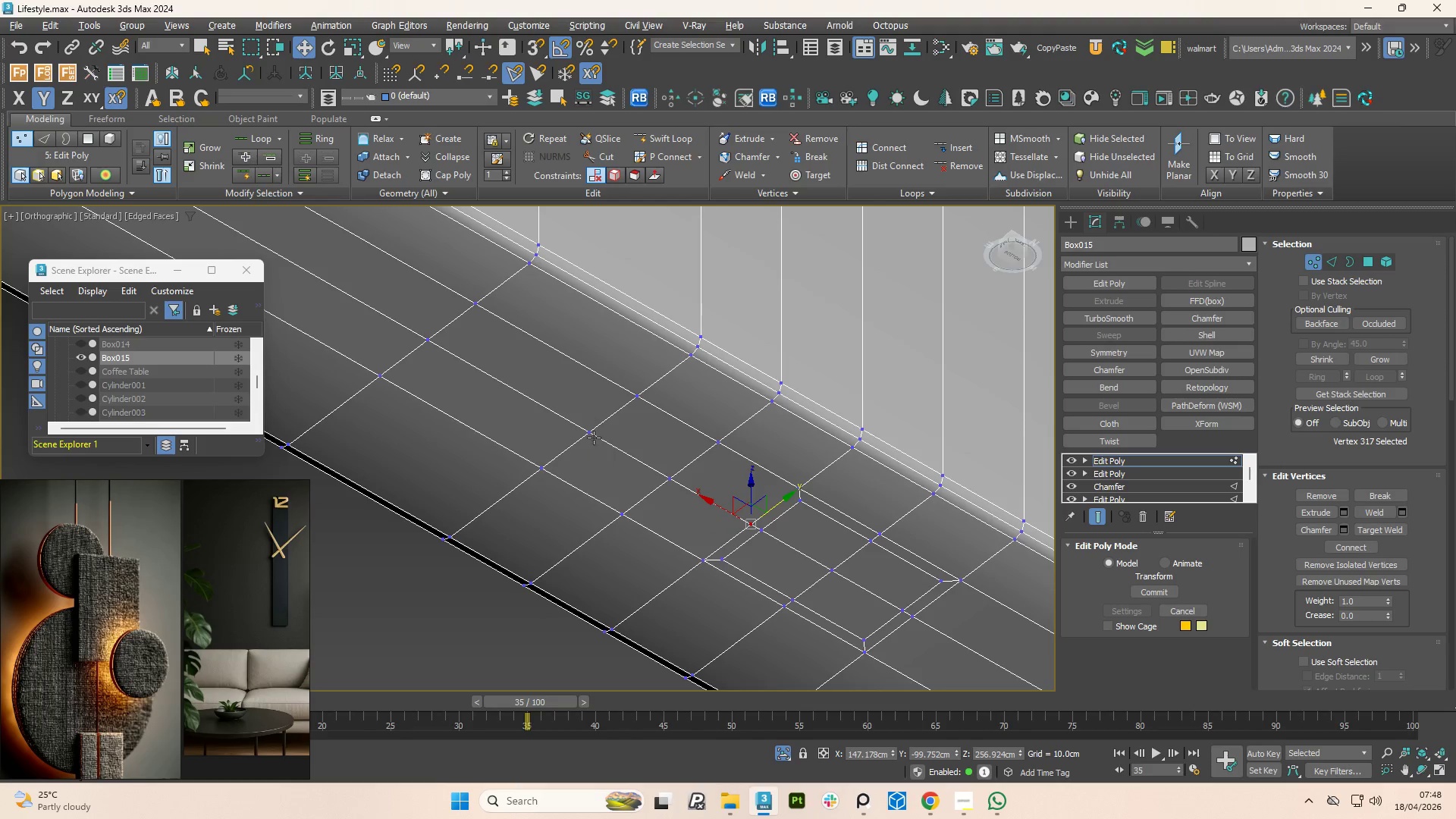 
left_click([589, 432])
 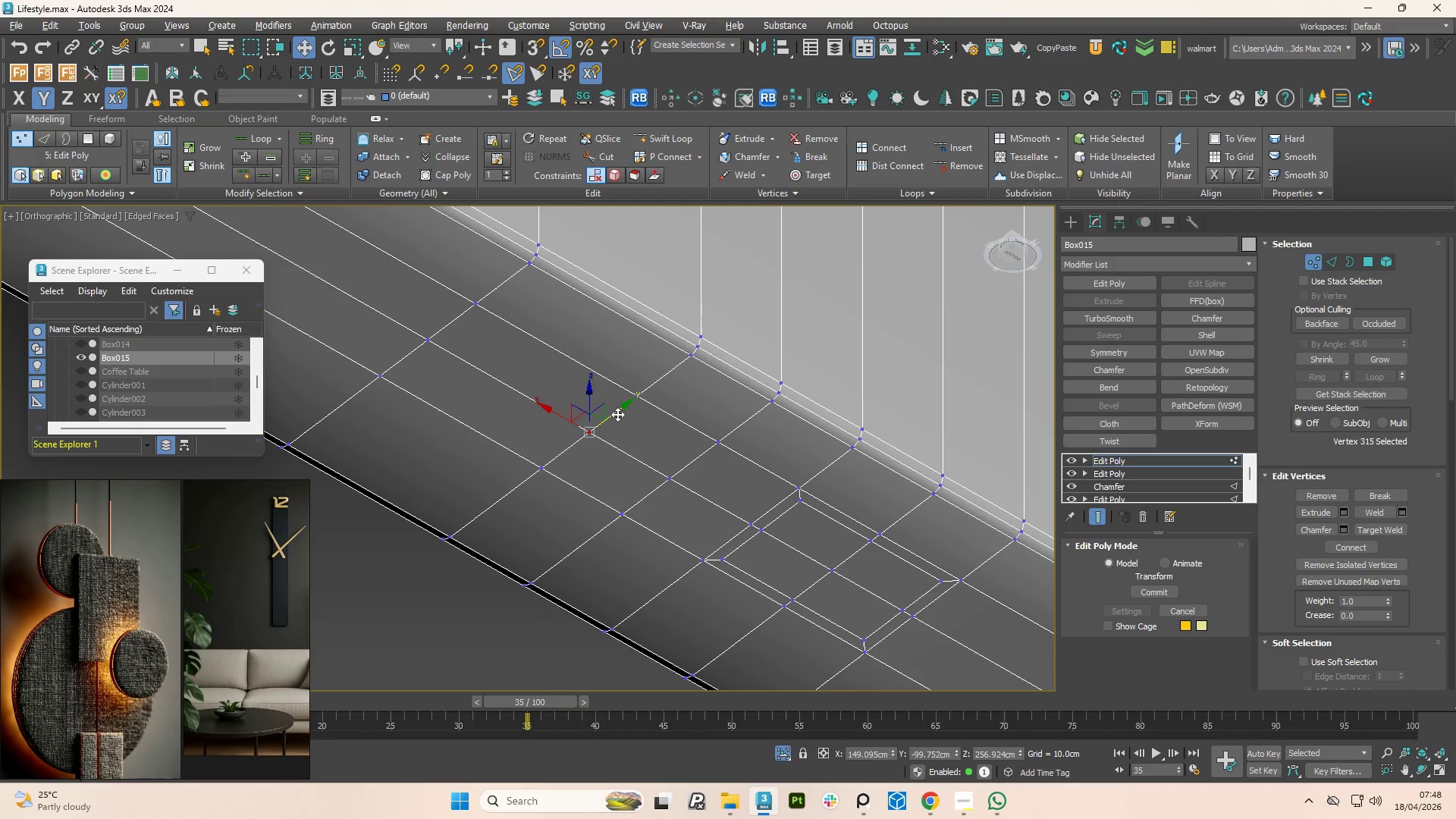 
left_click_drag(start_coordinate=[613, 413], to_coordinate=[641, 396])
 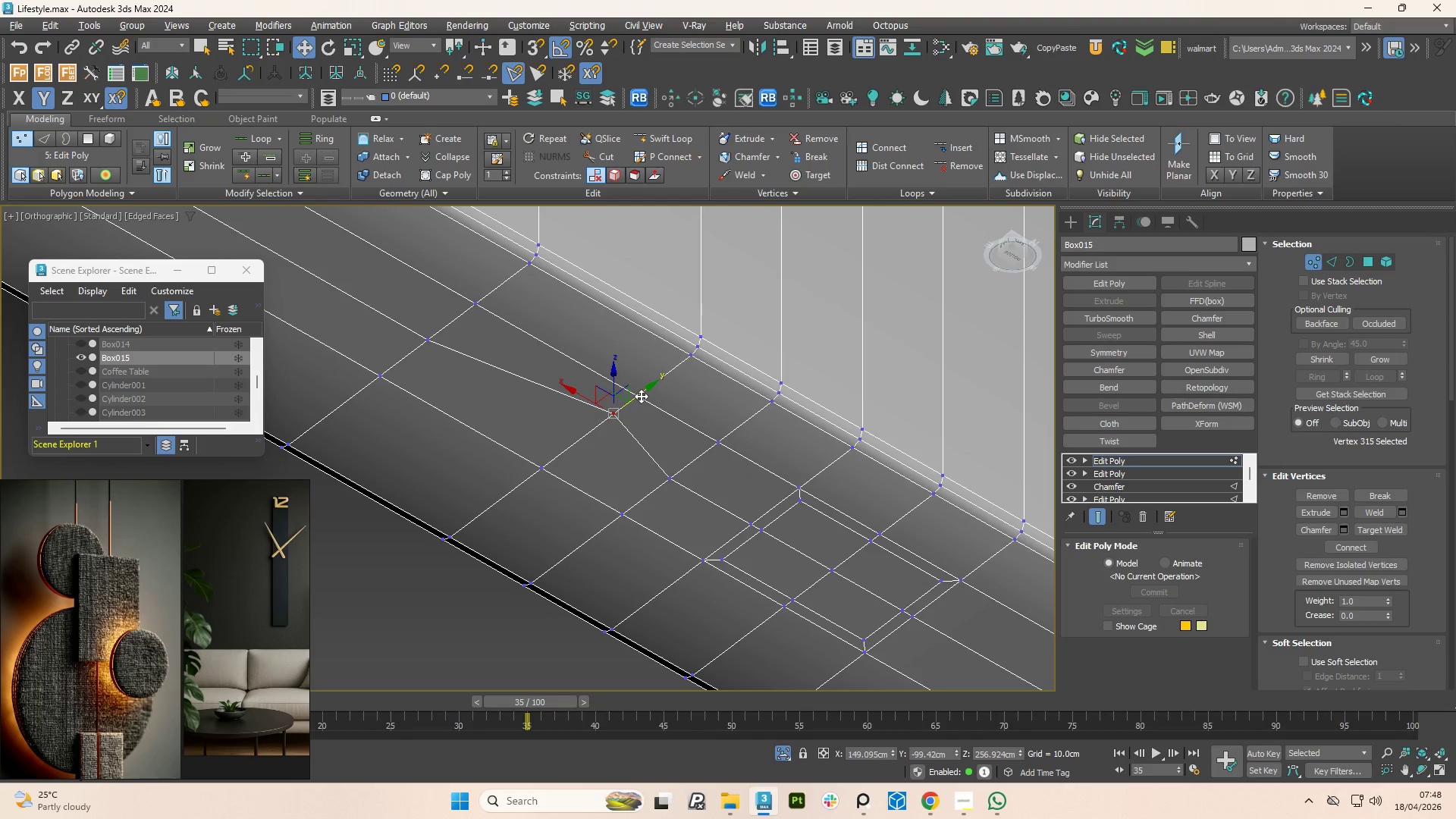 
key(Control+Z)
 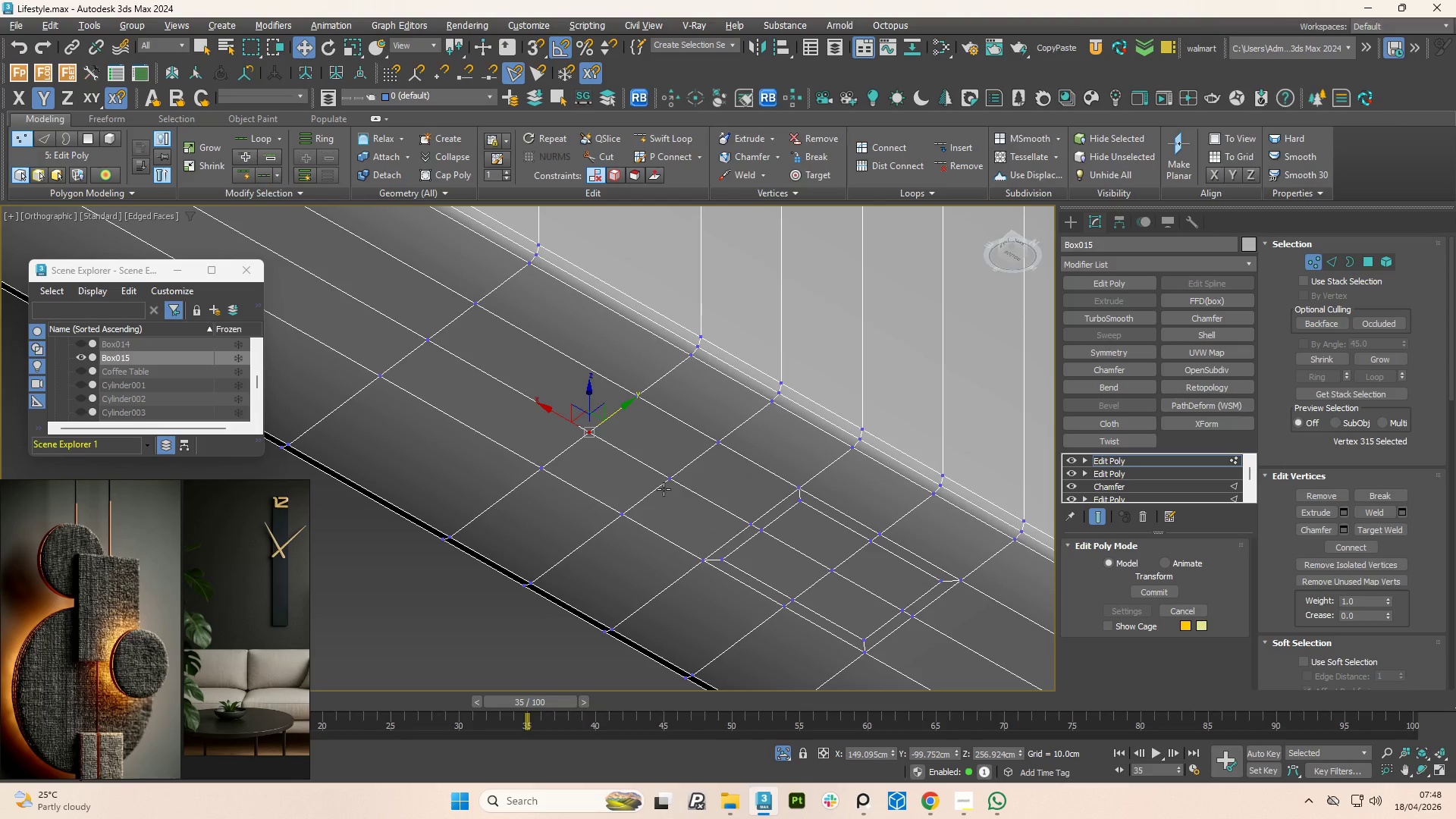 
key(4)
 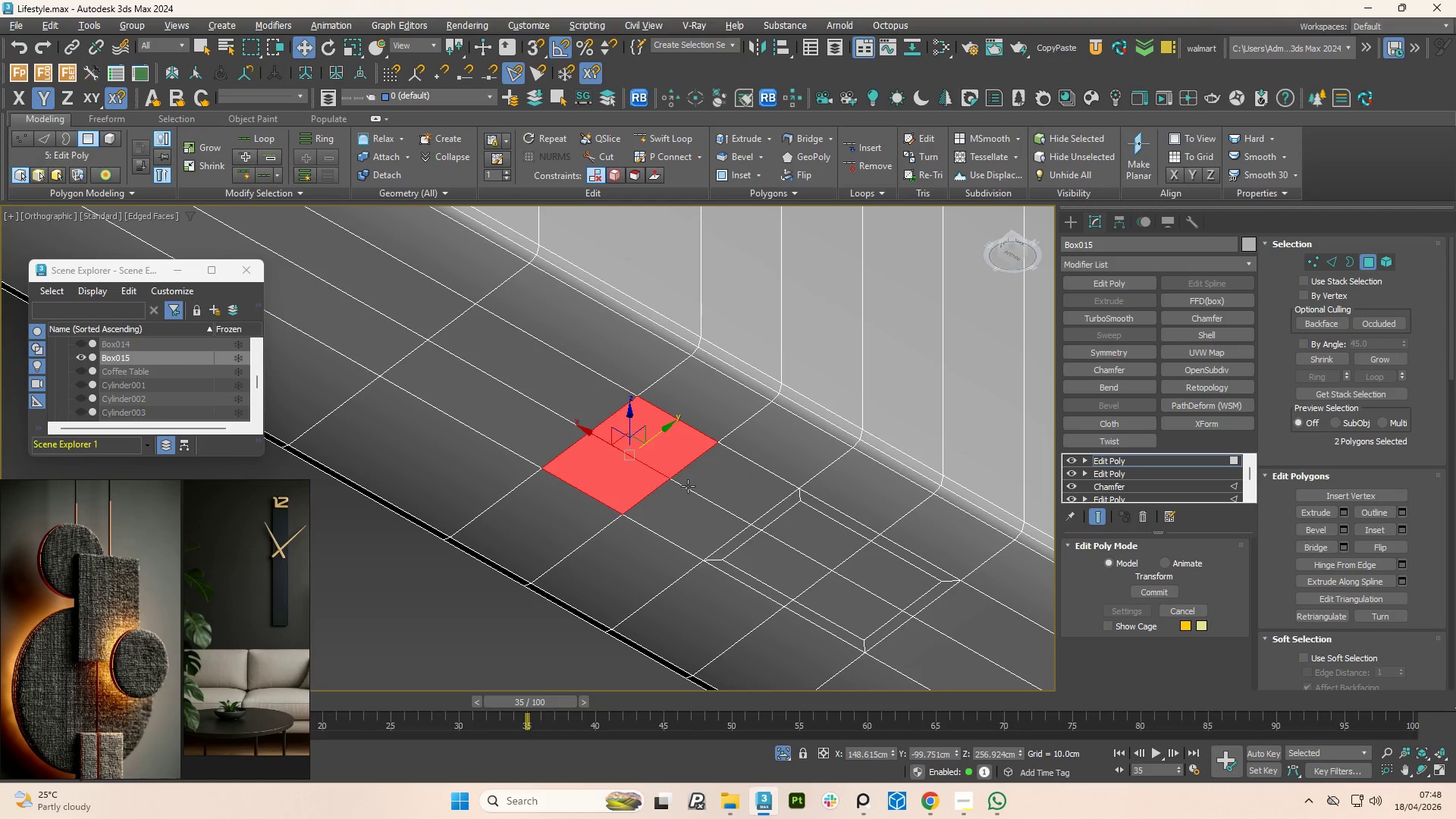 
hold_key(key=ControlLeft, duration=0.88)
double_click([684, 515])
 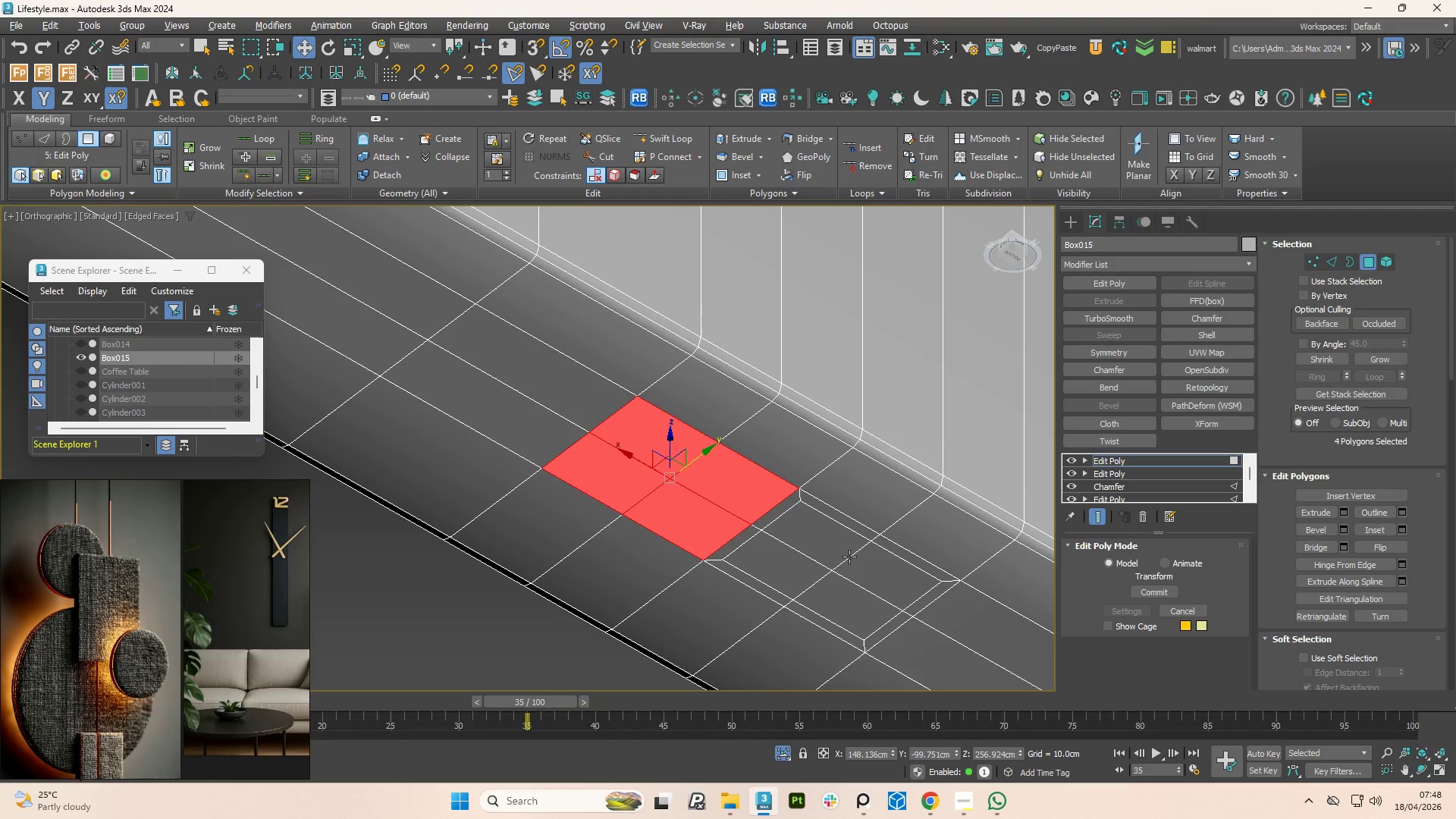 
type(zre)
 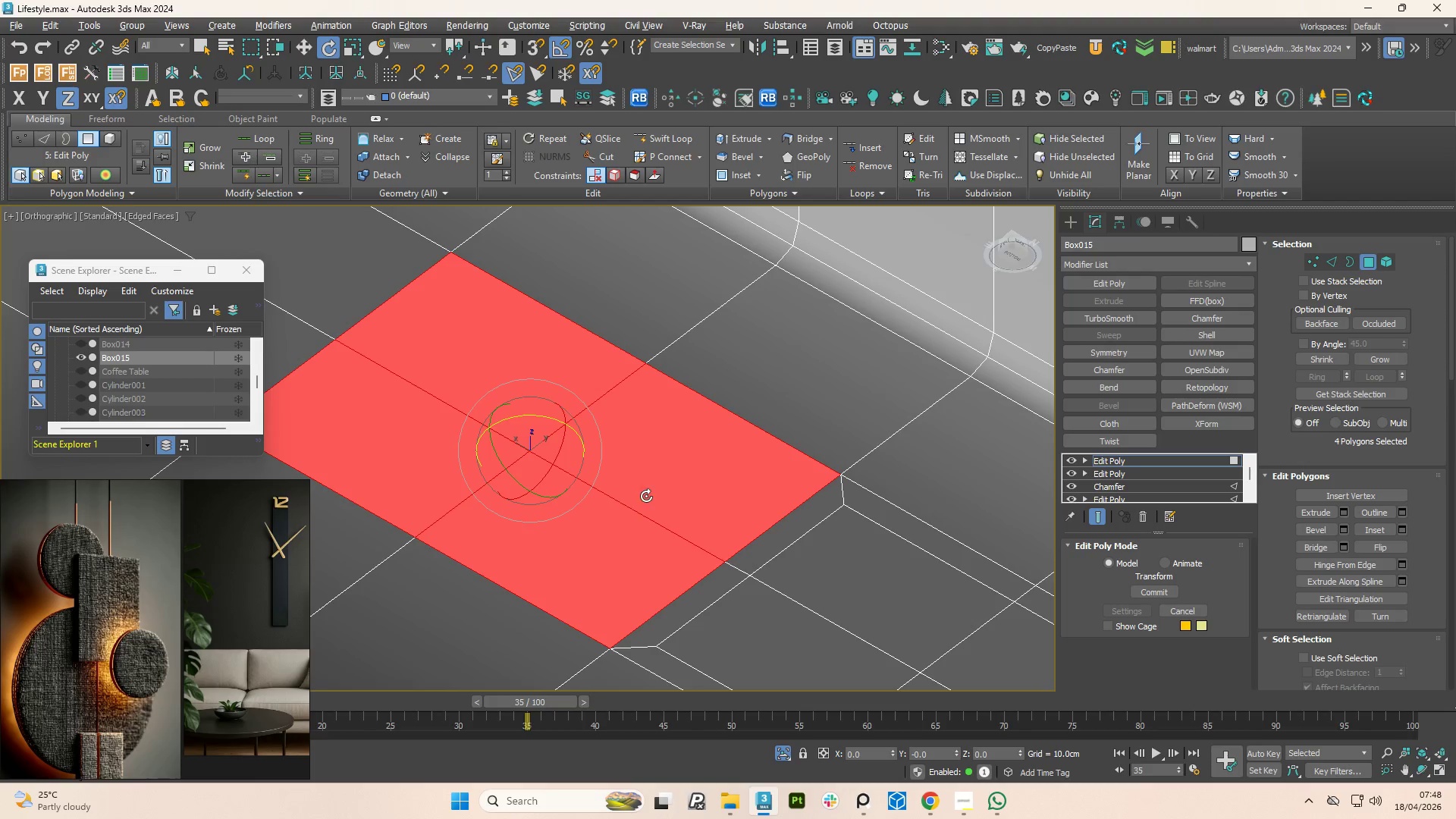 
scroll: coordinate [677, 476], scroll_direction: down, amount: 2.0
 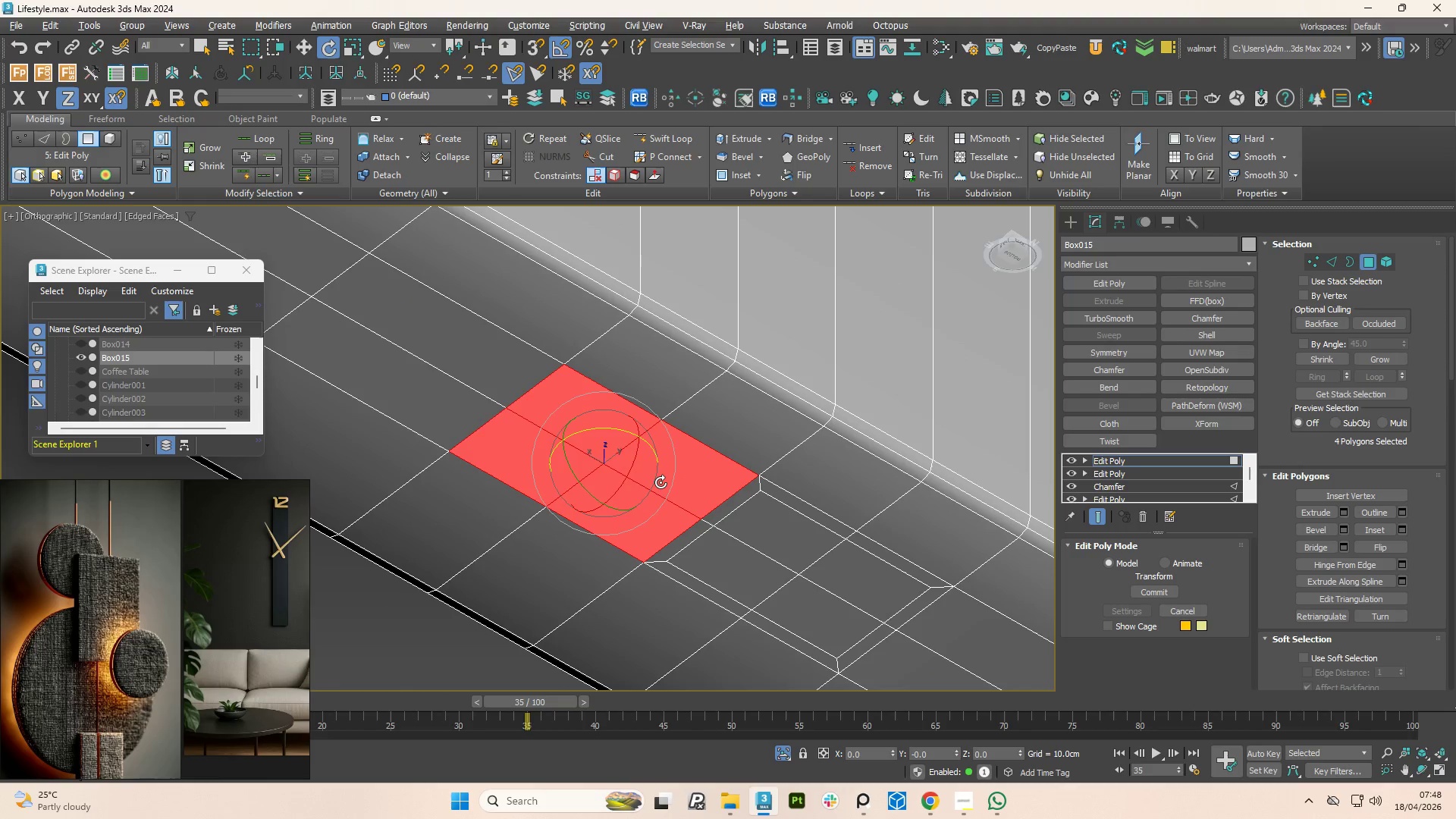 
type(xregu)
 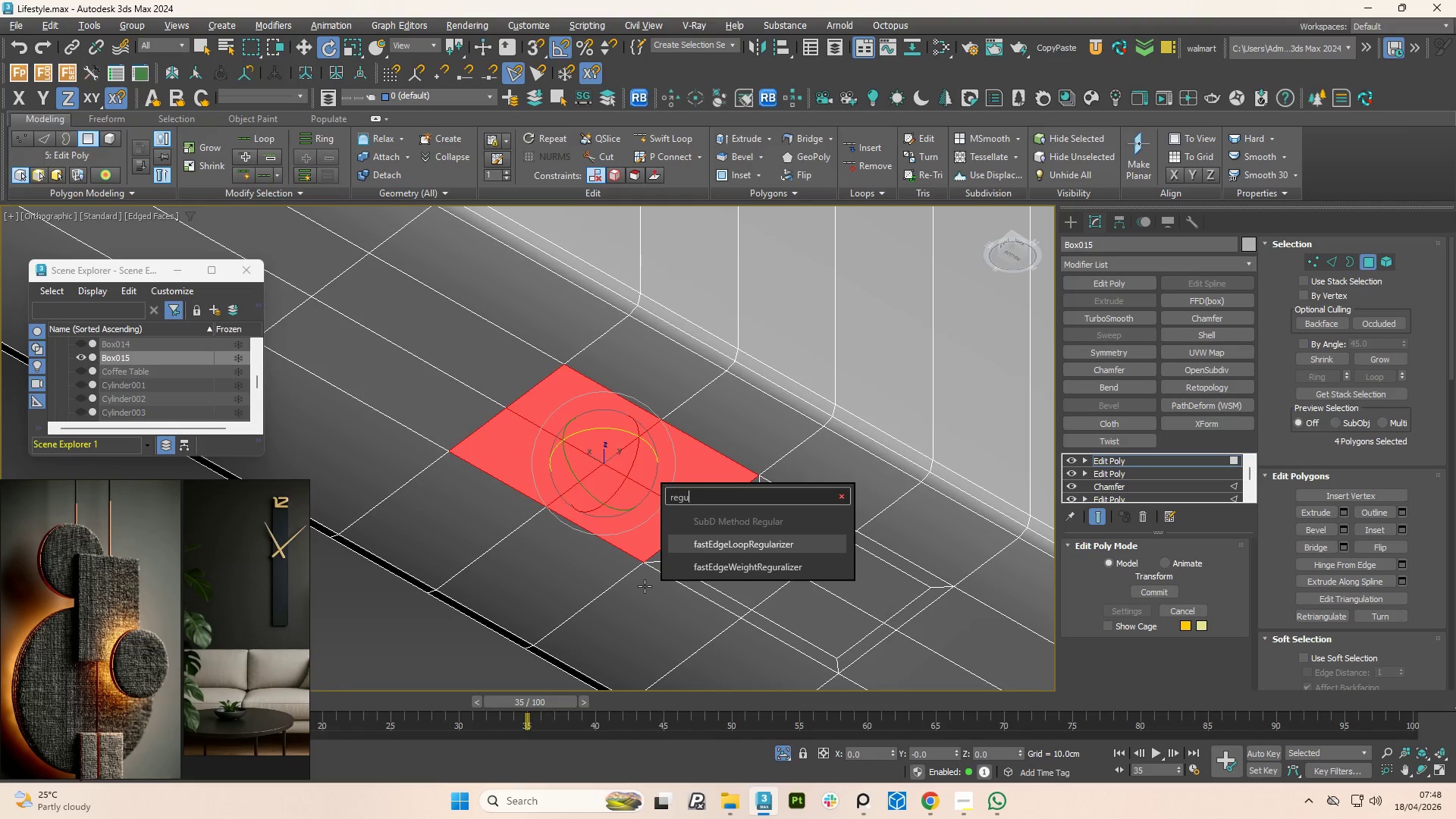 
key(L)
 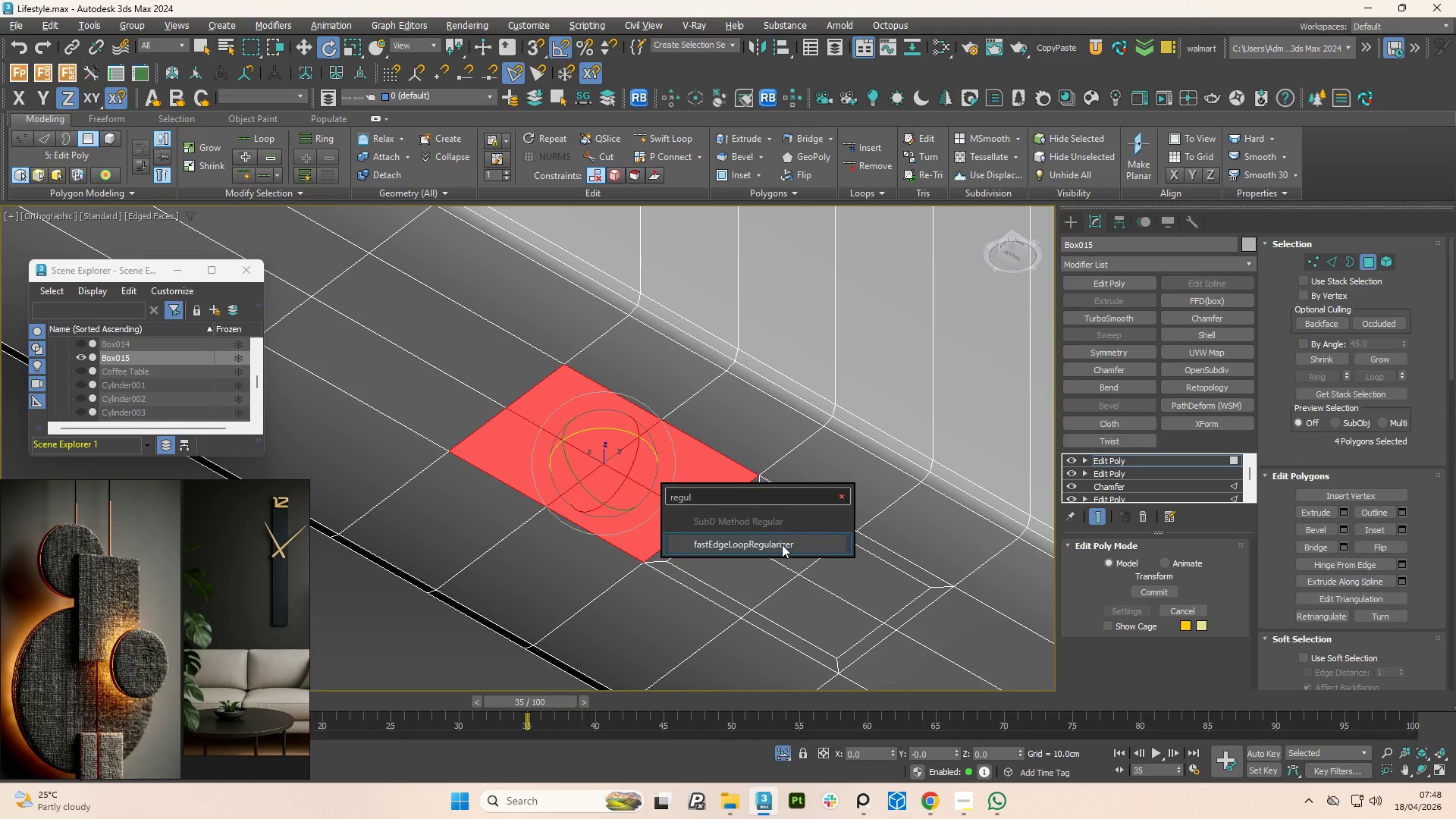 
left_click([782, 544])
 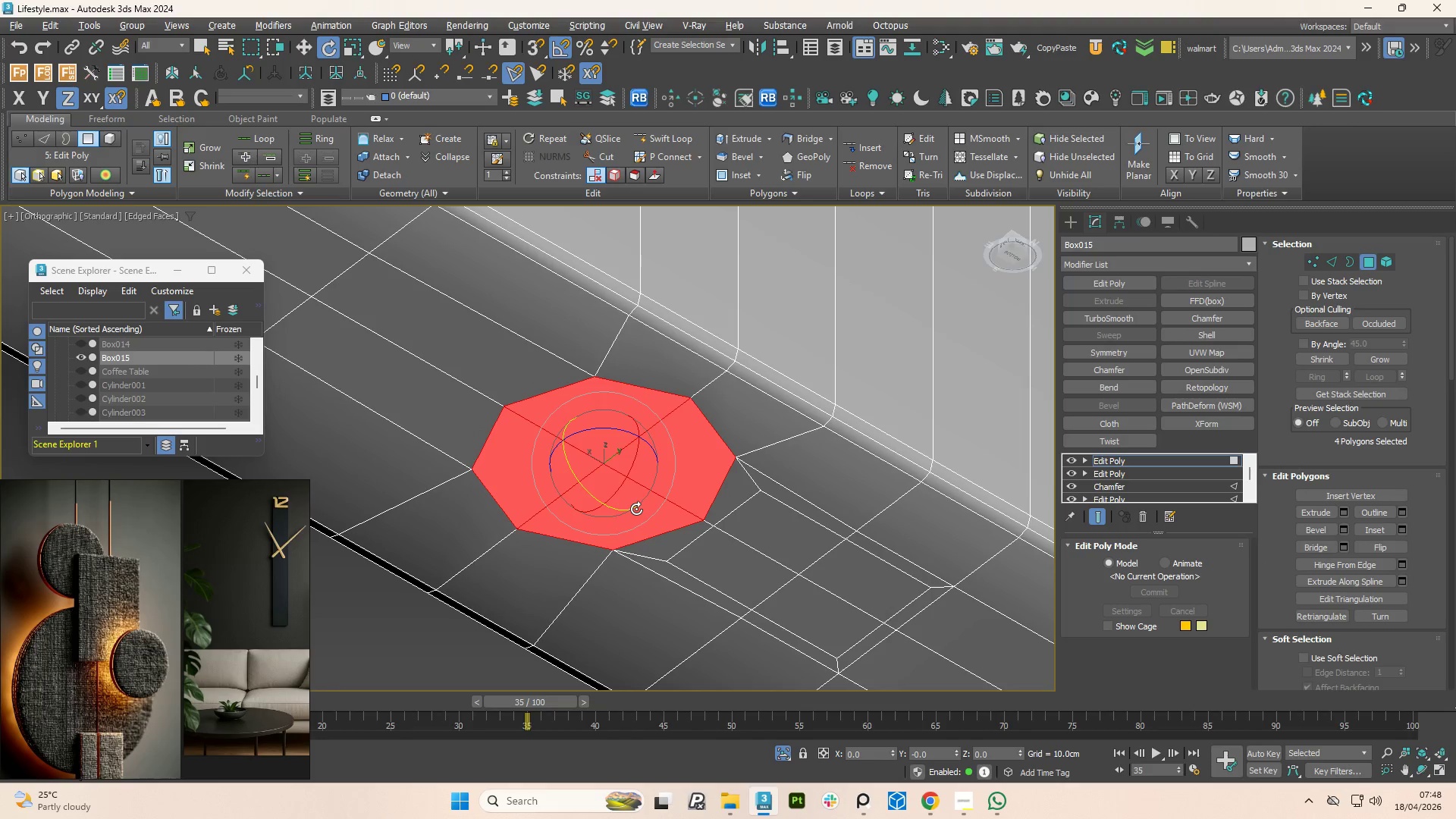 
scroll: coordinate [643, 504], scroll_direction: down, amount: 6.0
 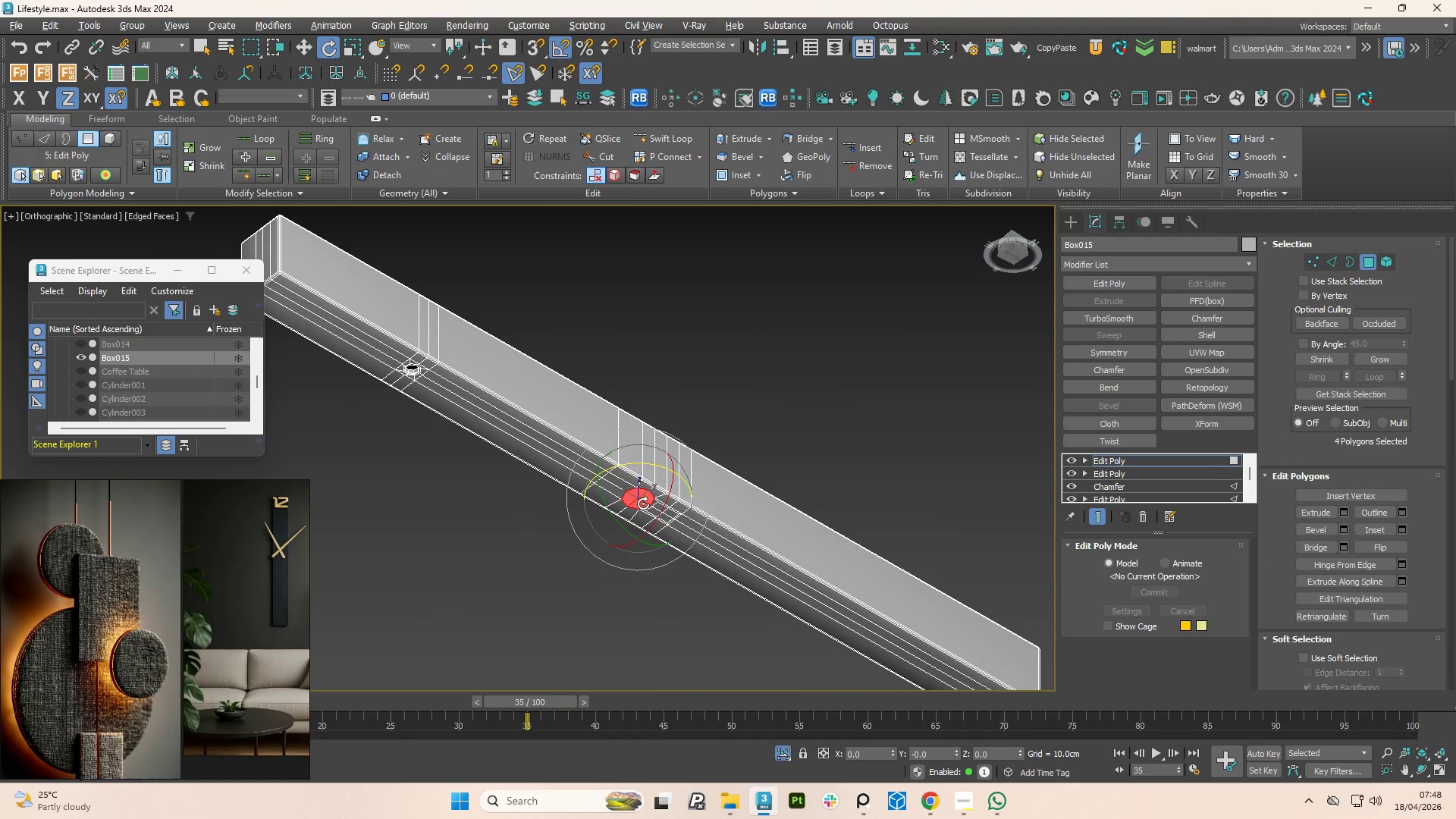 
scroll: coordinate [642, 504], scroll_direction: up, amount: 6.0
 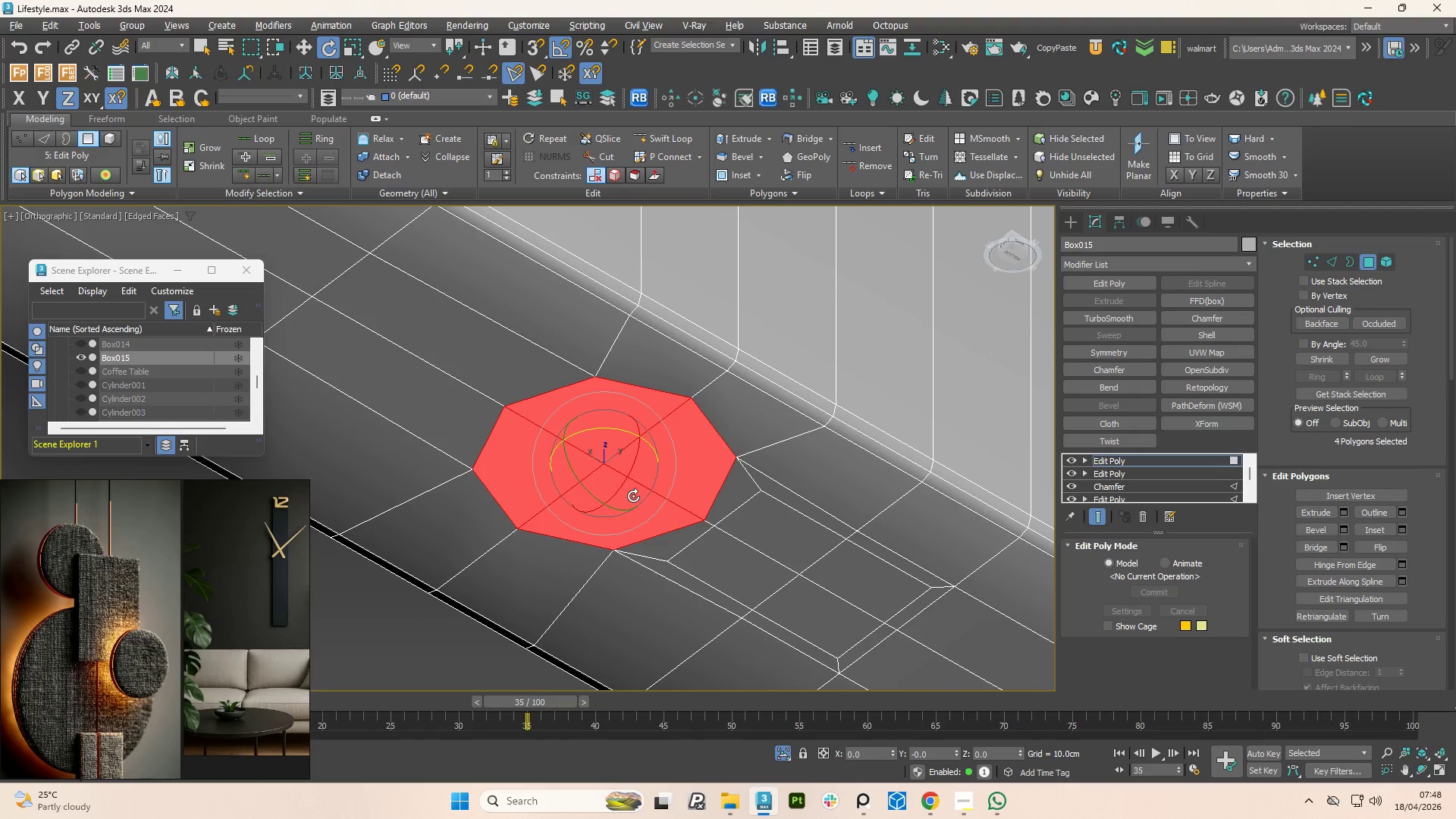 
key(R)
 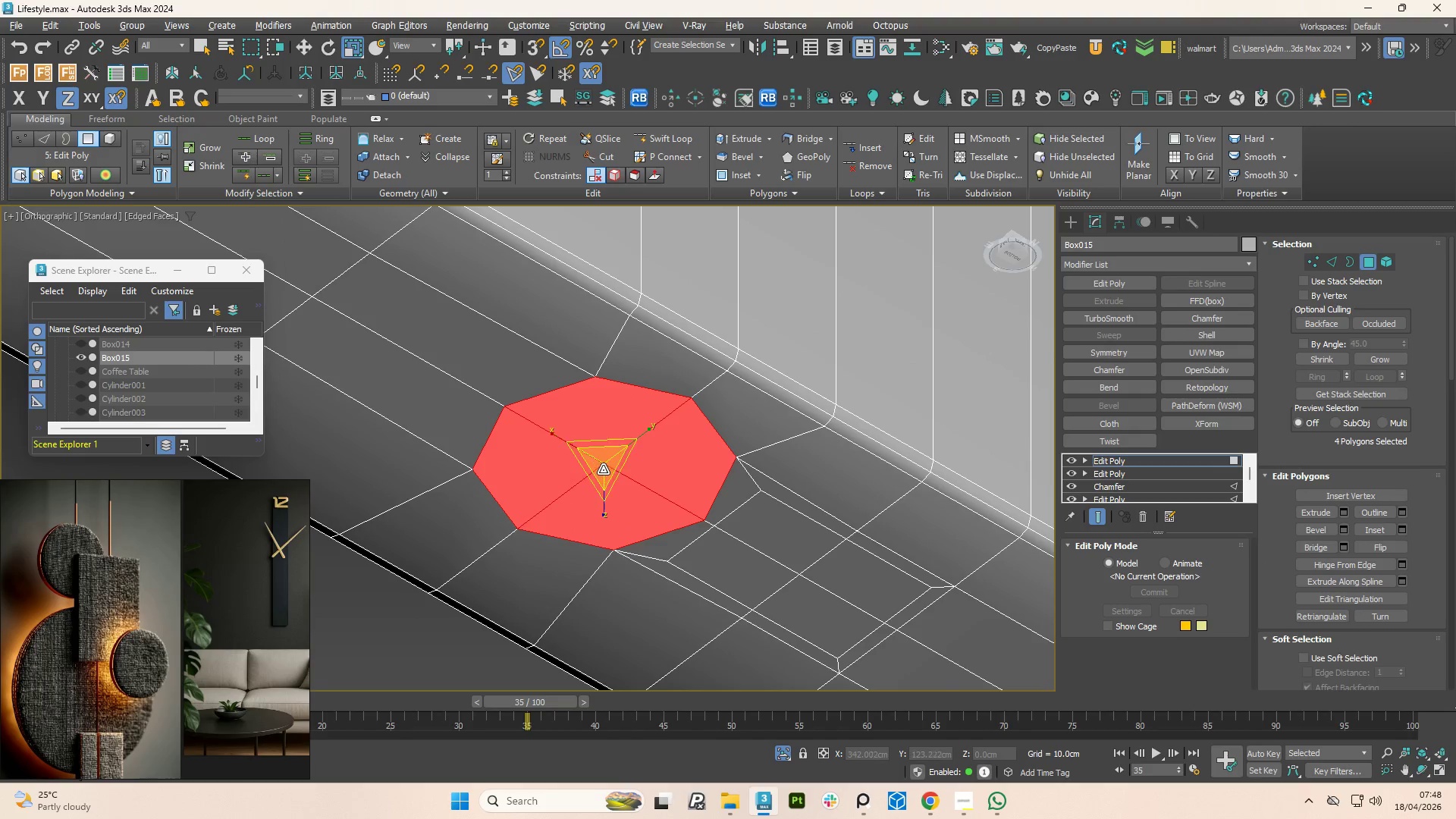 
left_click_drag(start_coordinate=[603, 469], to_coordinate=[613, 519])
 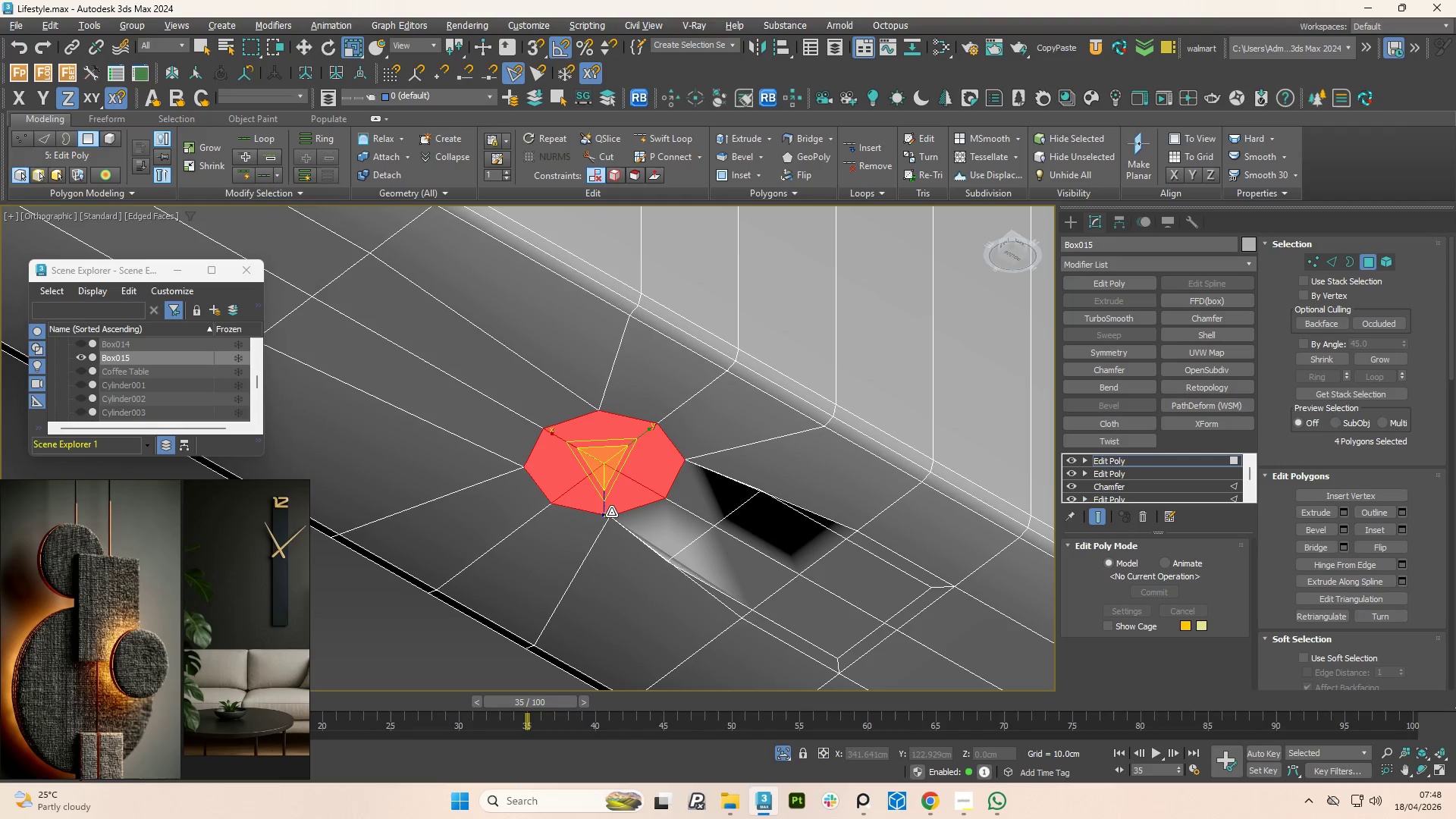 
key(Control+Z)
 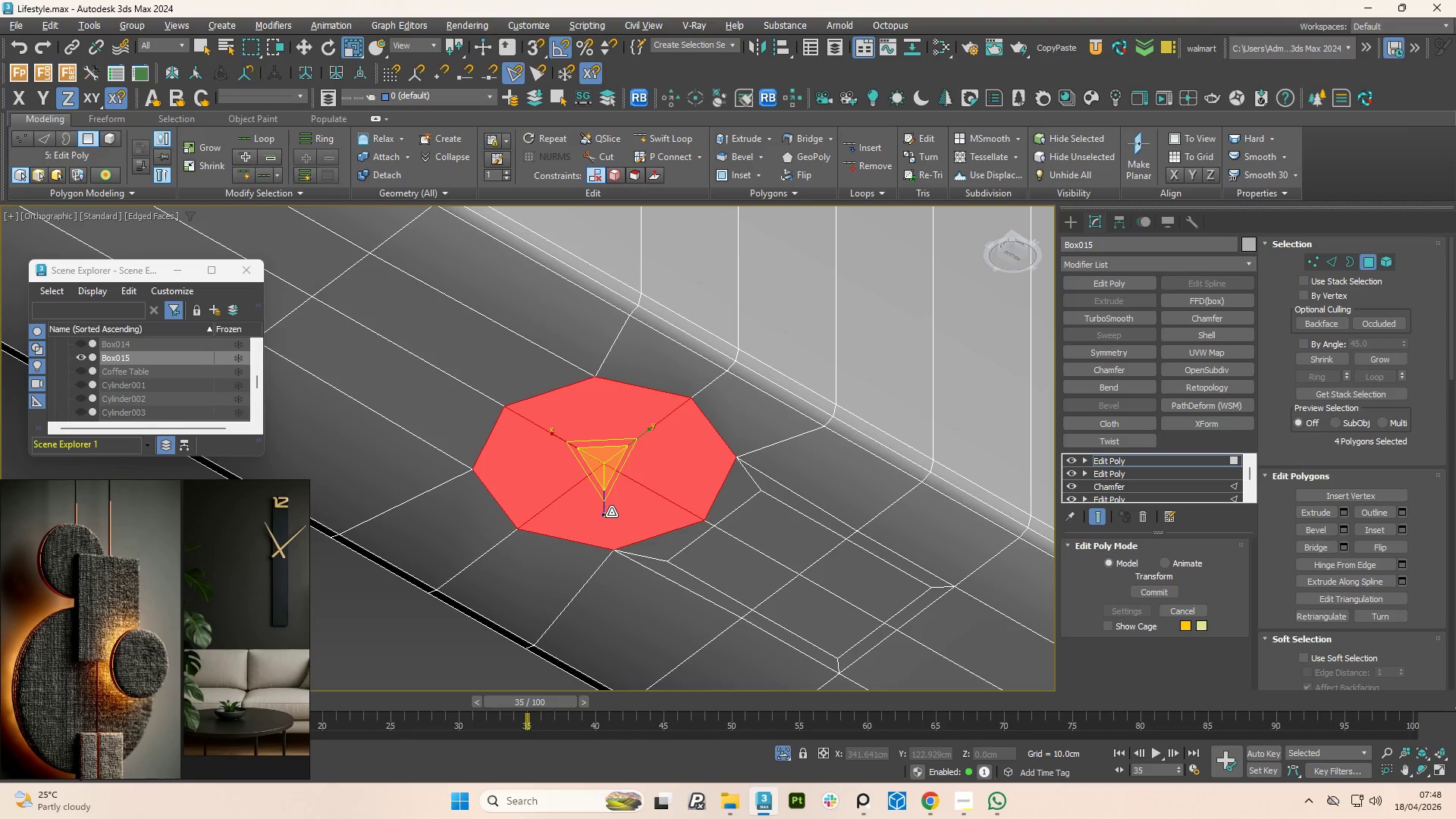 
key(Control+Z)
 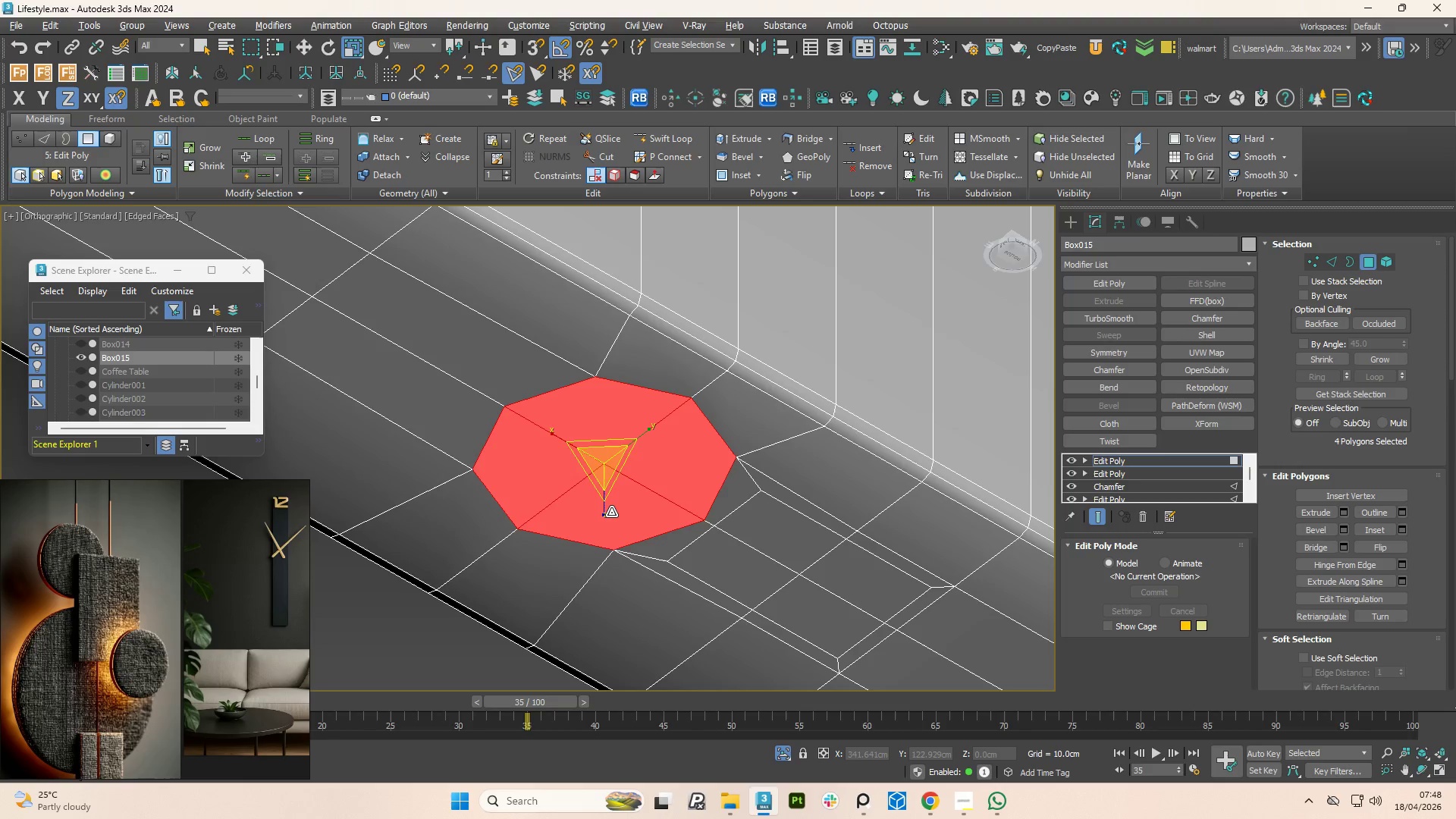 
key(Control+Z)
 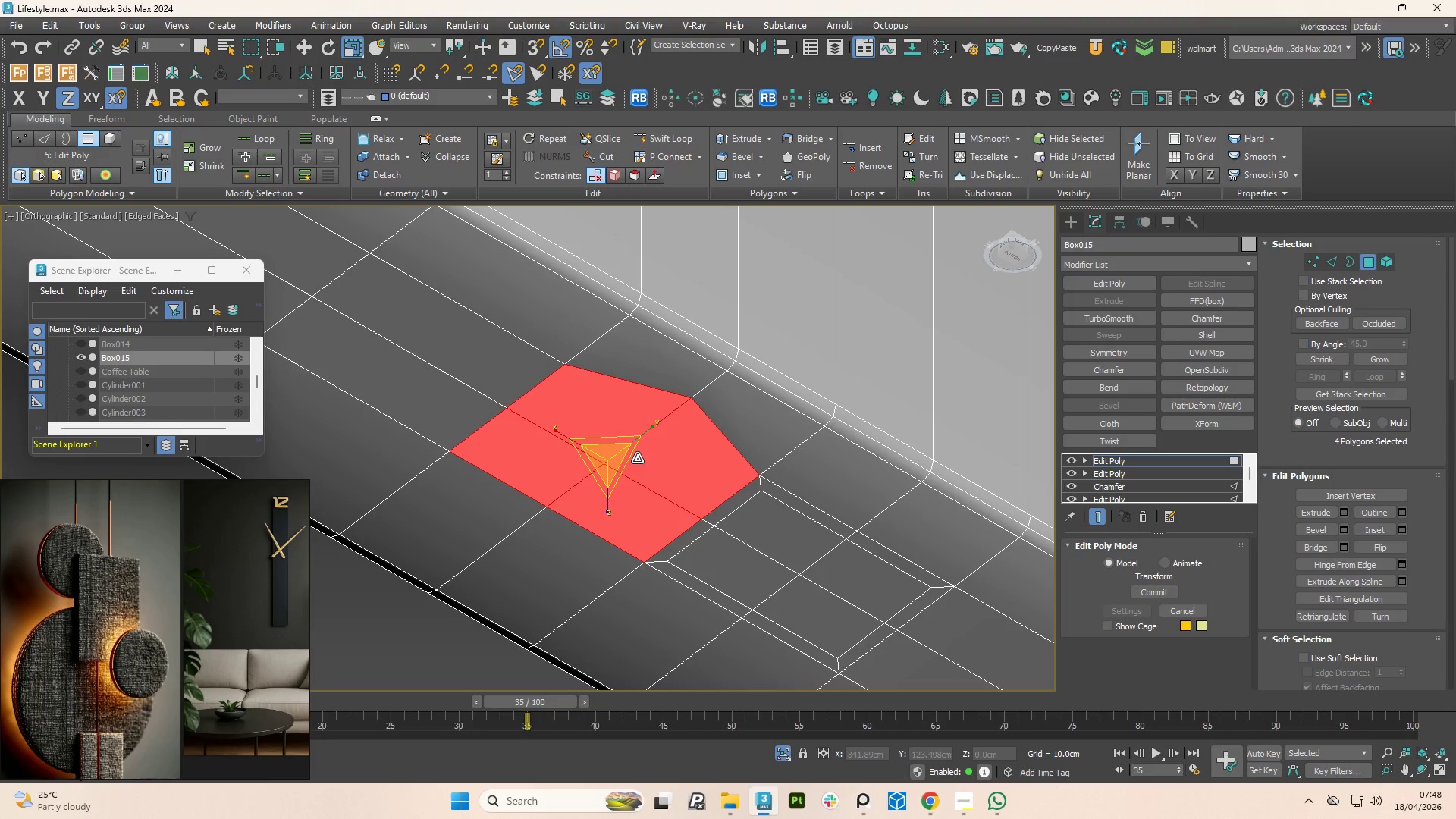 
key(Control+Z)
 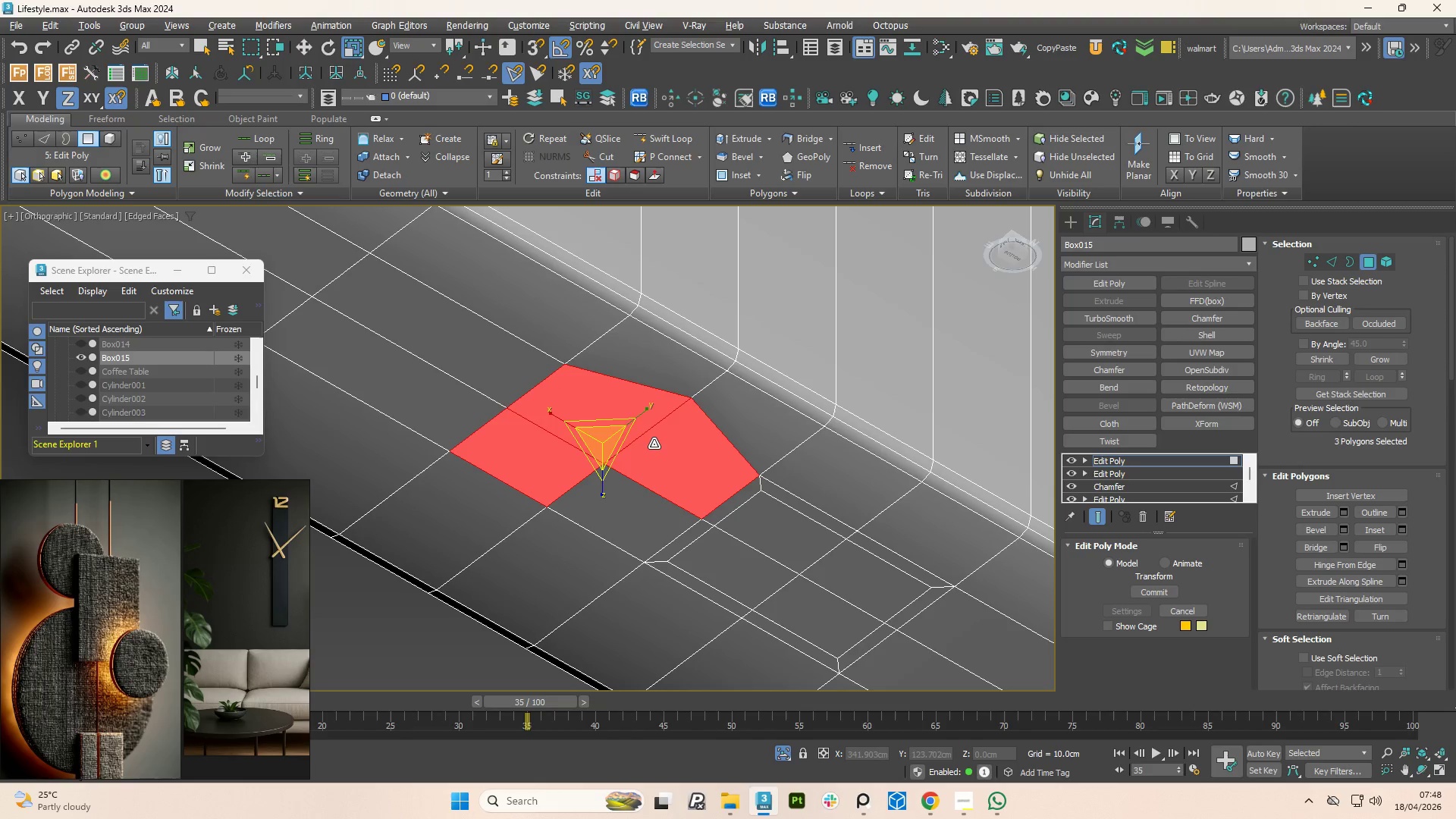 
key(Control+Z)
 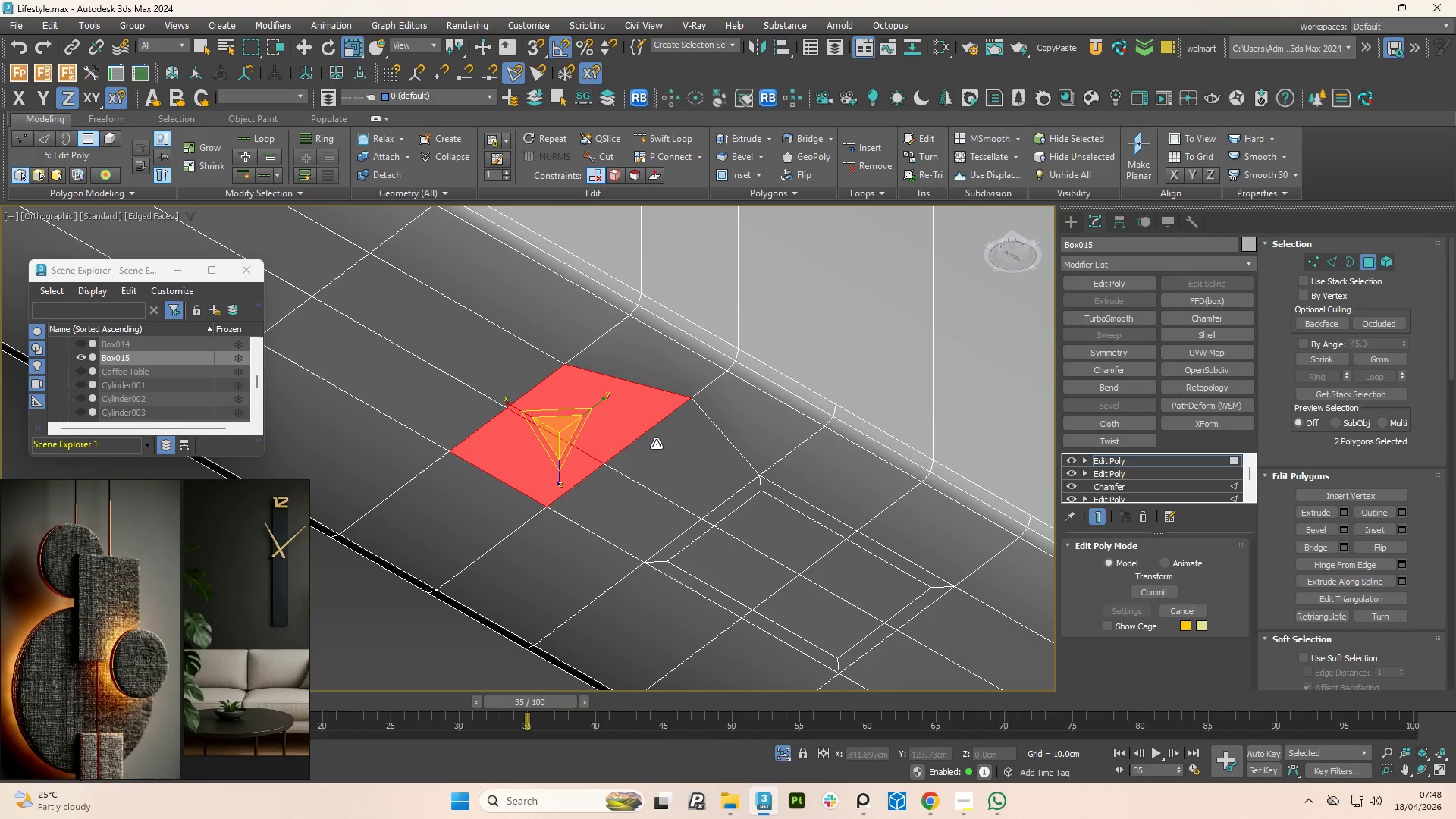 
key(Control+Z)
 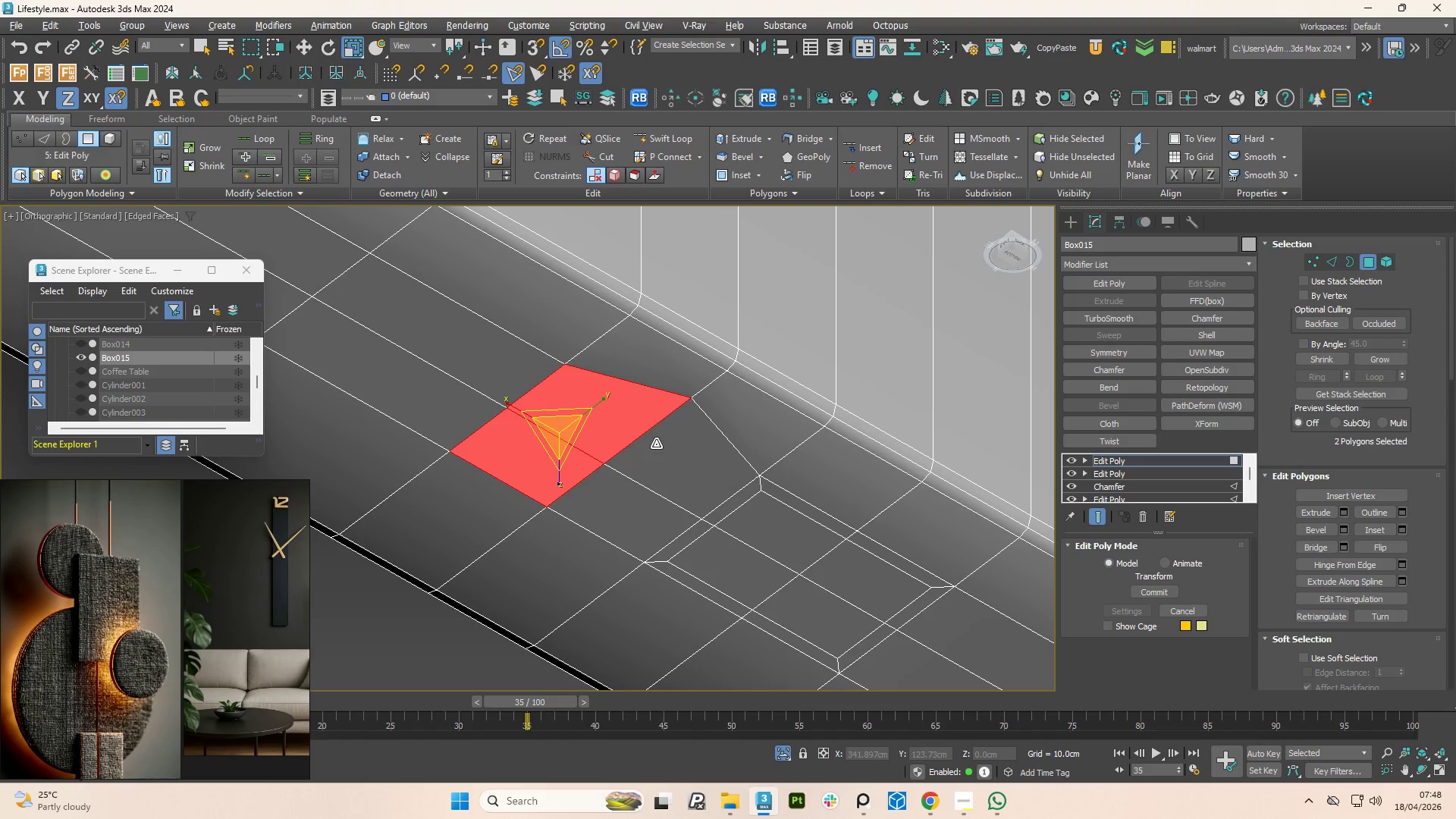 
key(Control+Z)
 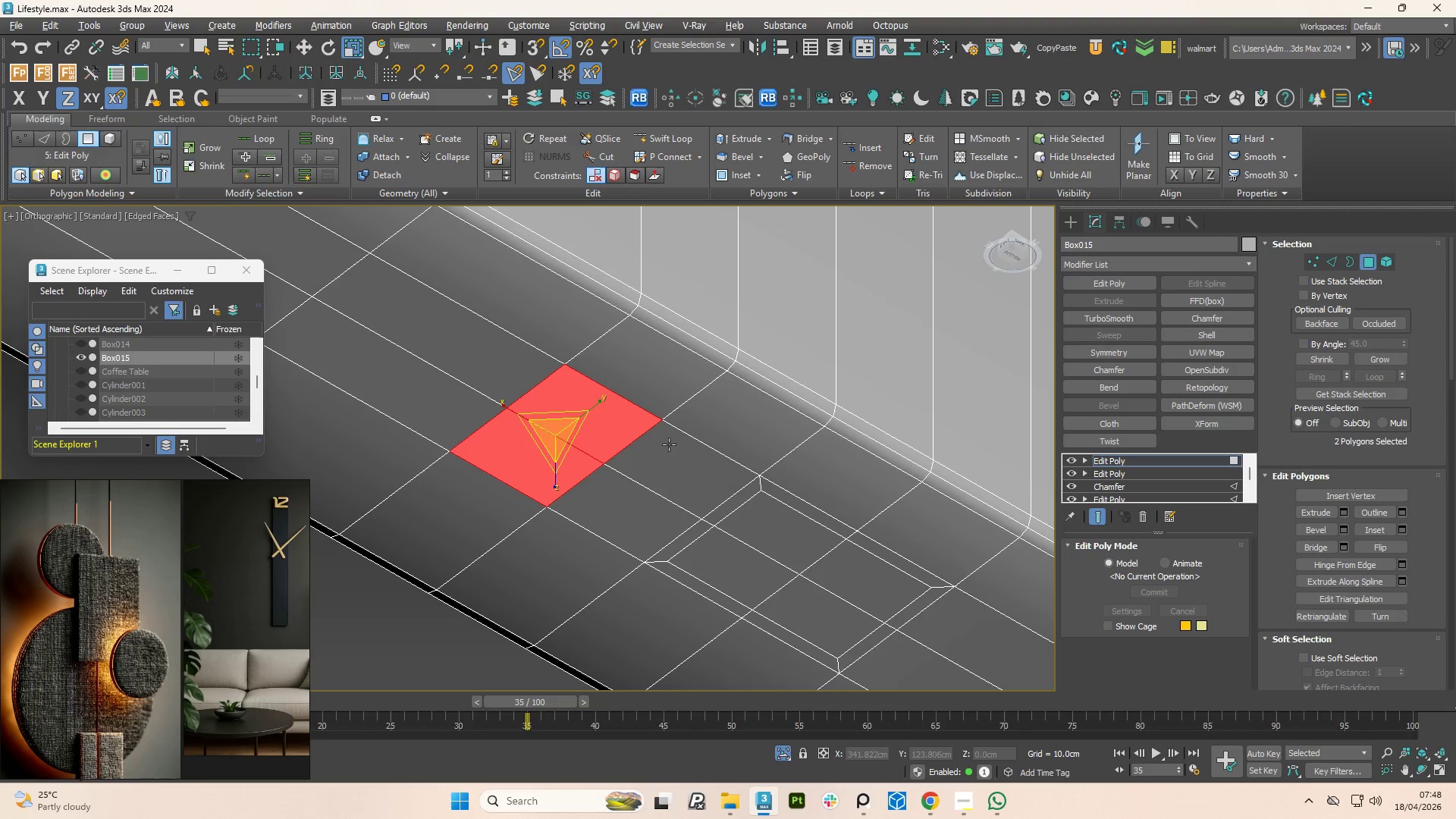 
left_click([658, 464])
 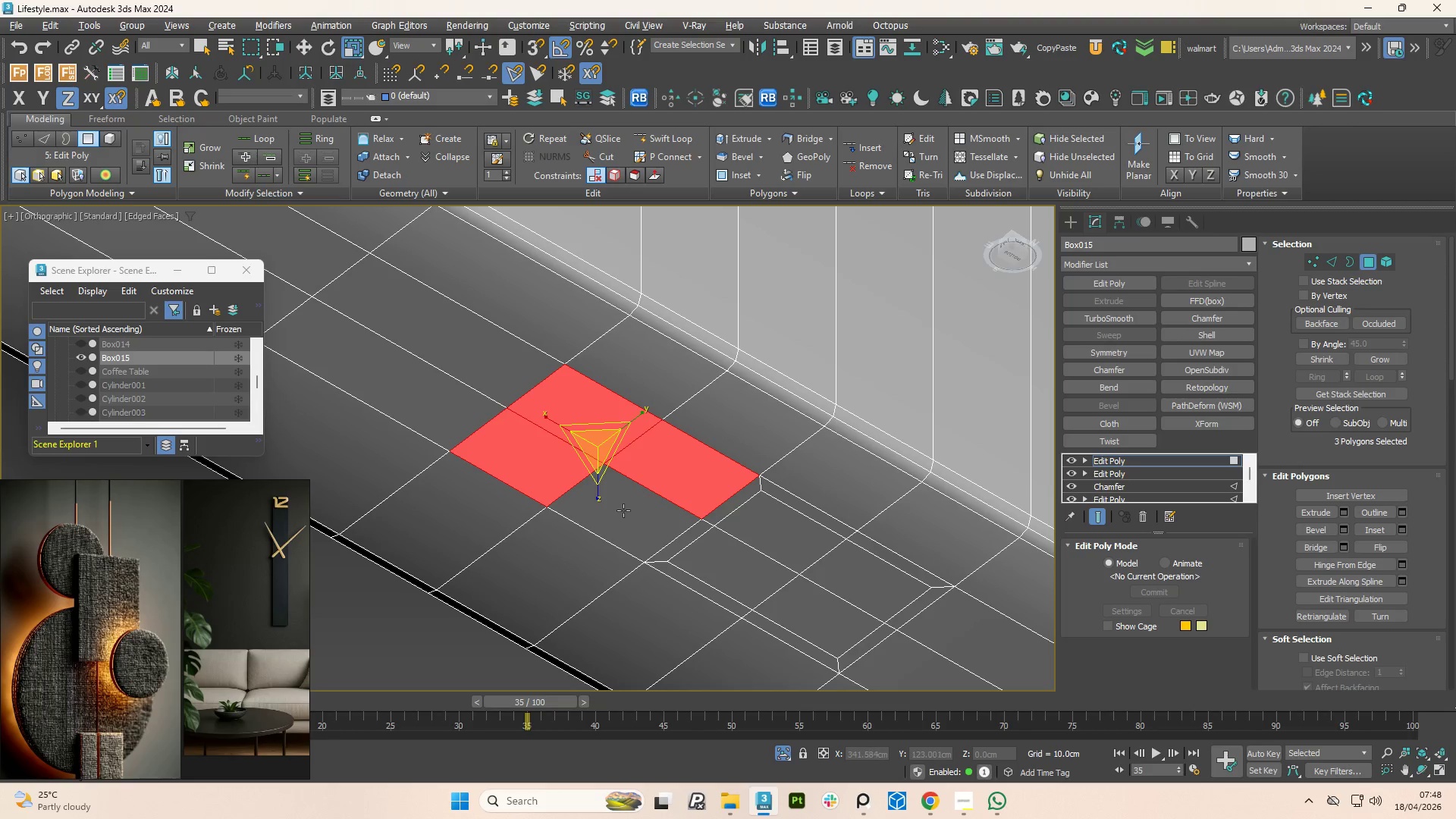 
left_click([623, 510])
 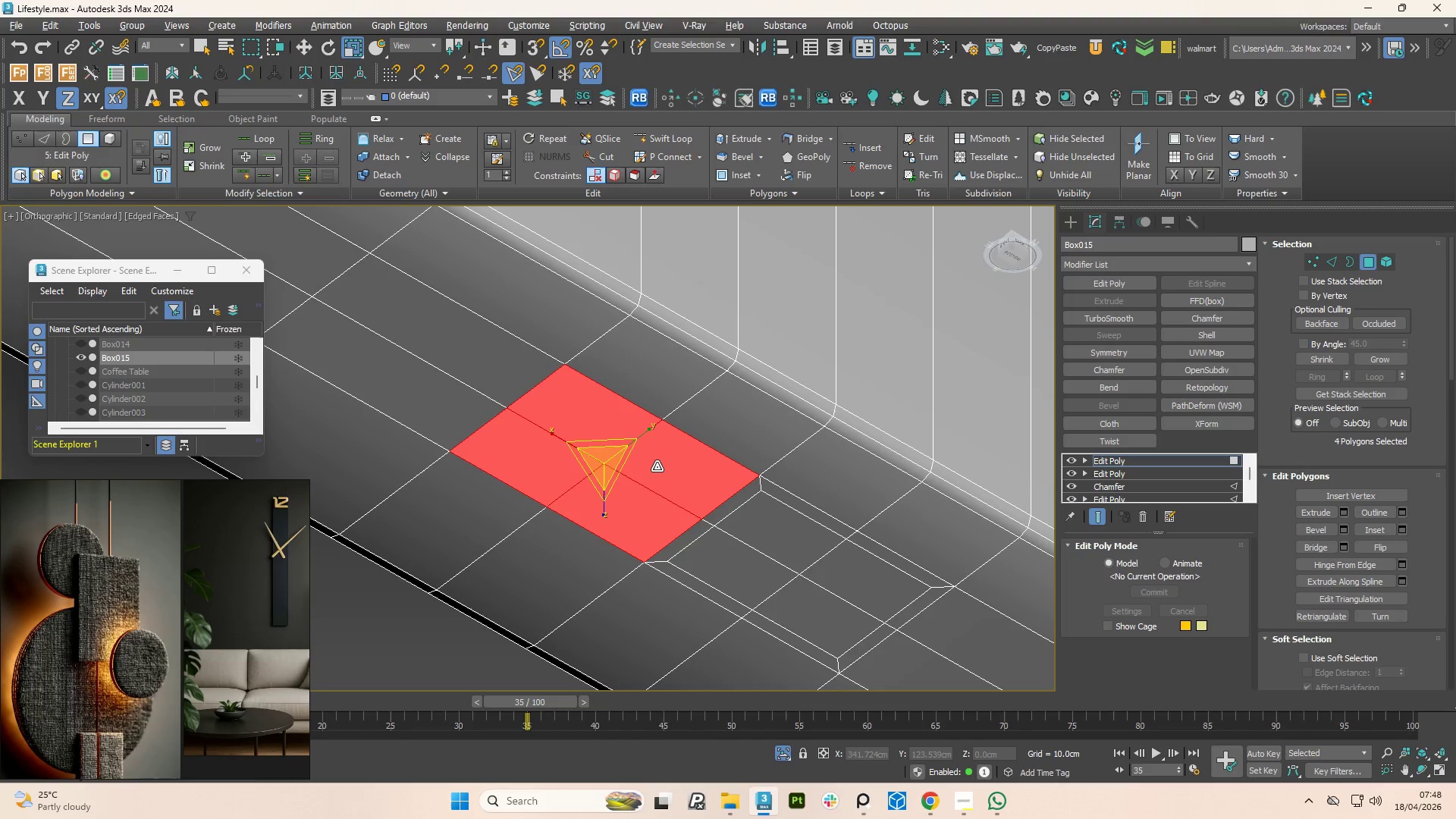 
key(W)
 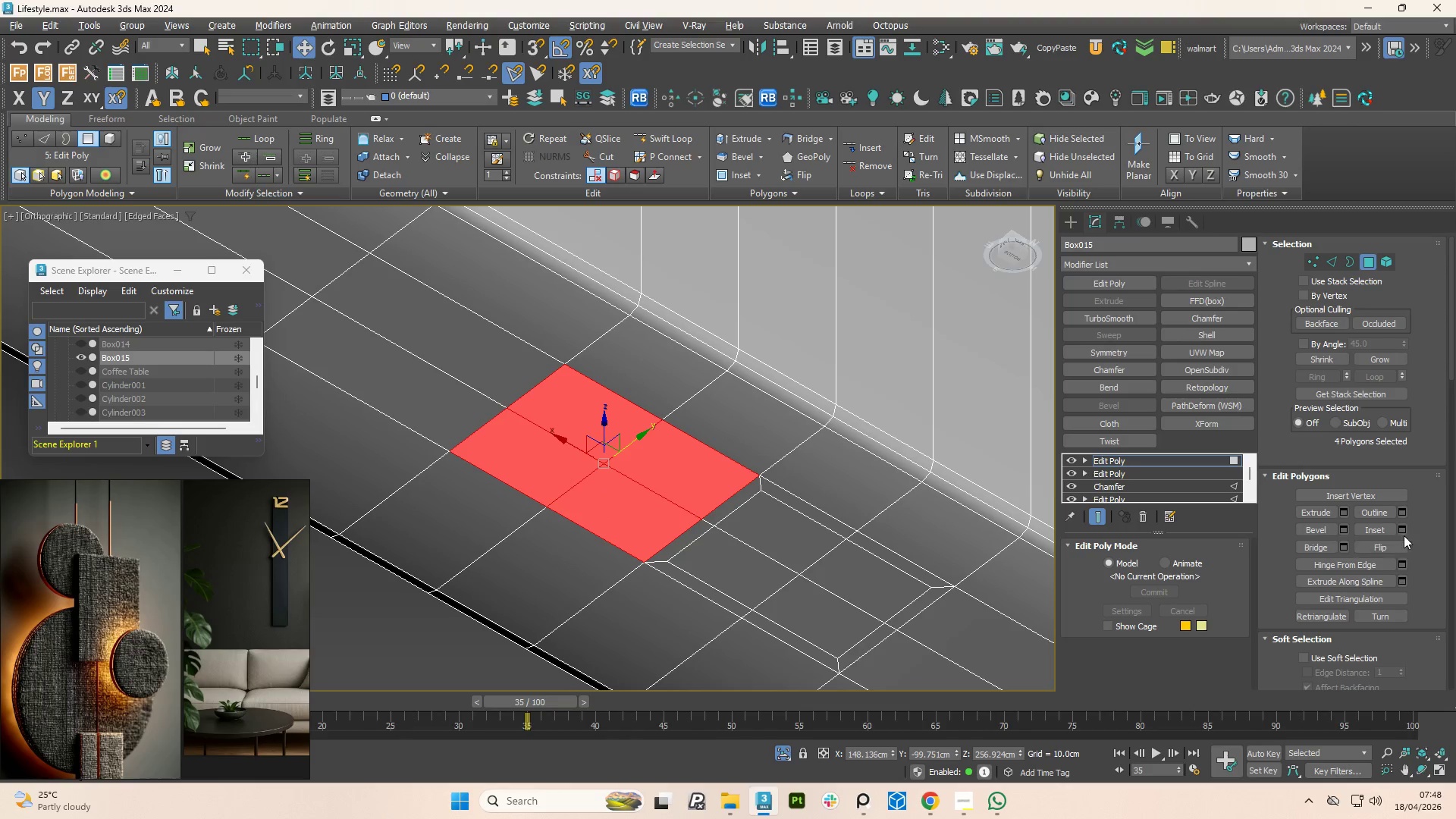 
left_click([1405, 530])
 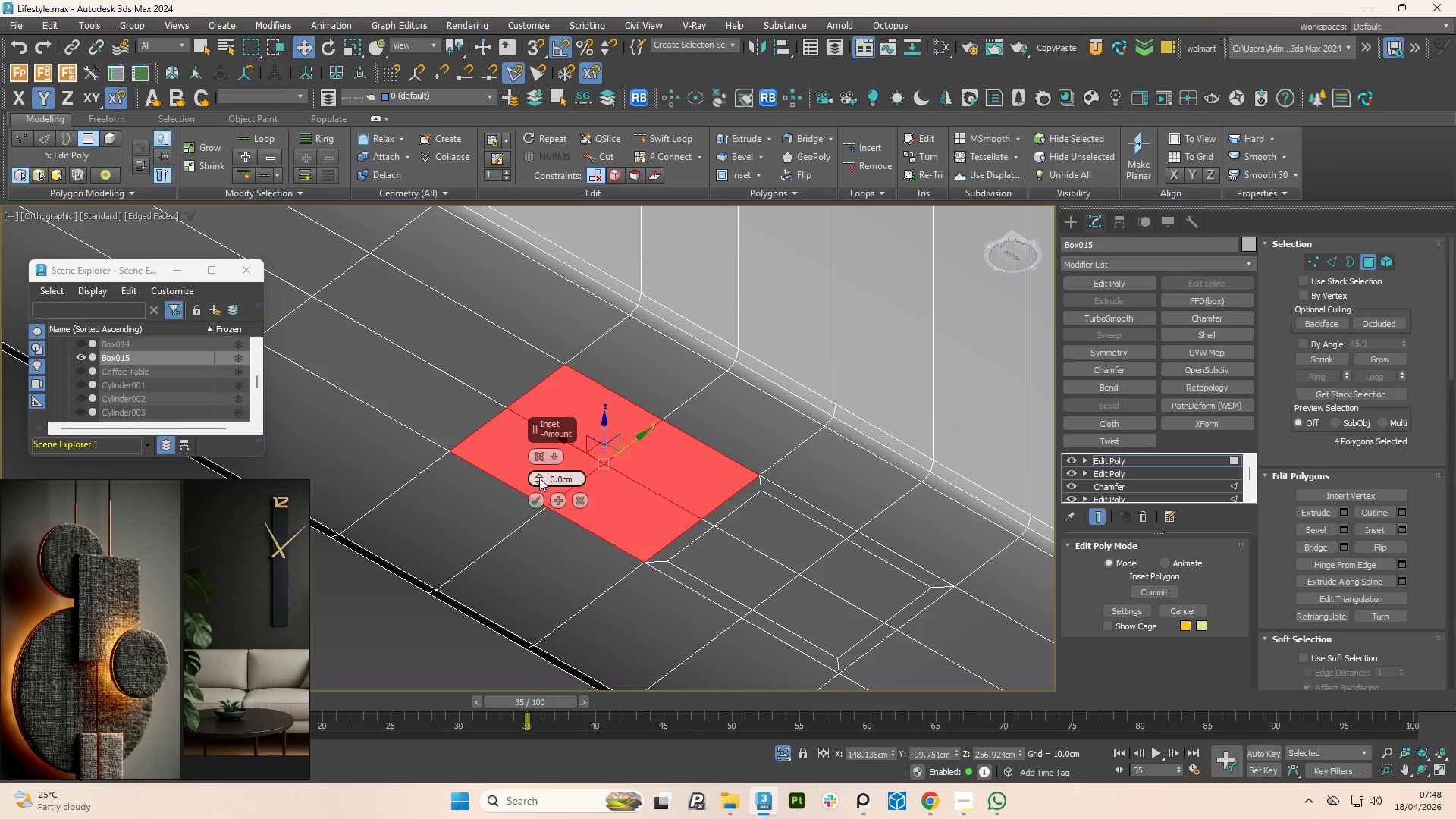 
left_click_drag(start_coordinate=[538, 485], to_coordinate=[551, 479])
 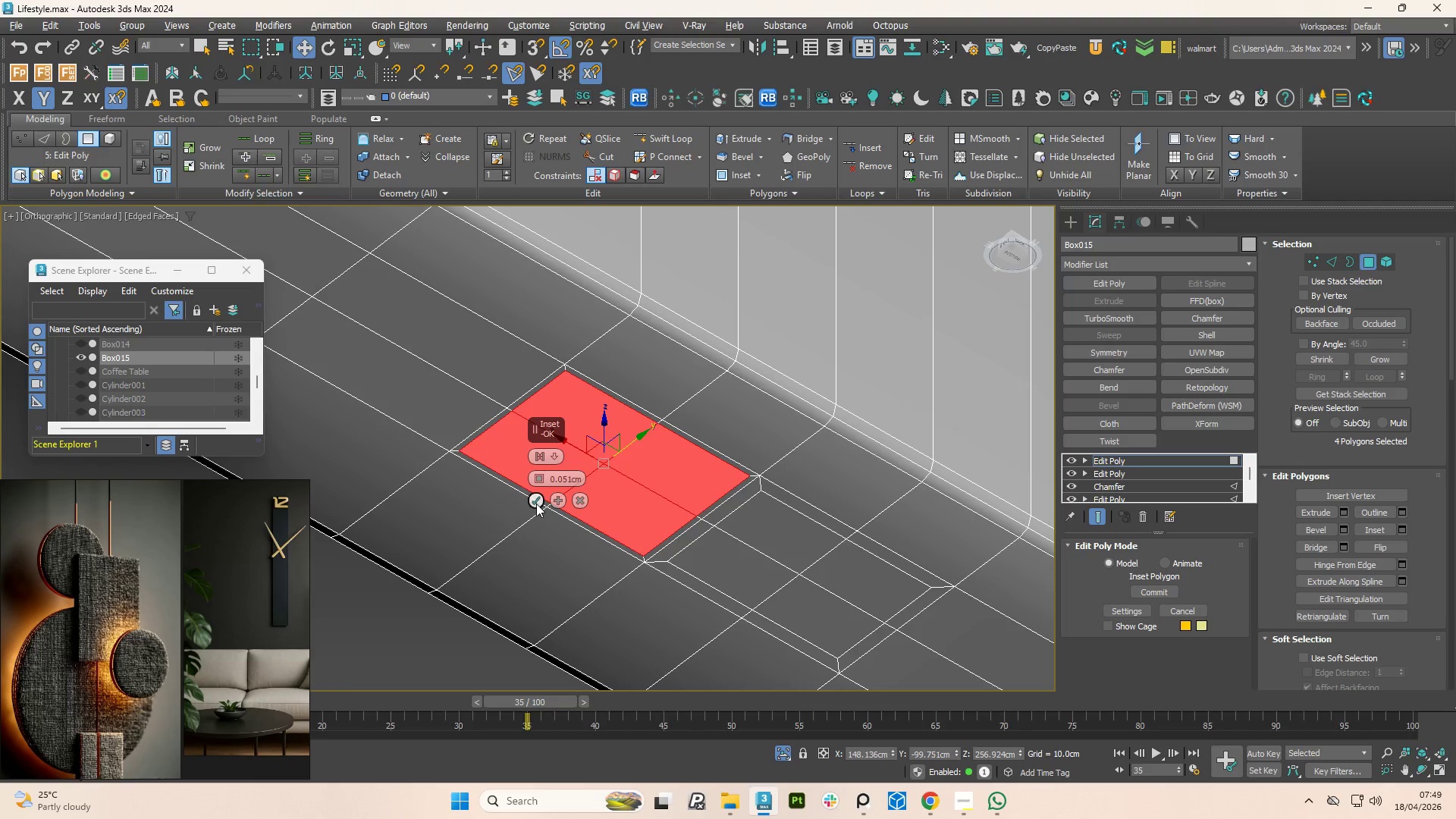 
left_click([536, 504])
 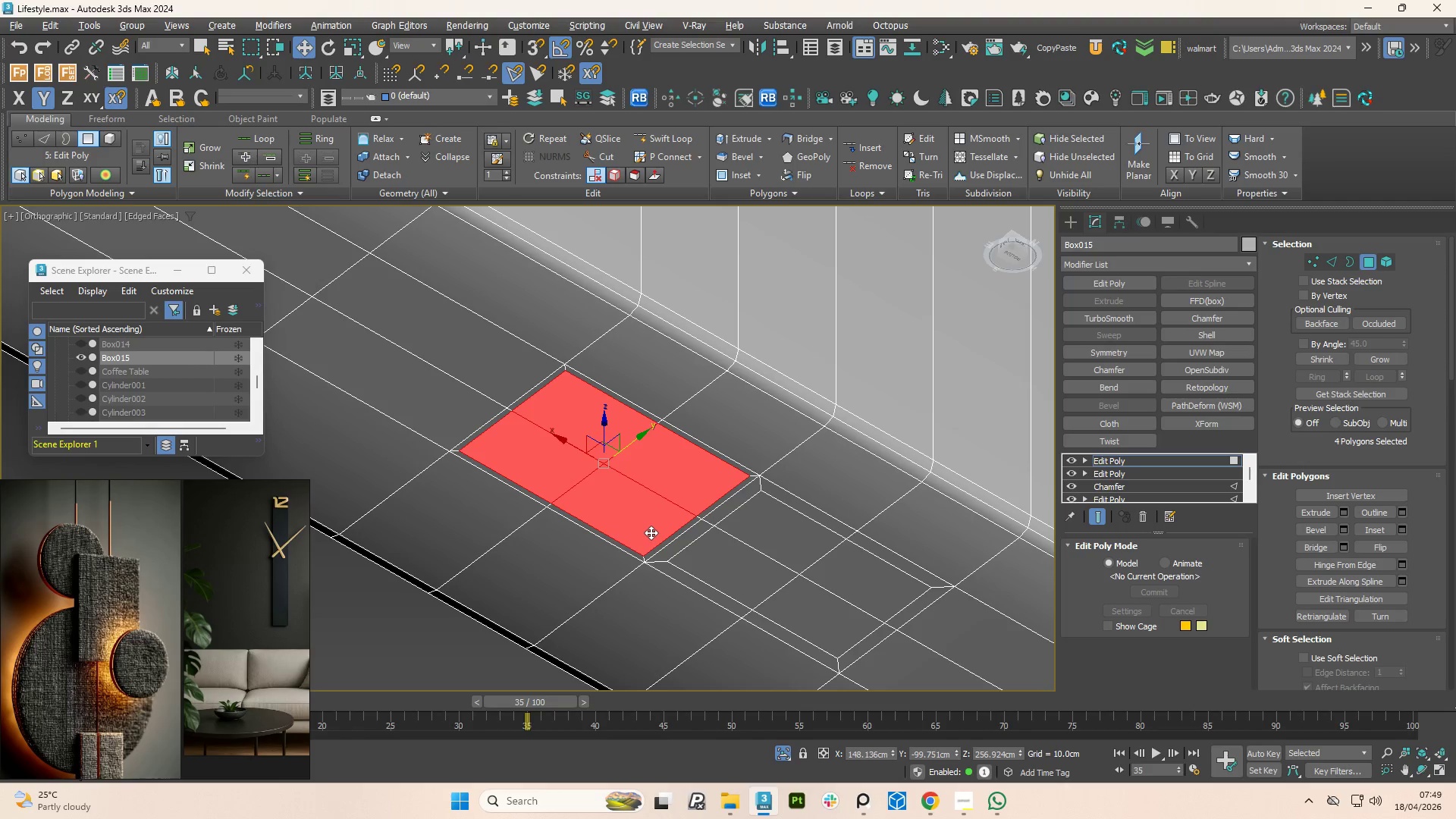 
type(xreguk)
key(Backspace)
type(l)
 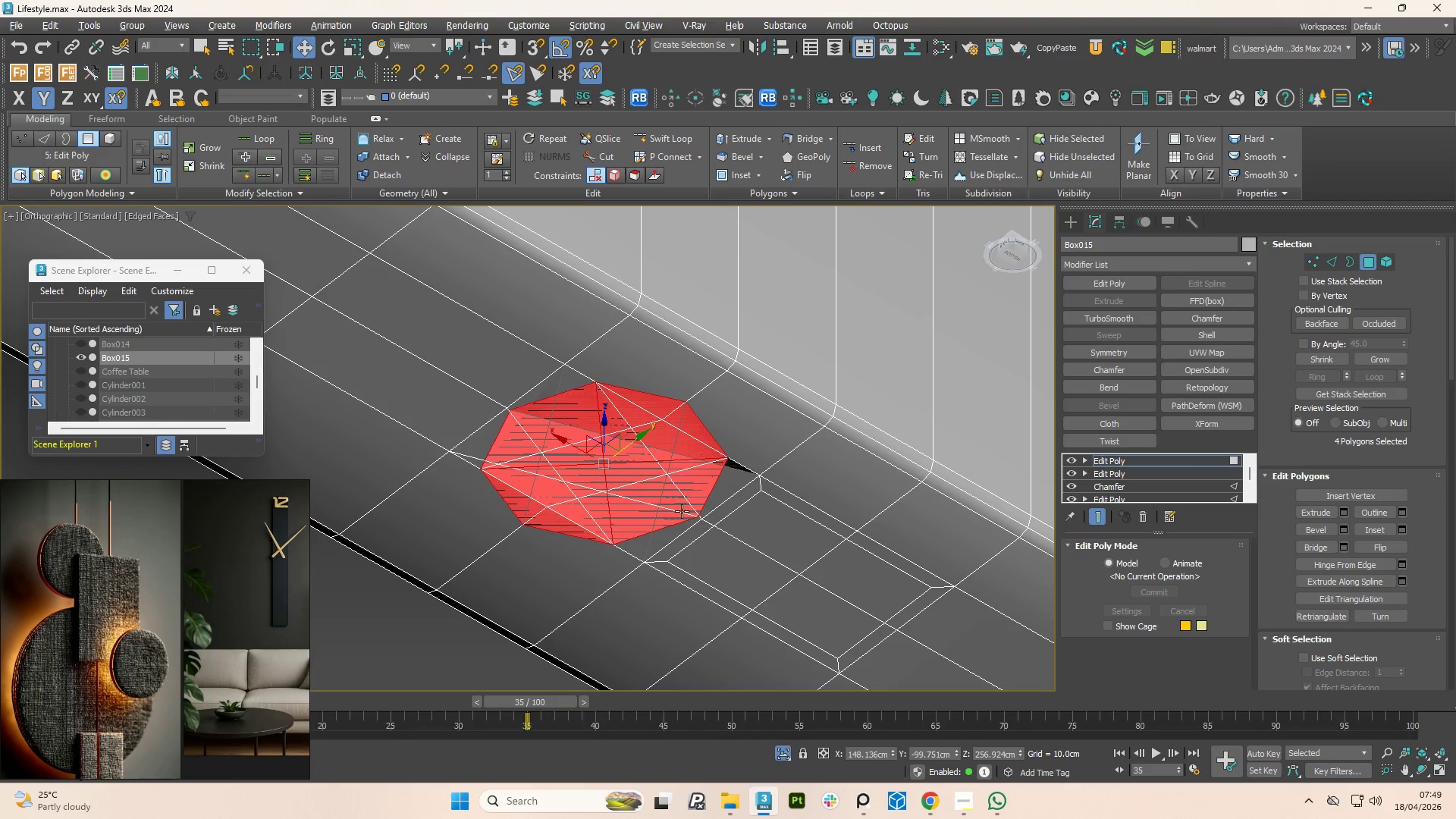 
key(R)
 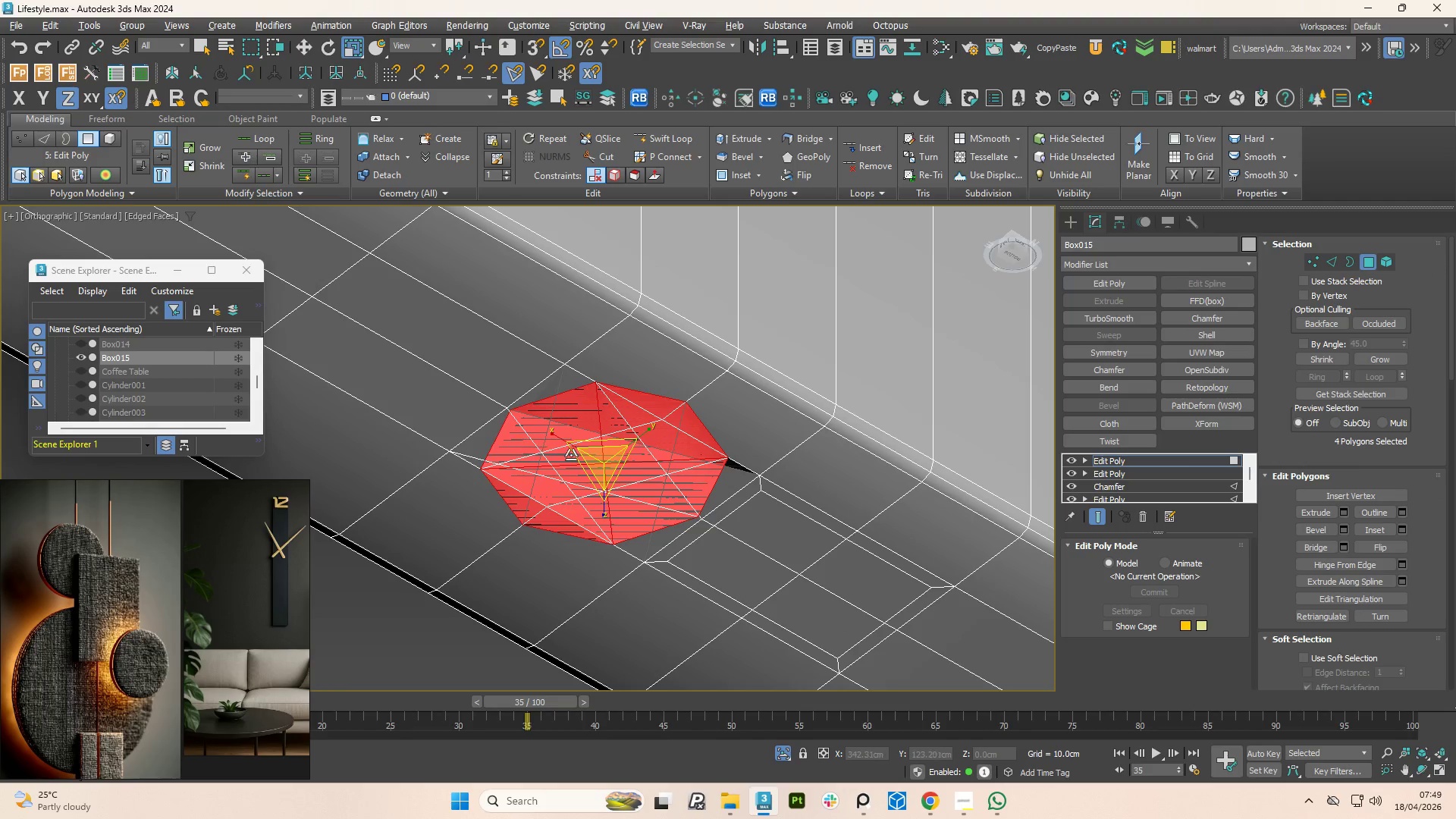 
left_click_drag(start_coordinate=[606, 463], to_coordinate=[629, 499])
 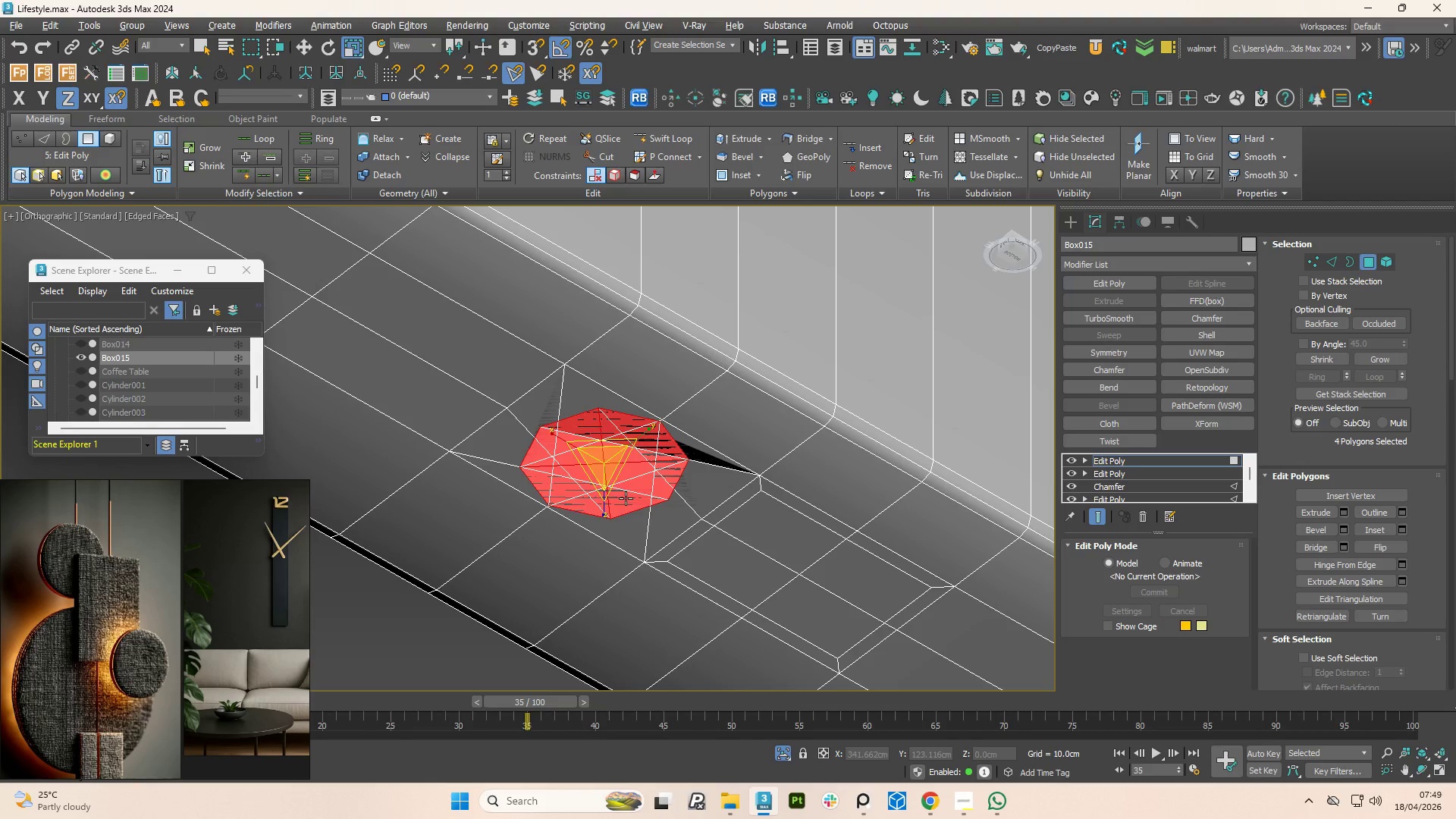 
key(E)
 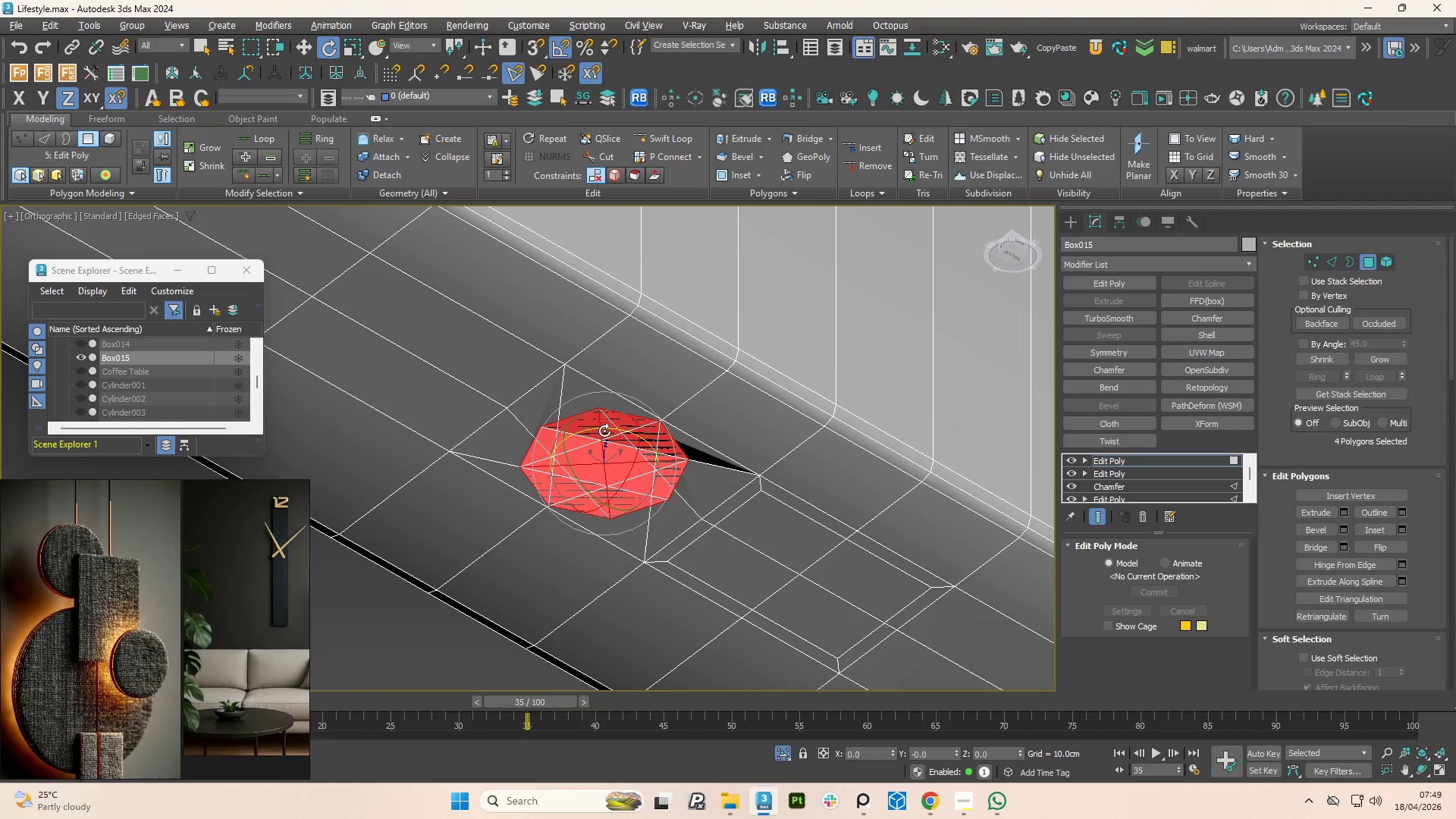 
scroll: coordinate [634, 409], scroll_direction: down, amount: 1.0
 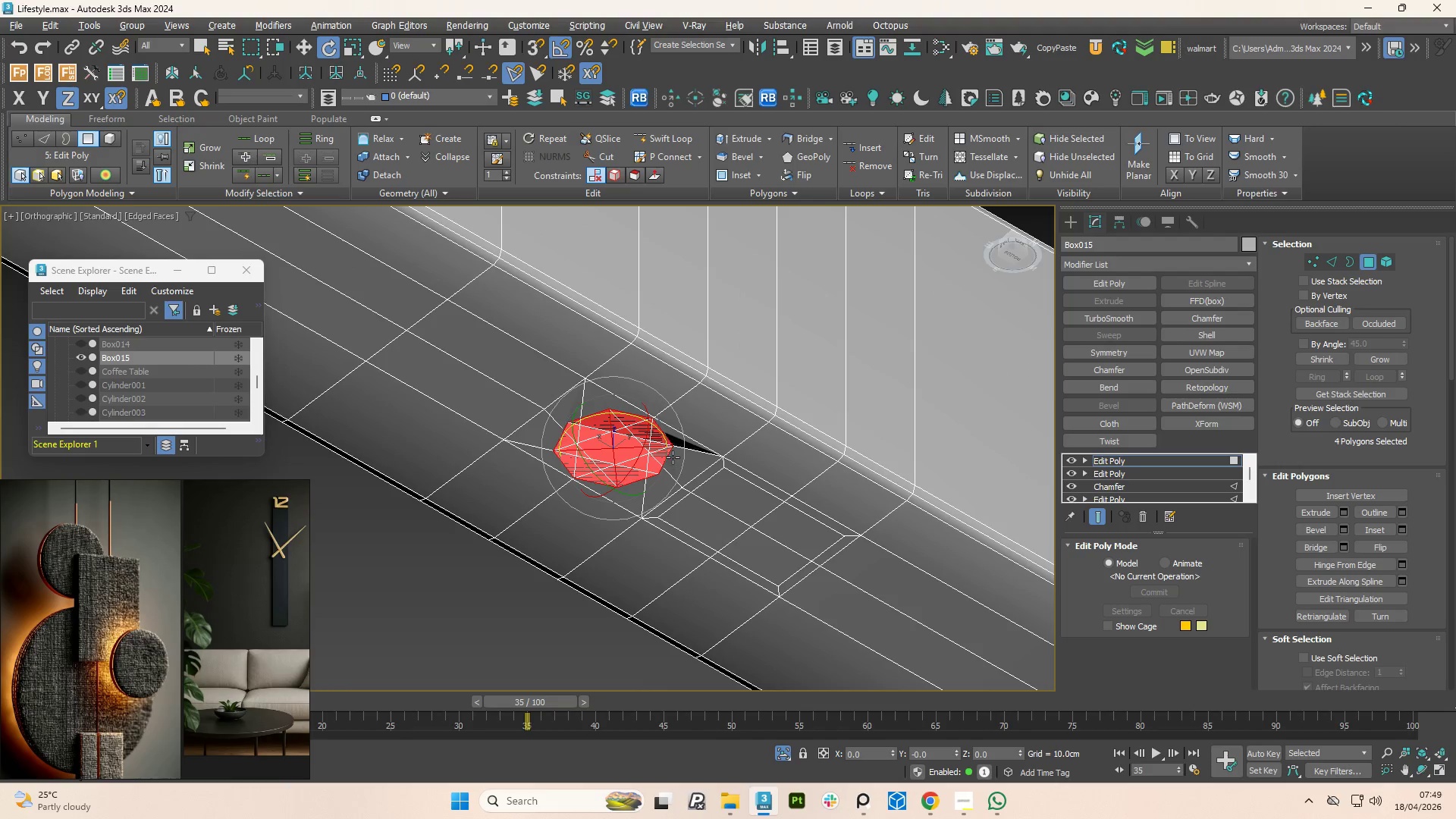 
hold_key(key=AltLeft, duration=1.14)
 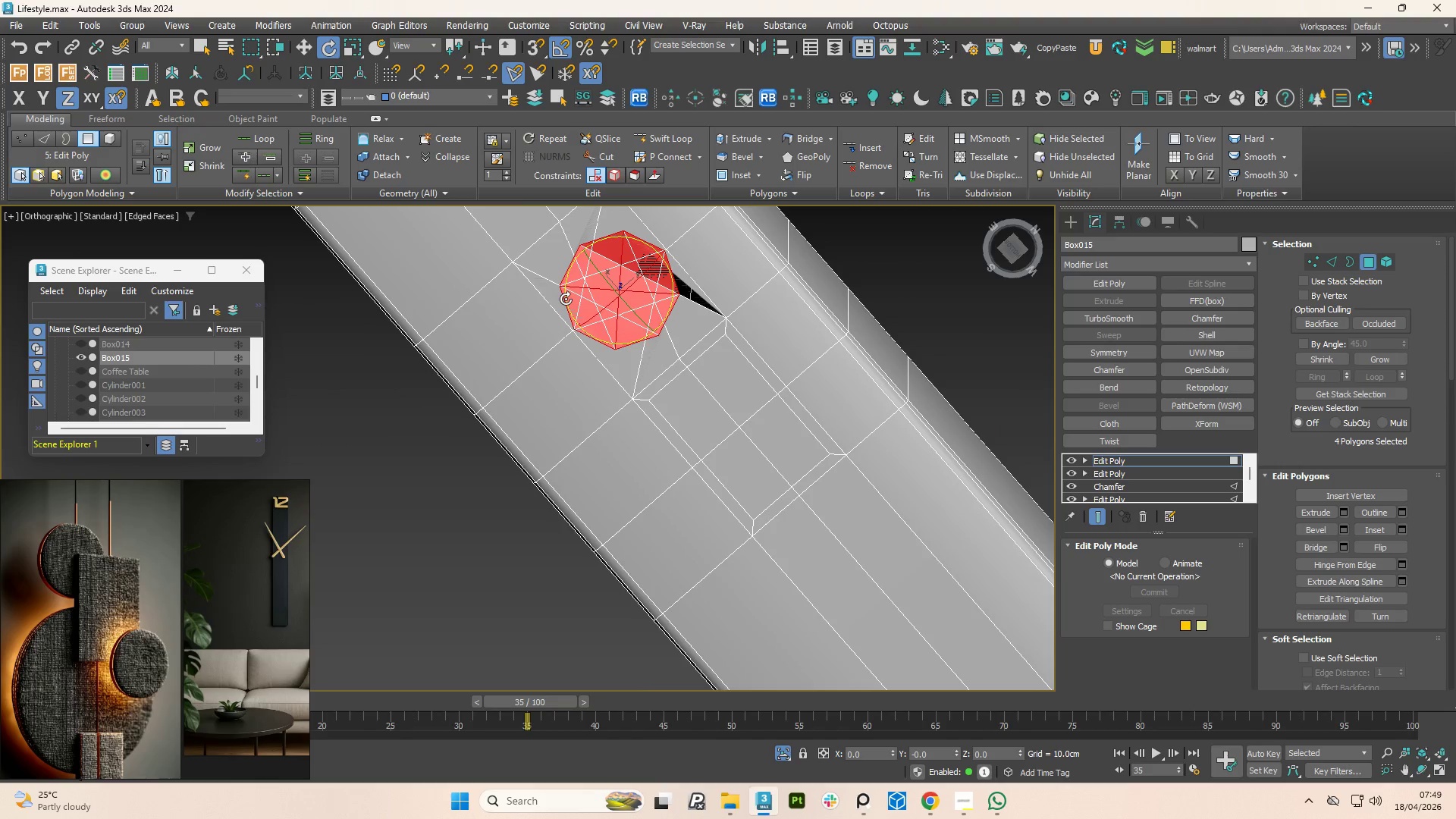 
left_click_drag(start_coordinate=[566, 299], to_coordinate=[787, 475])
 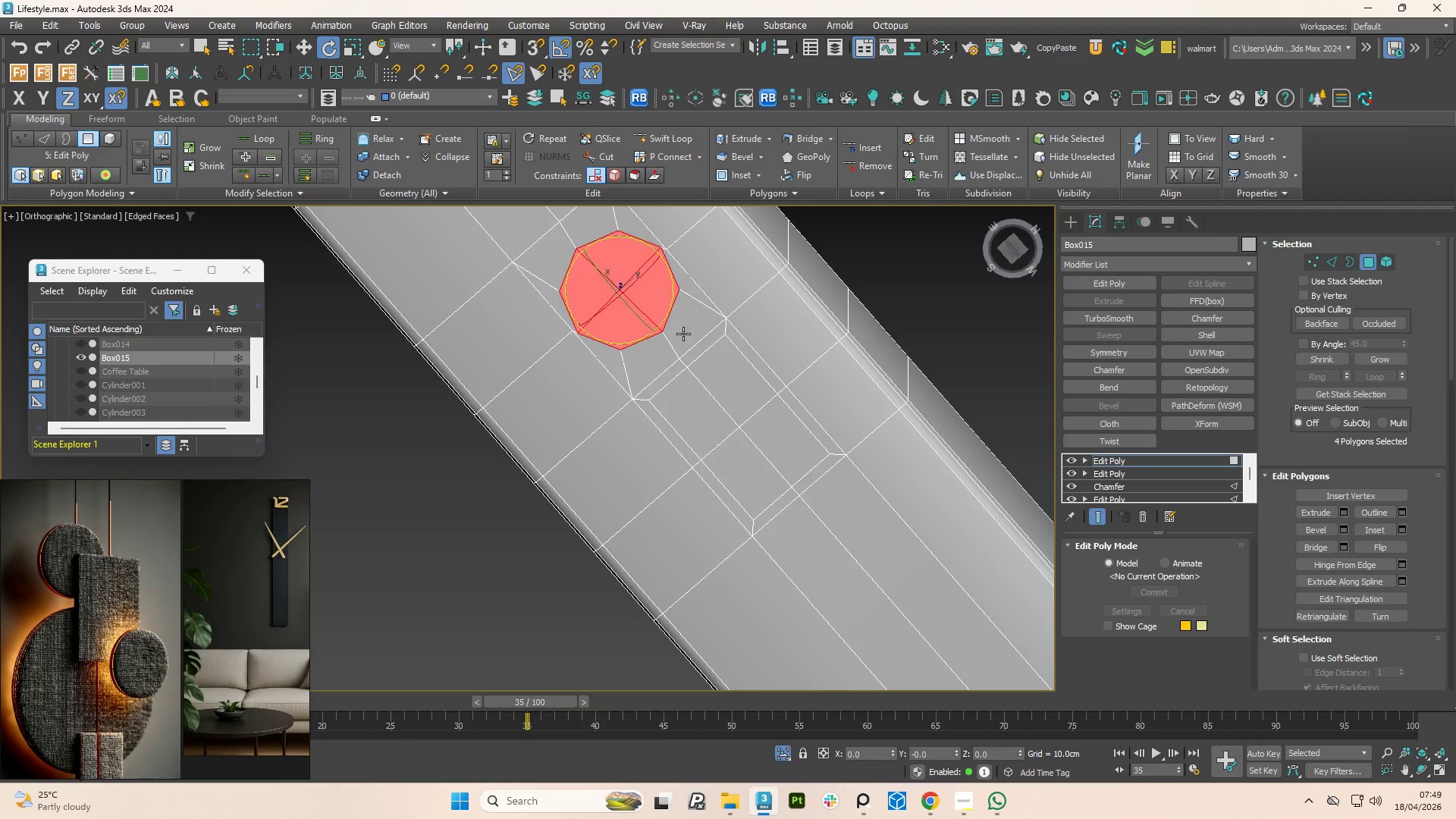 
hold_key(key=AltLeft, duration=0.86)
 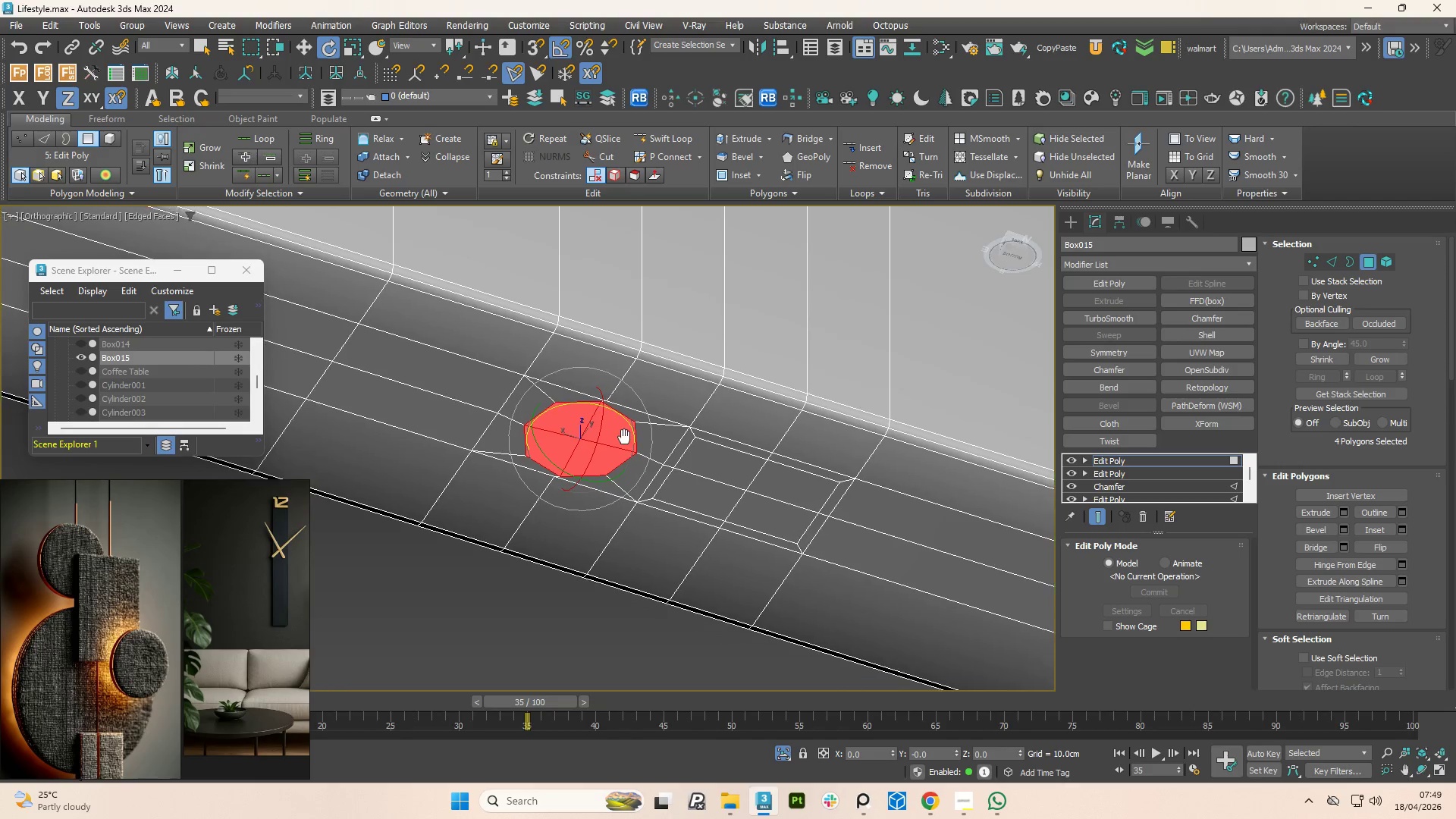 
hold_key(key=AltLeft, duration=1.73)
 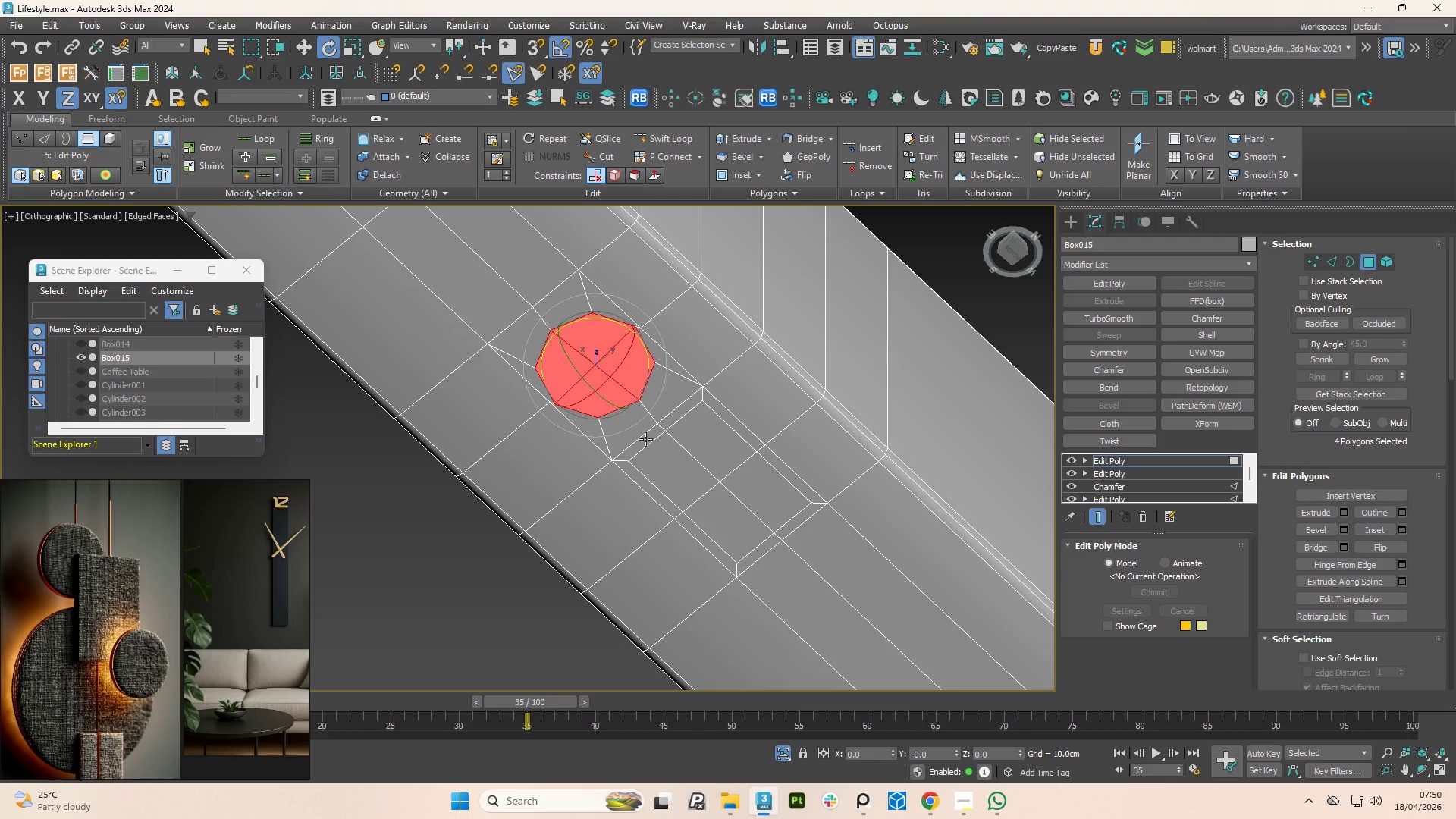 
wait(68.41)
 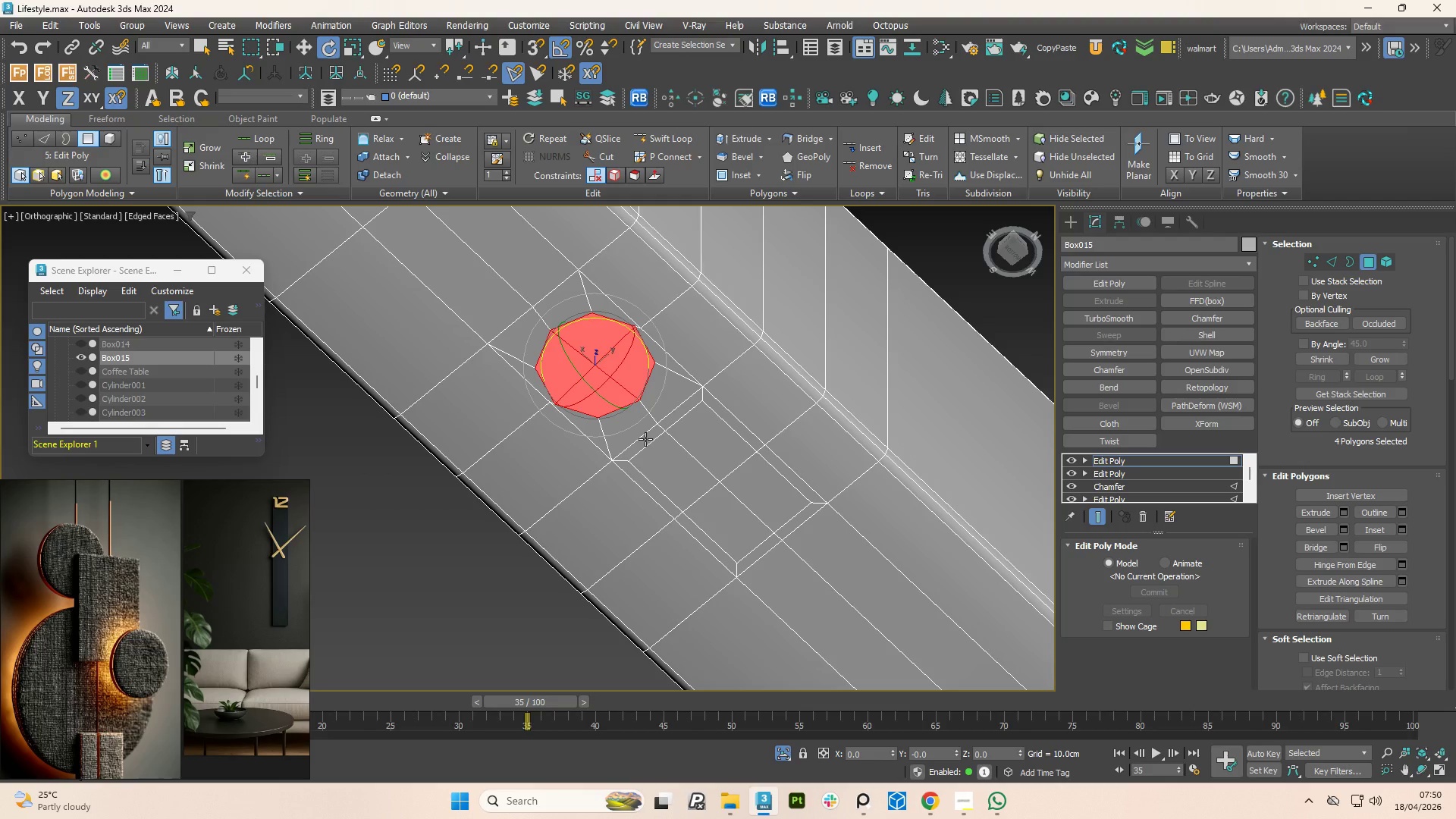 
key(W)
 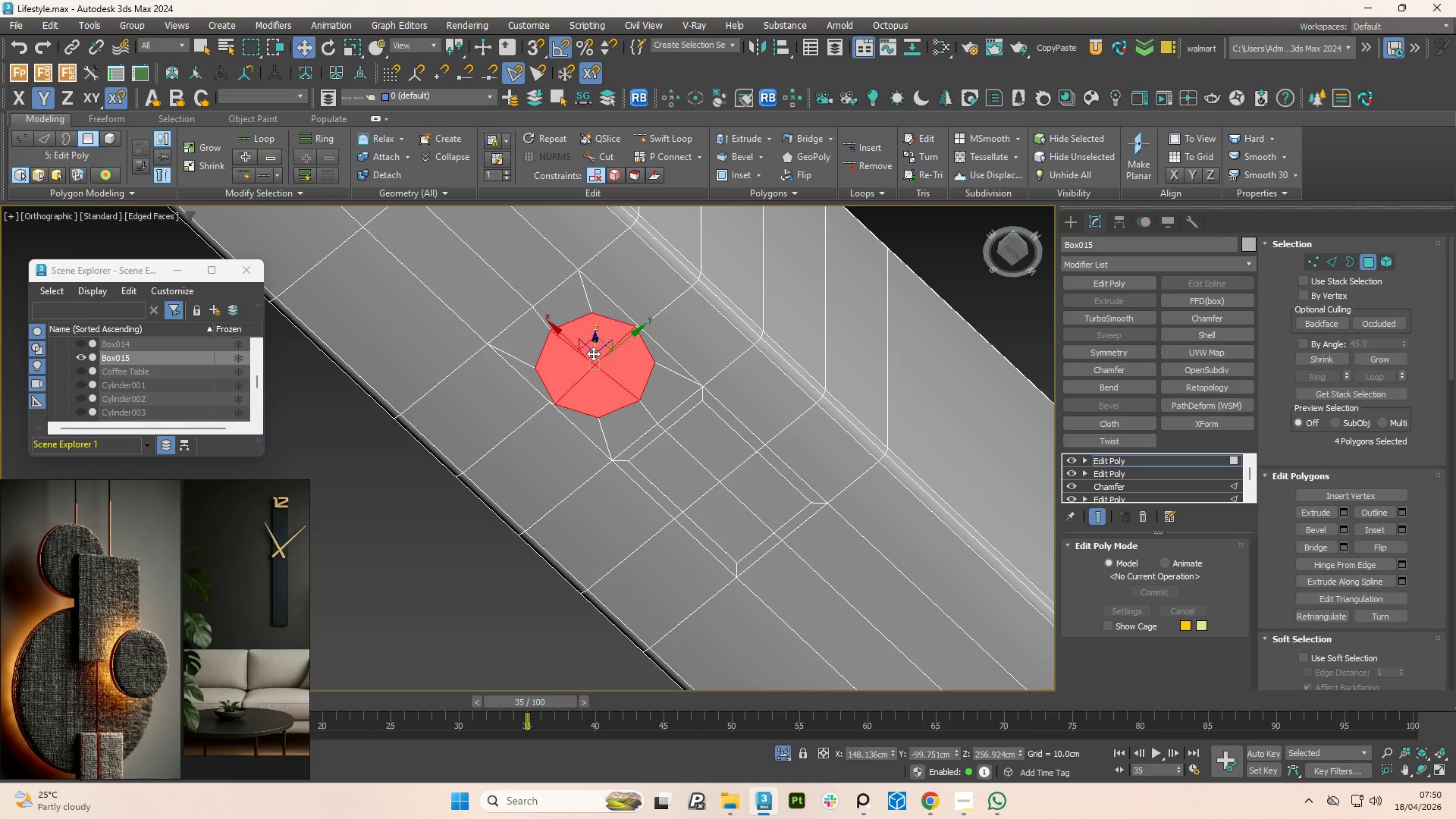 
scroll: coordinate [594, 354], scroll_direction: up, amount: 1.0
 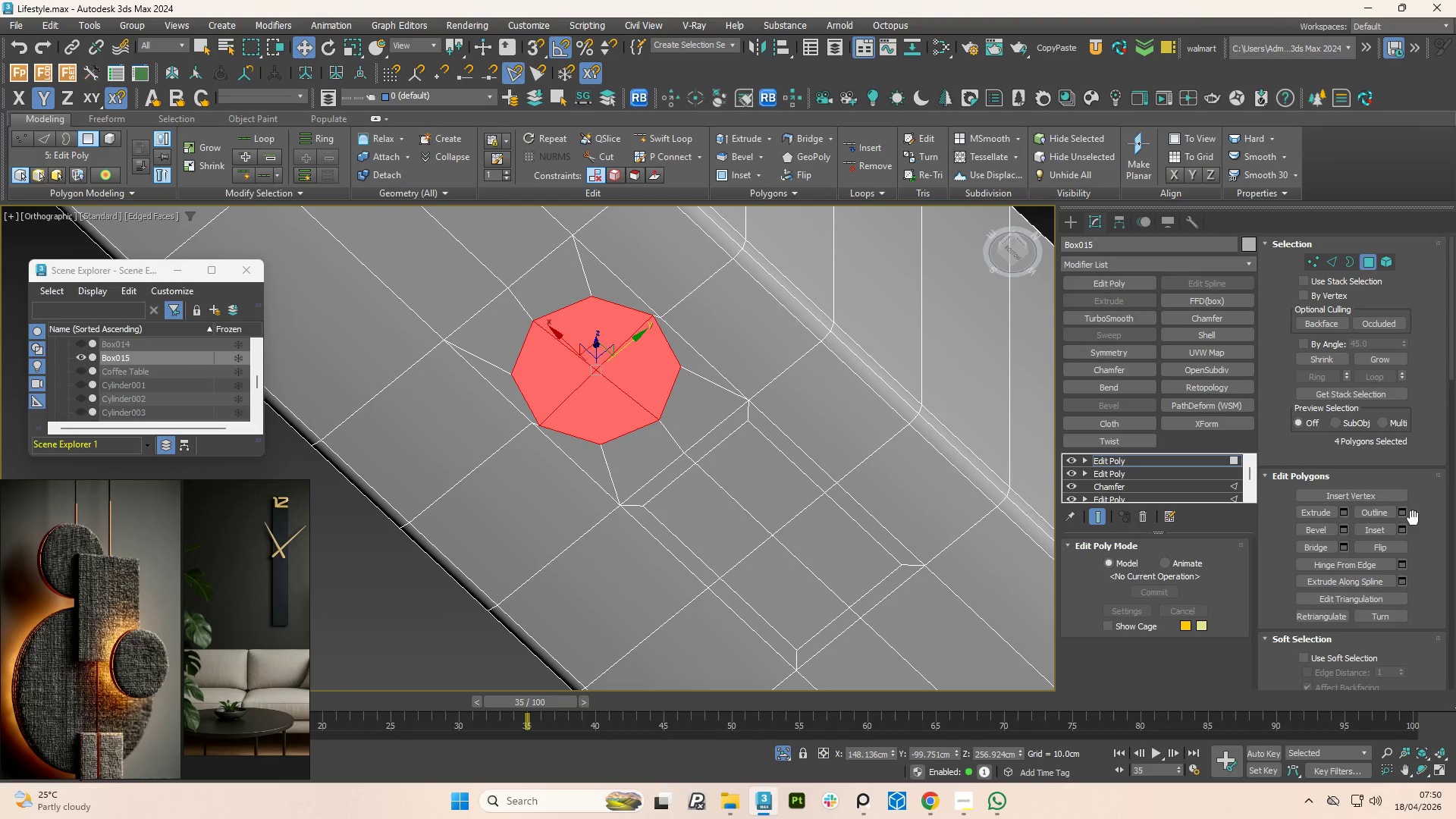 
left_click([1405, 530])
 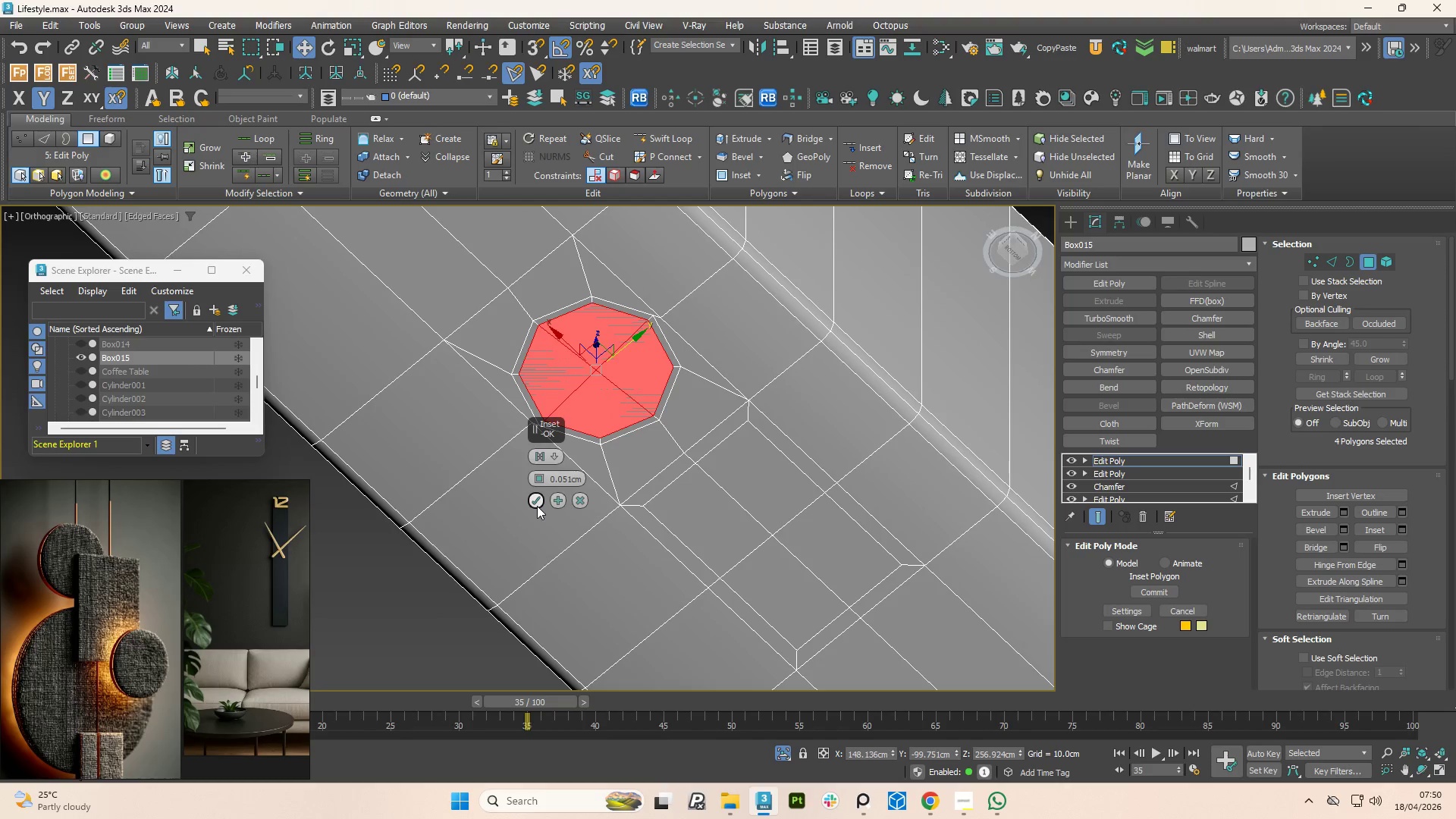 
left_click([533, 506])
 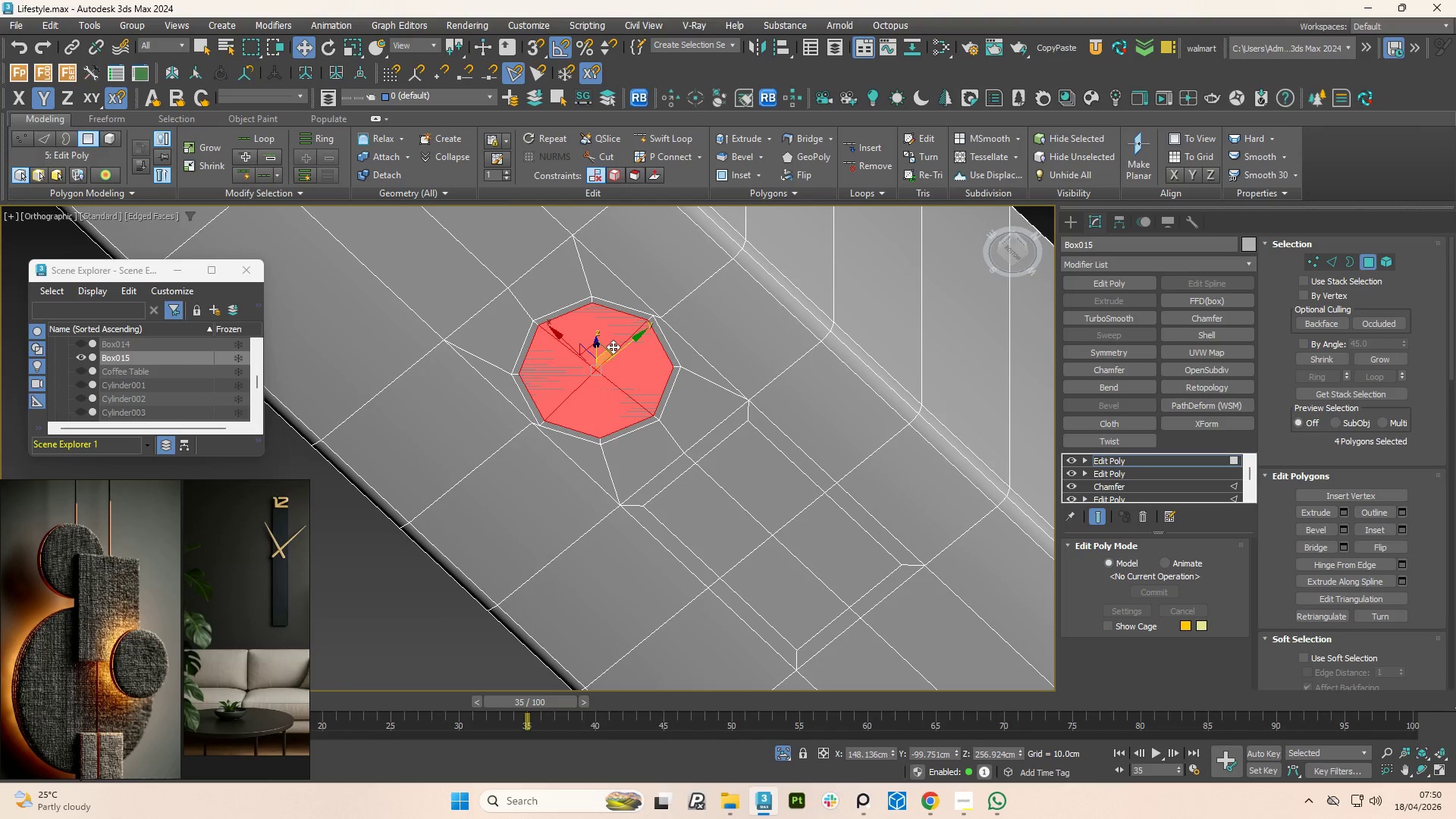 
hold_key(key=AltLeft, duration=0.83)
 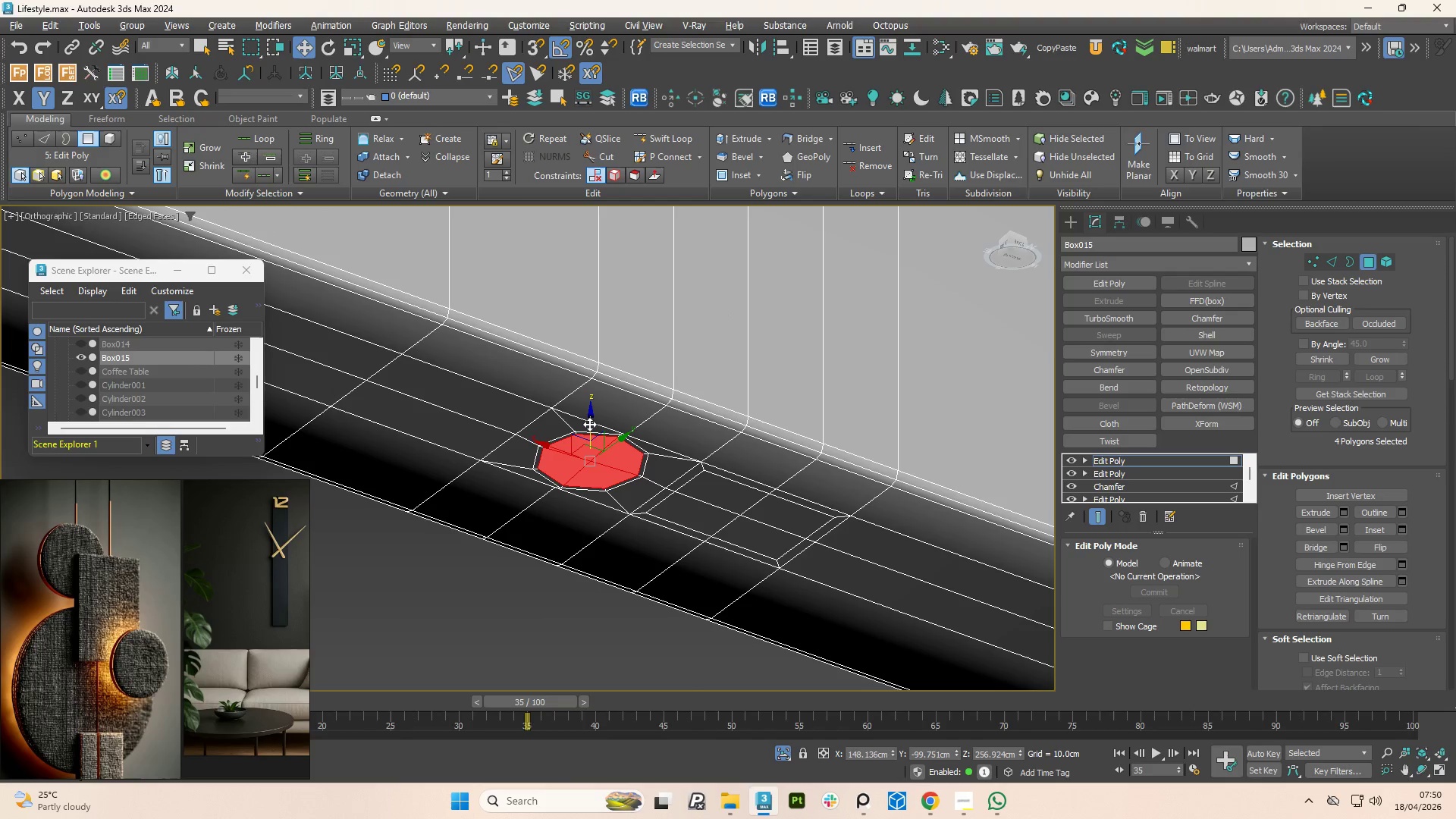 
scroll: coordinate [608, 344], scroll_direction: down, amount: 1.0
 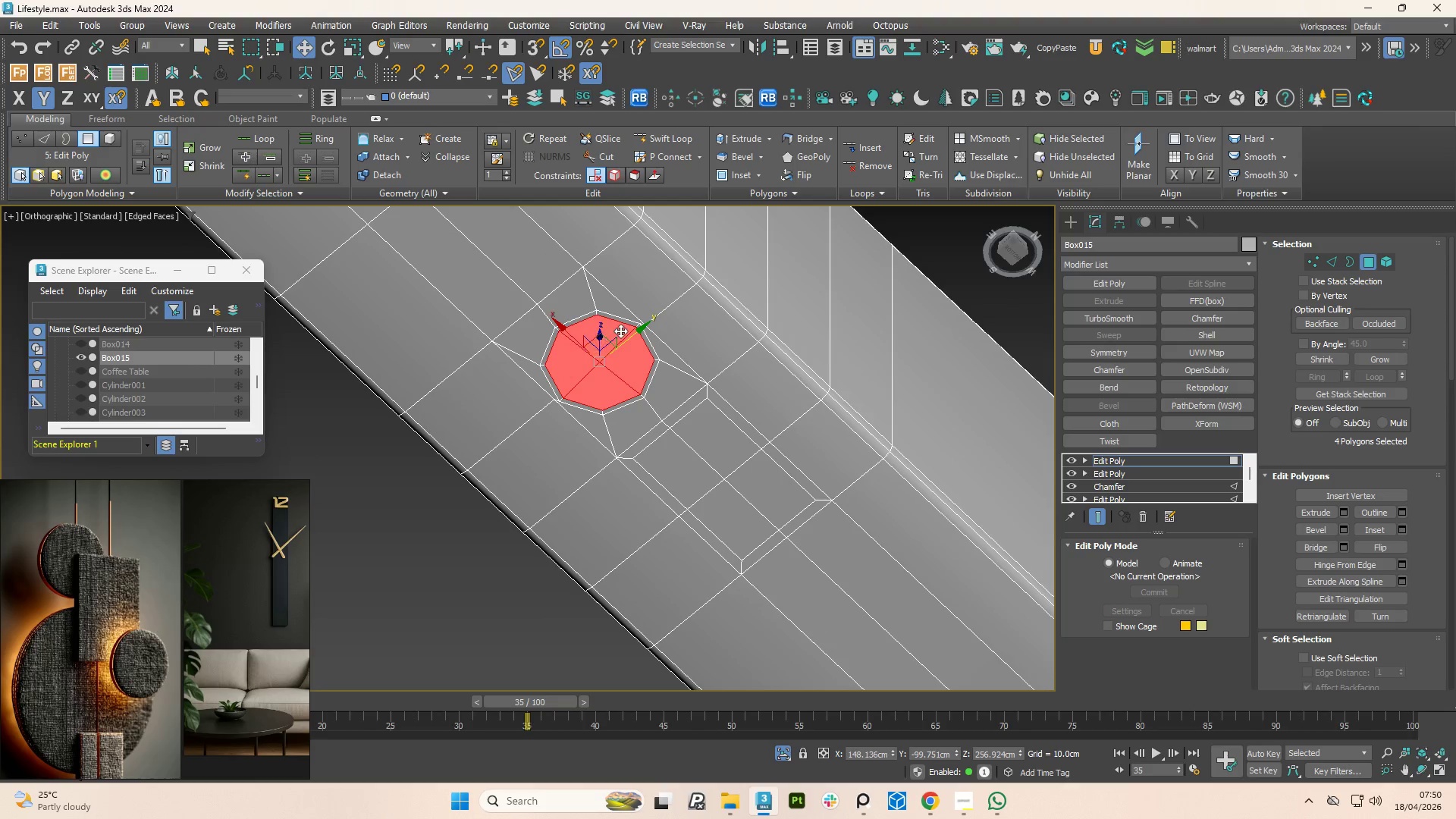 
hold_key(key=ShiftLeft, duration=1.56)
left_click_drag(start_coordinate=[589, 424], to_coordinate=[591, 411])
 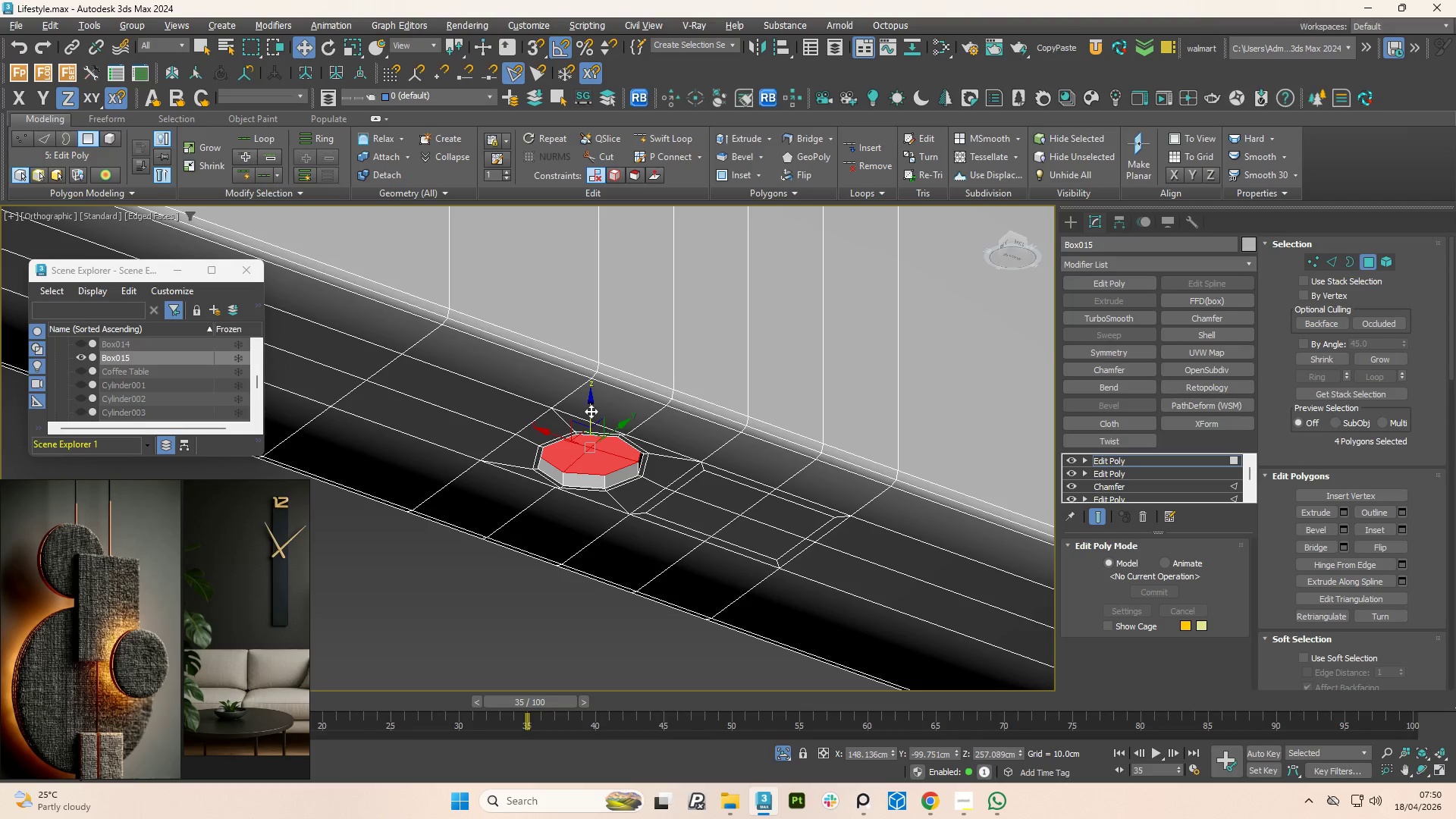 
key(Delete)
 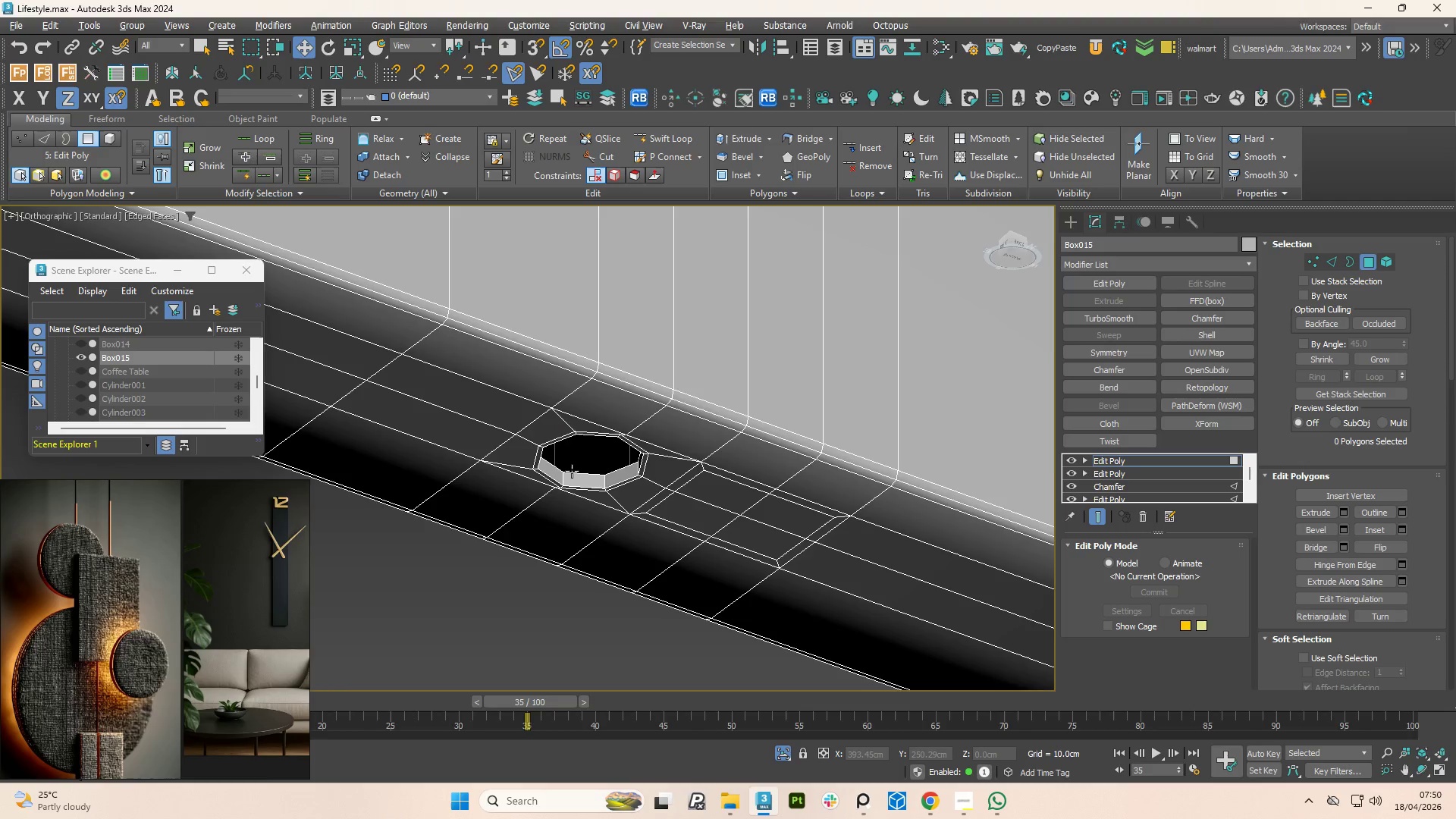 
scroll: coordinate [570, 485], scroll_direction: up, amount: 2.0
 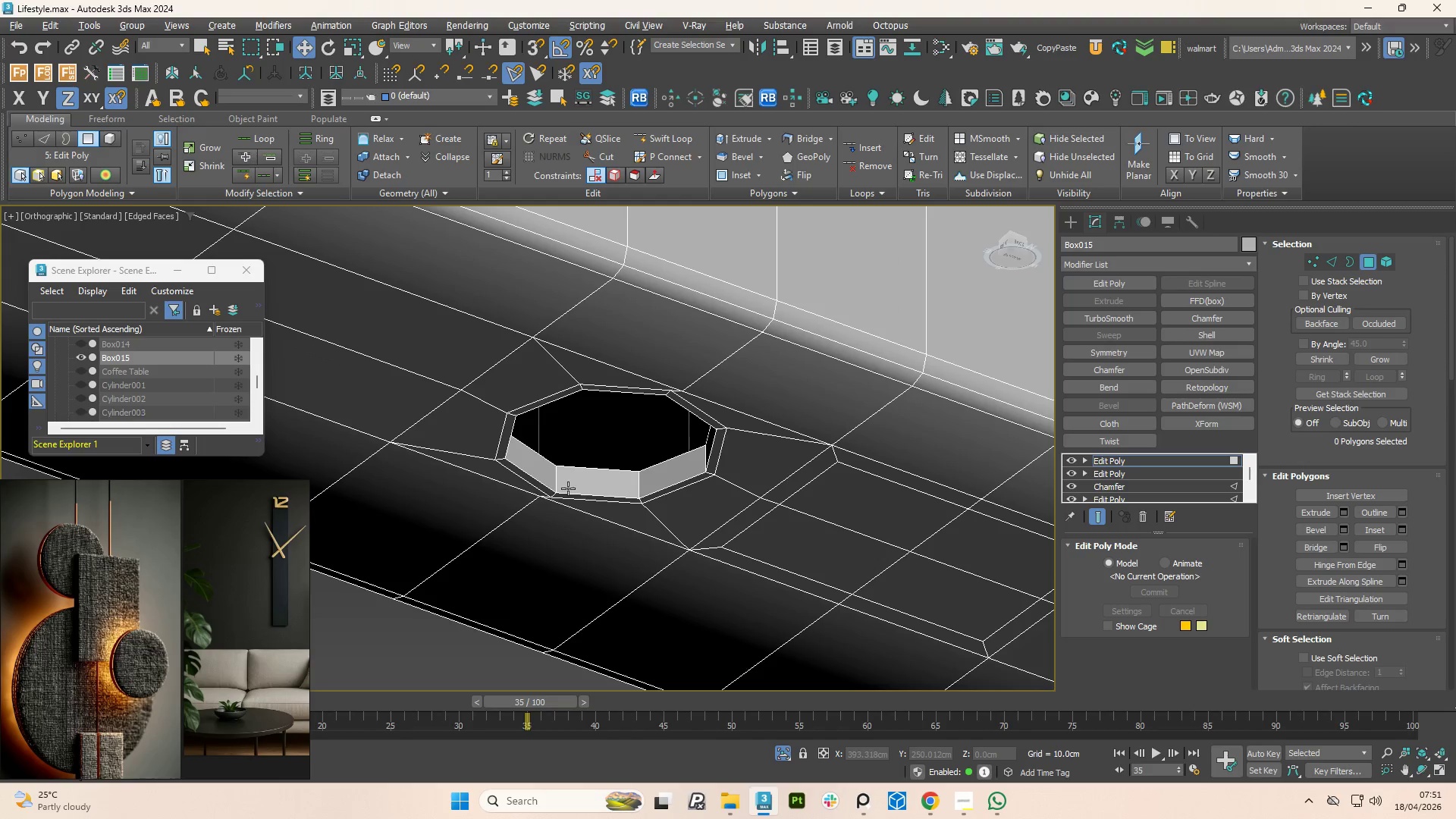 
key(Alt+1)
 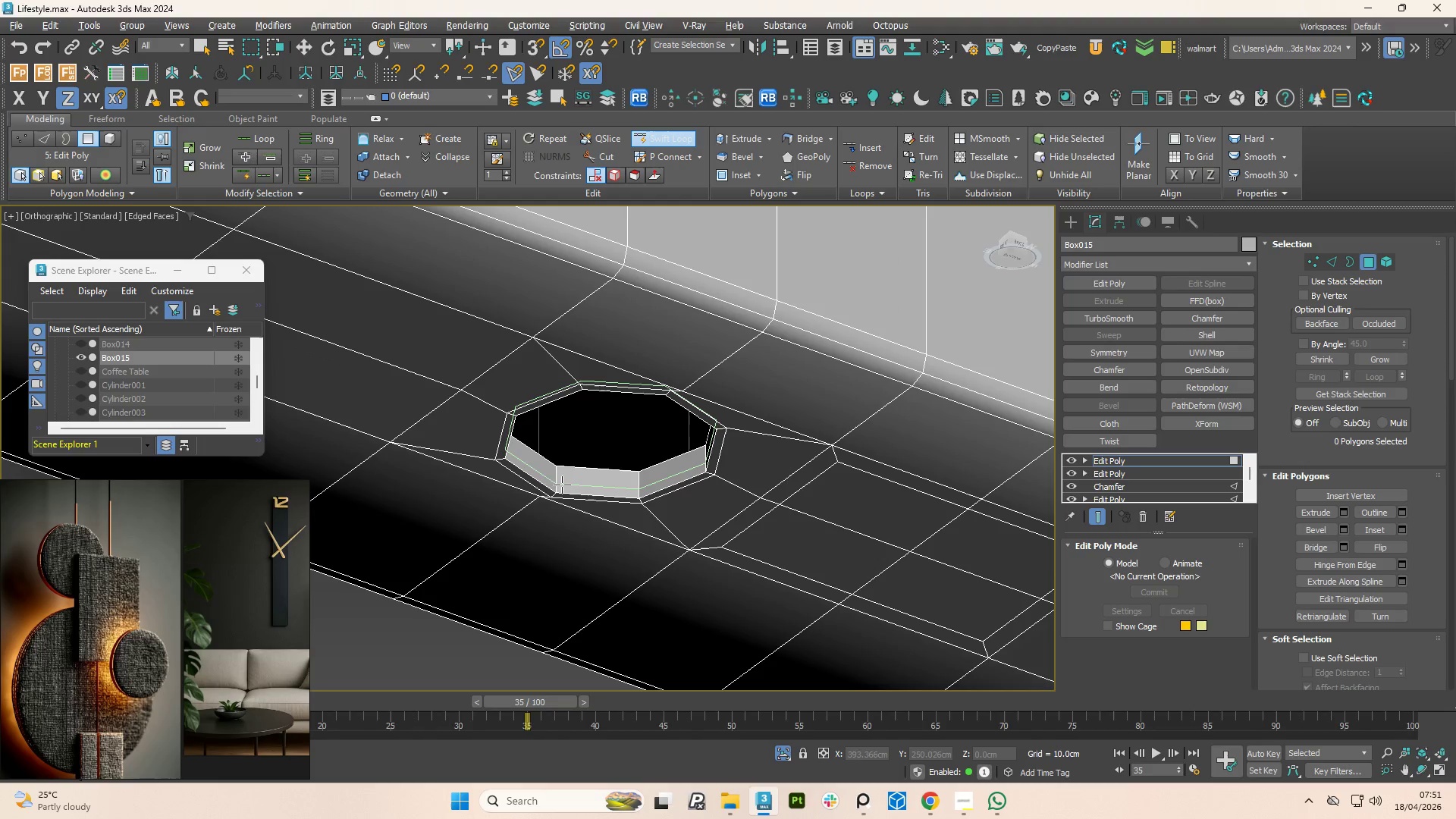 
left_click([562, 485])
 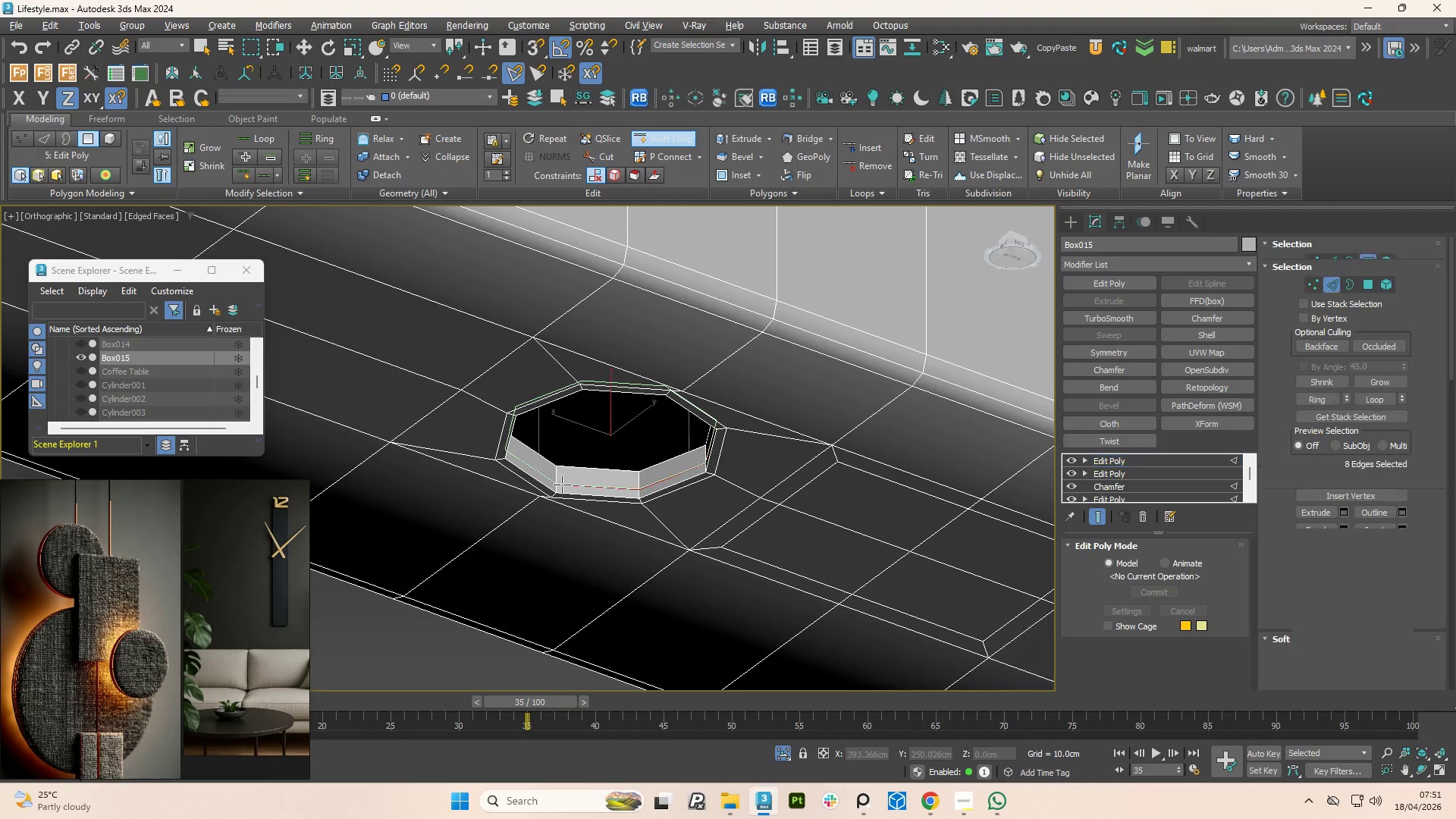 
right_click([562, 485])
 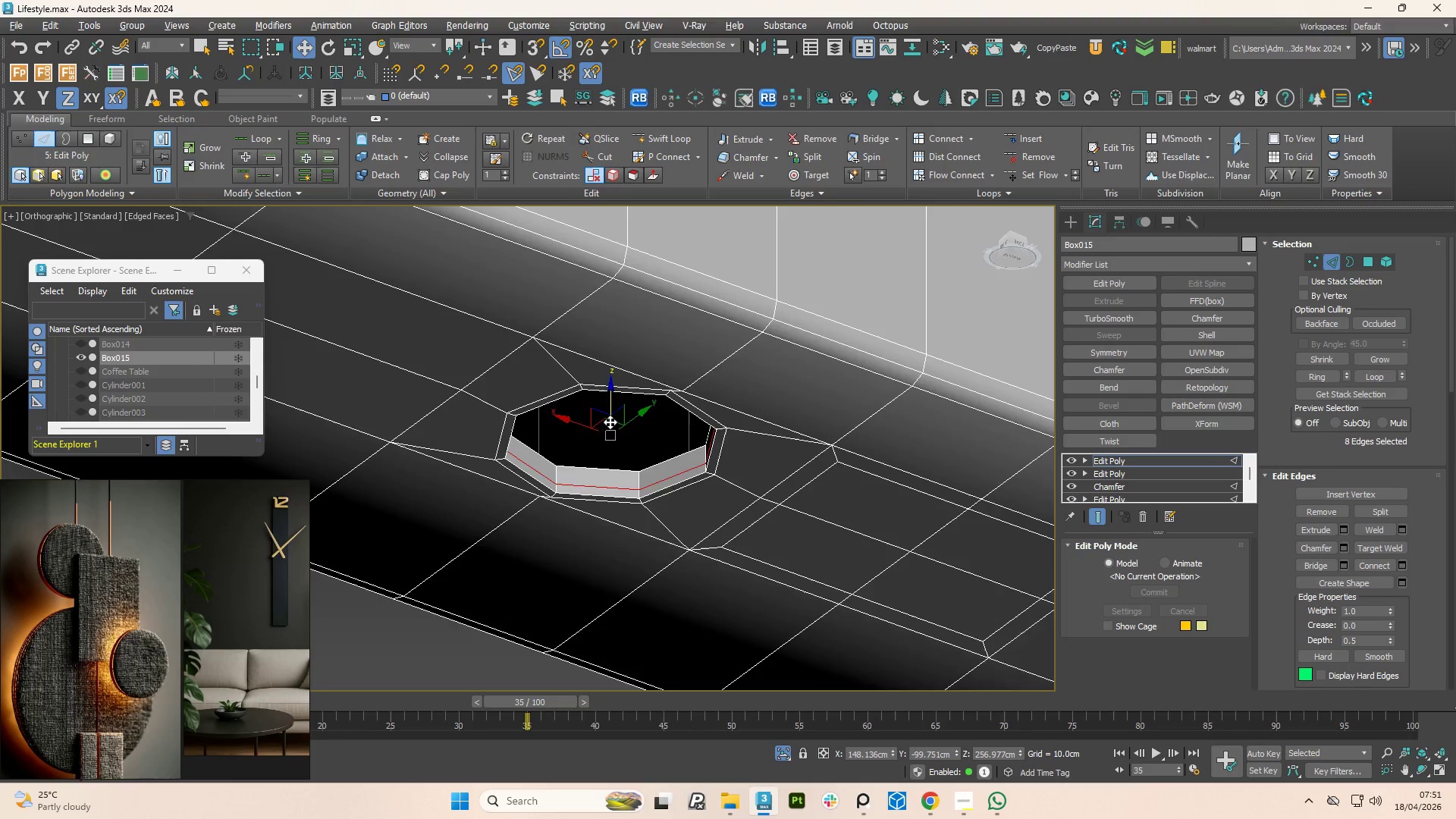 
hold_key(key=AltLeft, duration=1.36)
 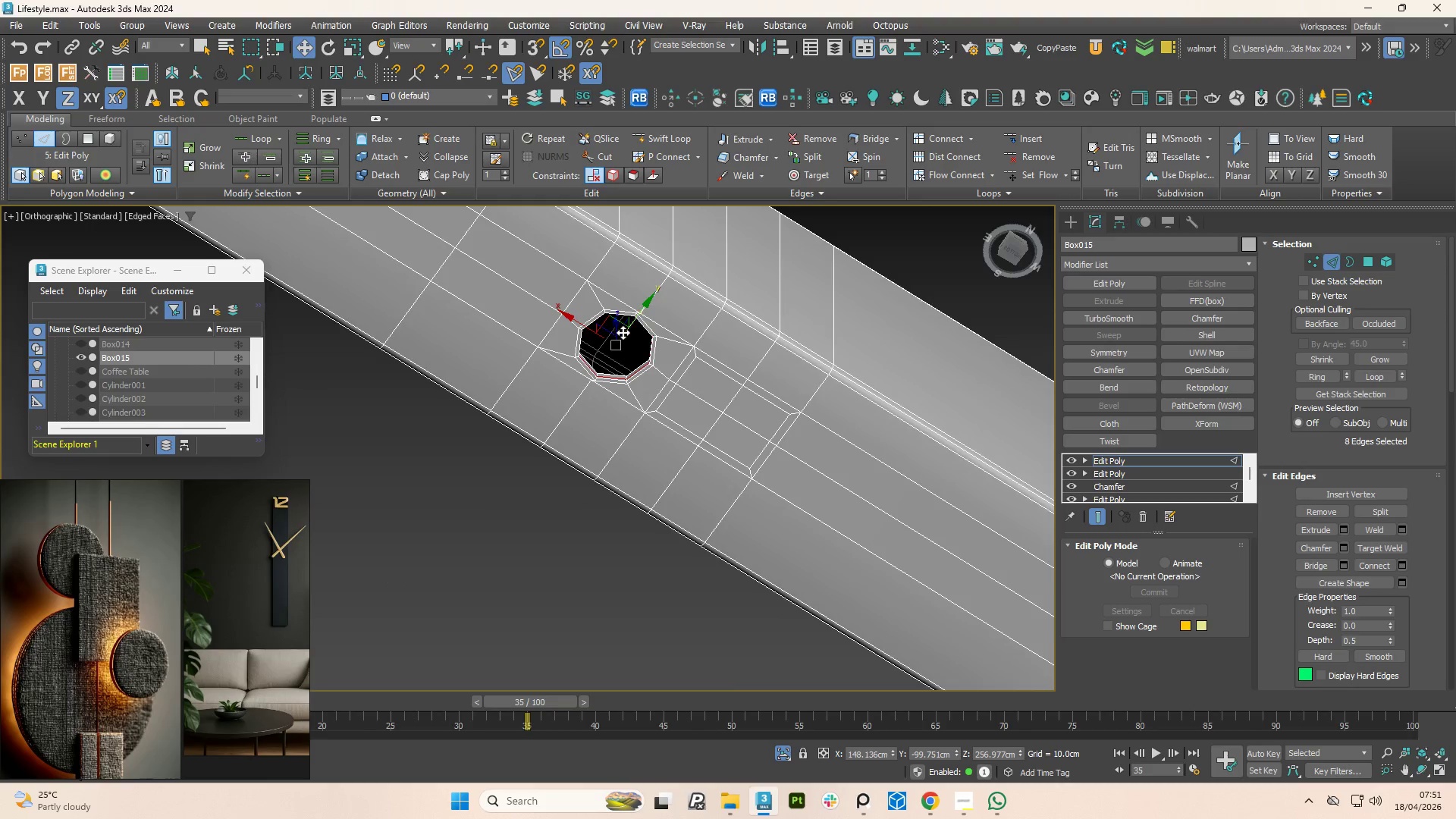 
scroll: coordinate [705, 359], scroll_direction: down, amount: 9.0
 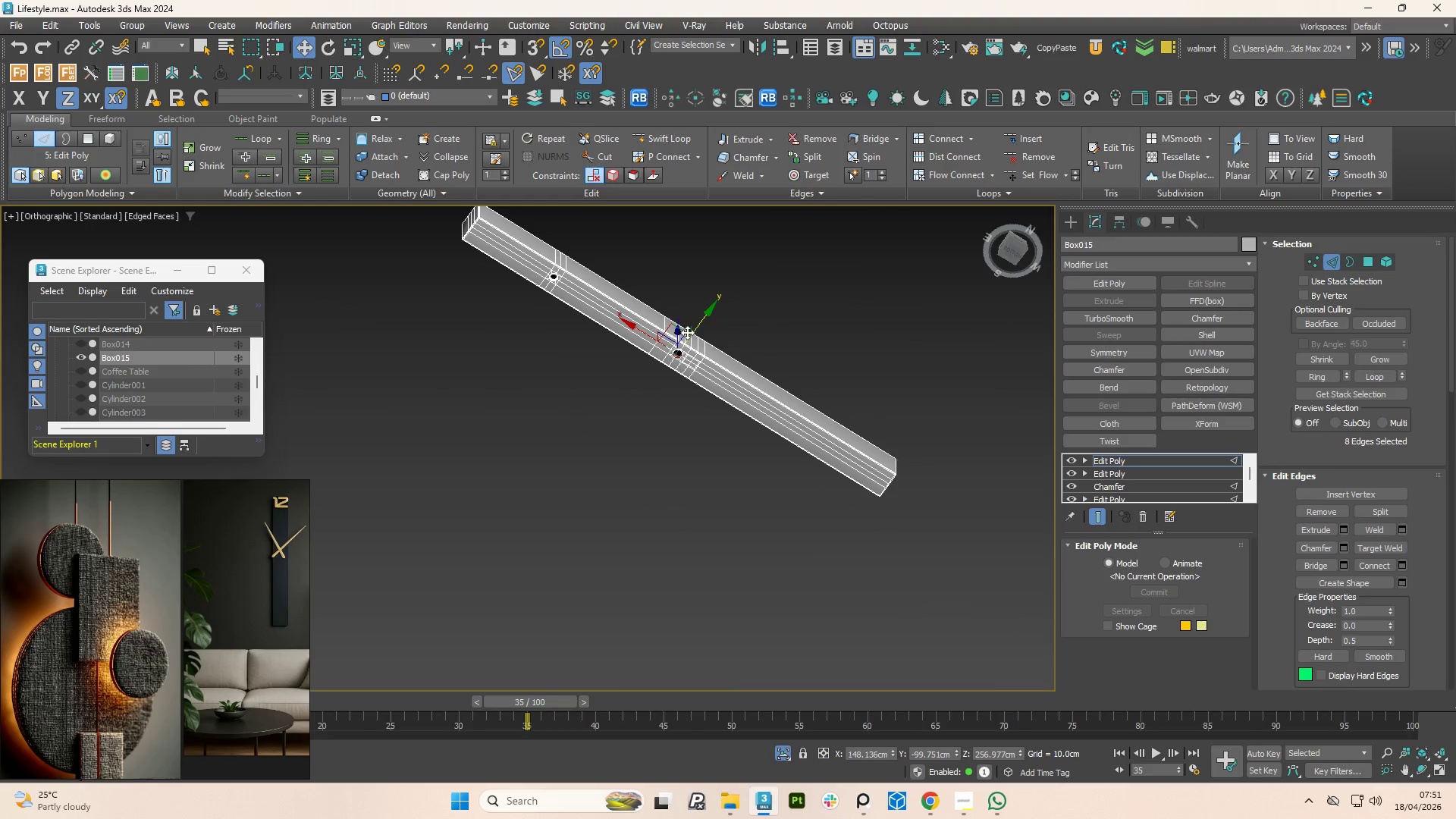 
scroll: coordinate [464, 266], scroll_direction: up, amount: 7.0
 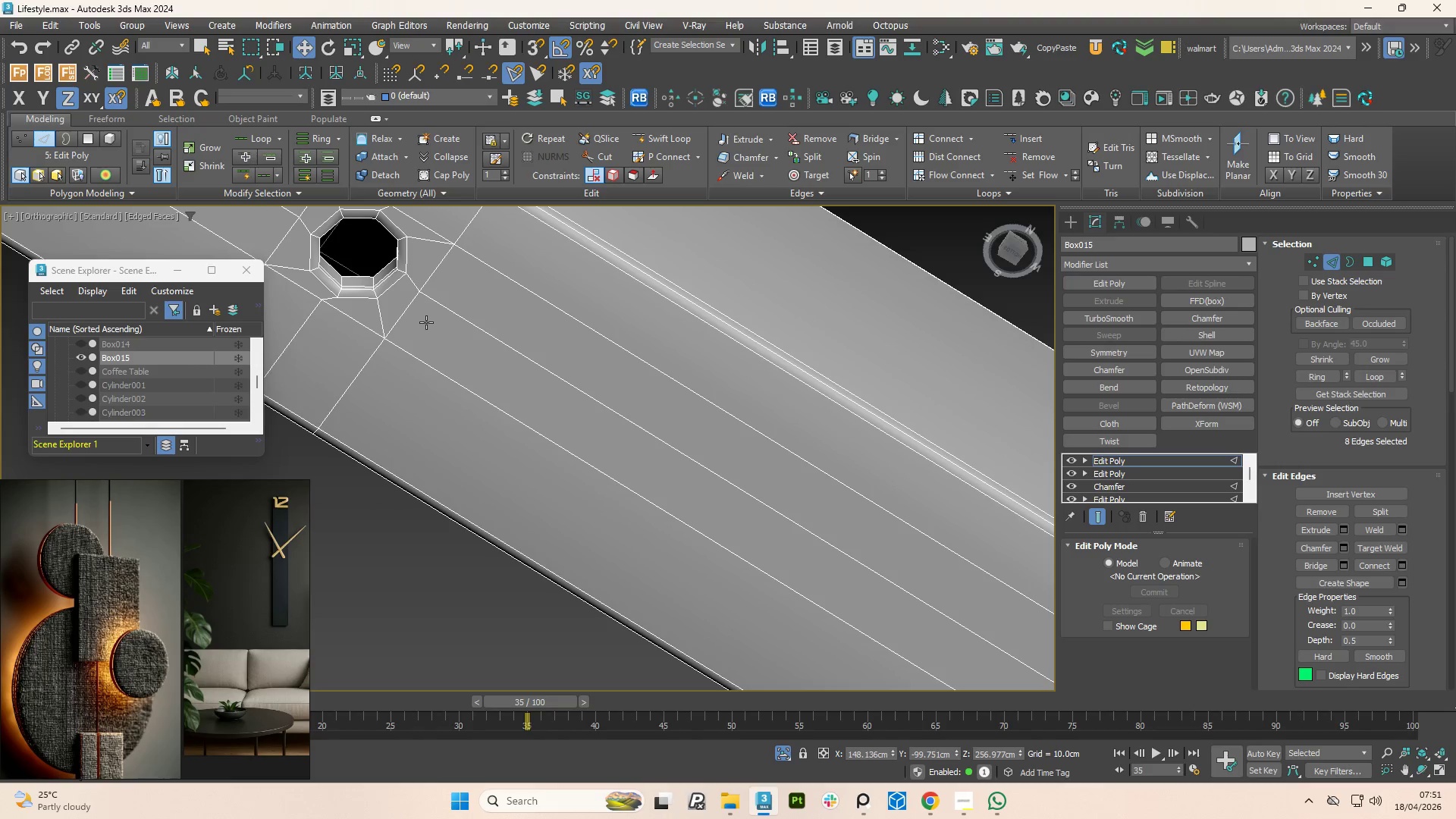 
scroll: coordinate [404, 332], scroll_direction: down, amount: 2.0
 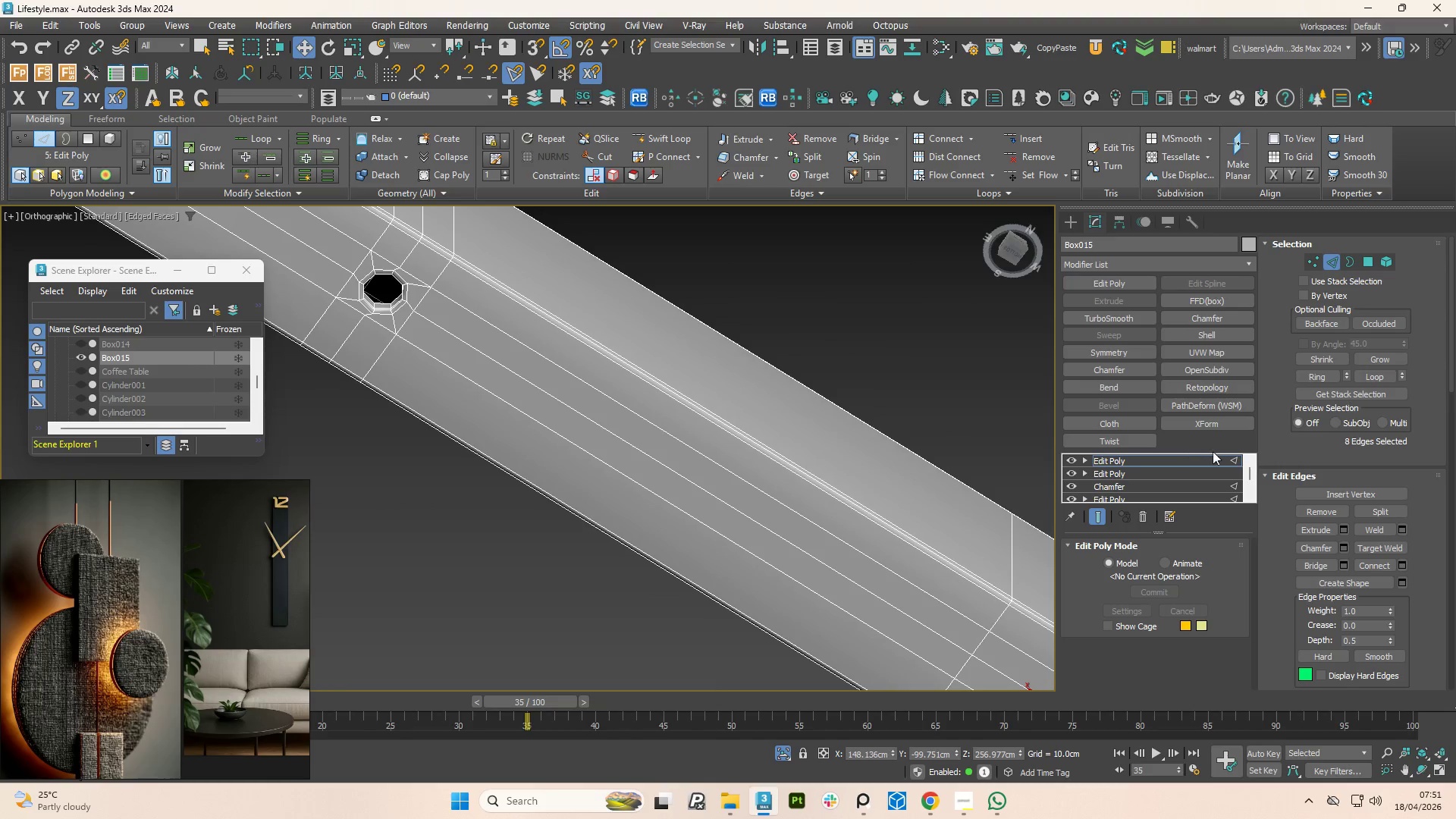 
left_click([1231, 461])
 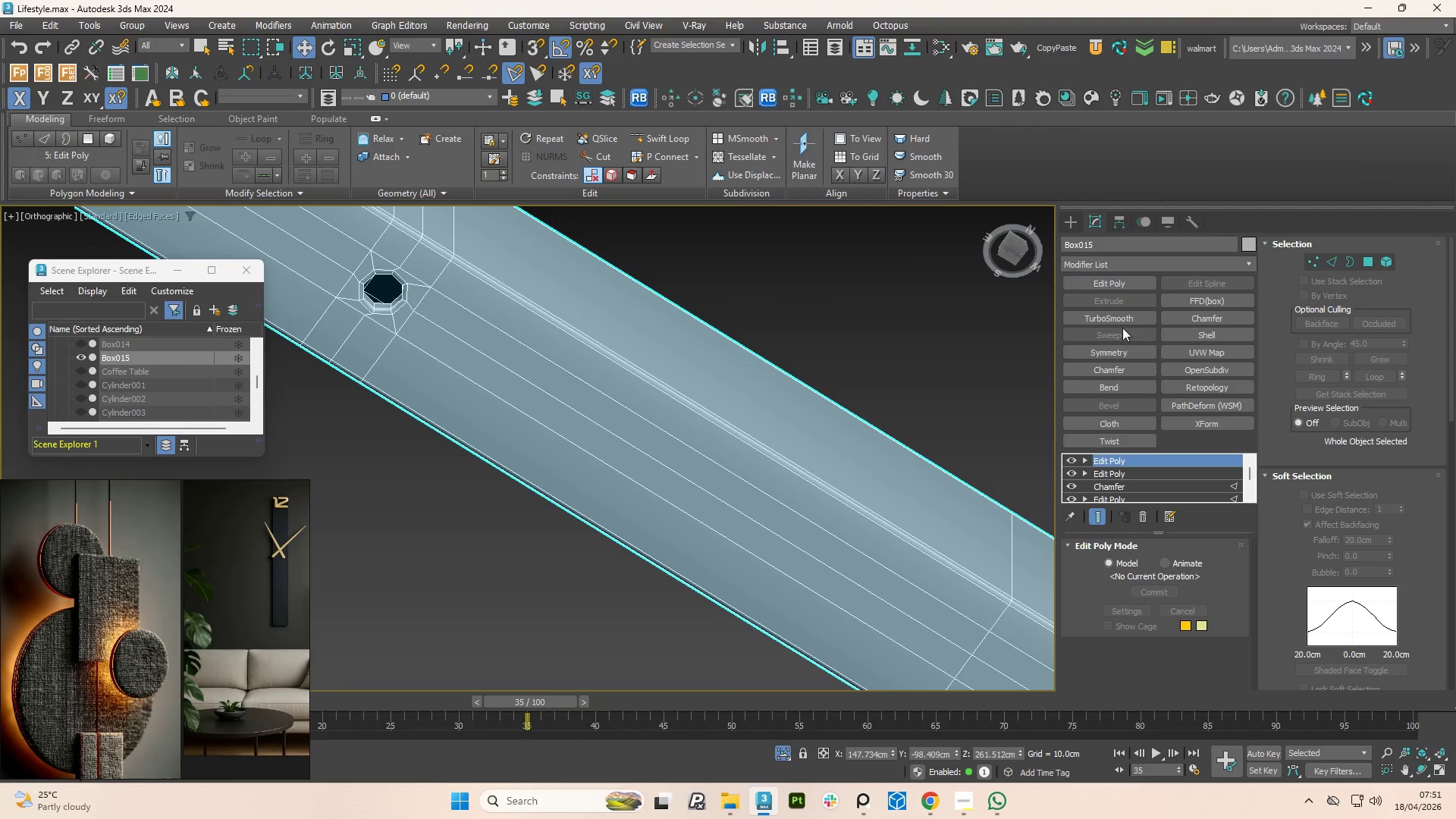 
left_click([1119, 321])
 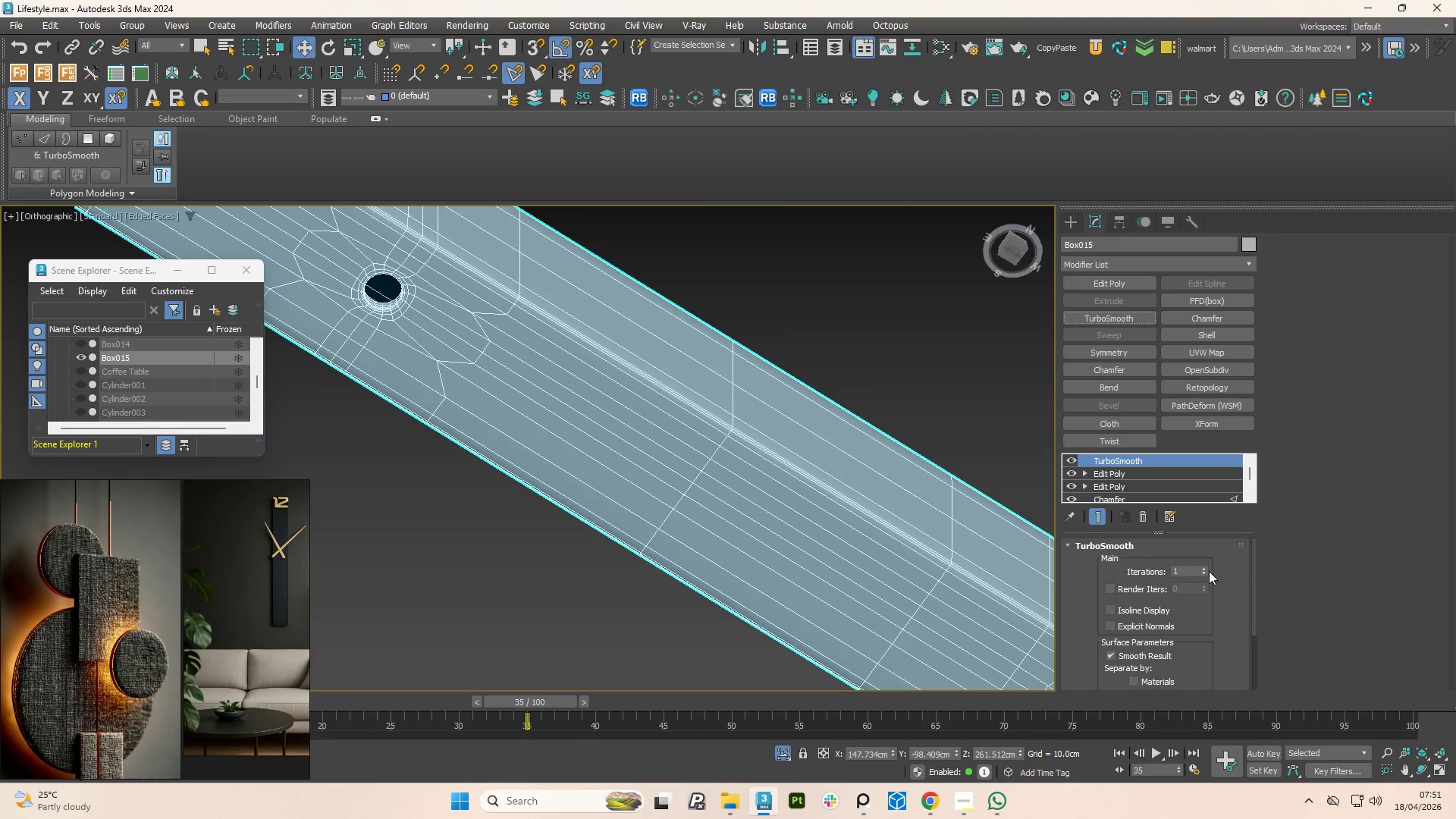 
left_click([1203, 570])
 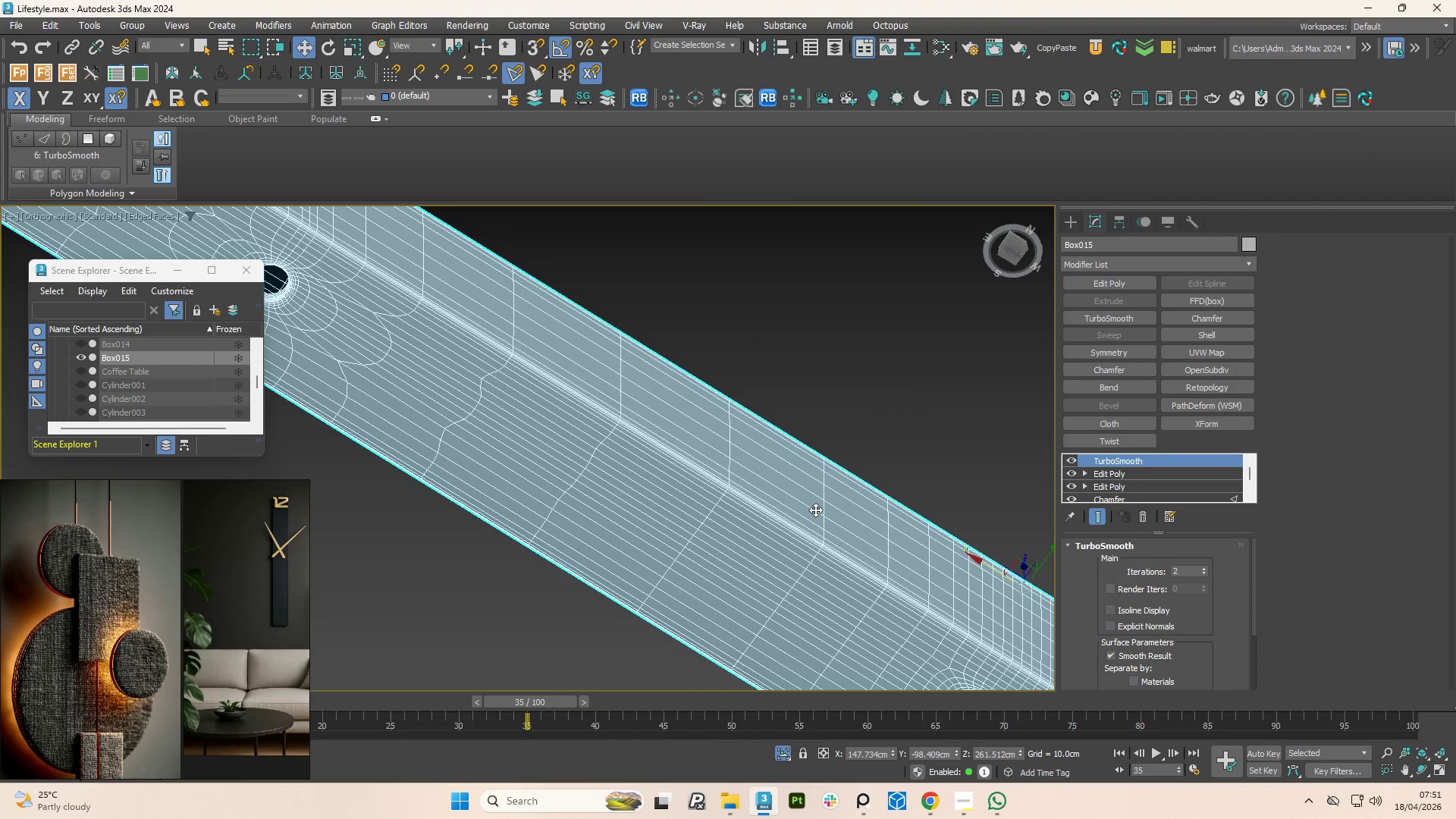 
key(F4)
 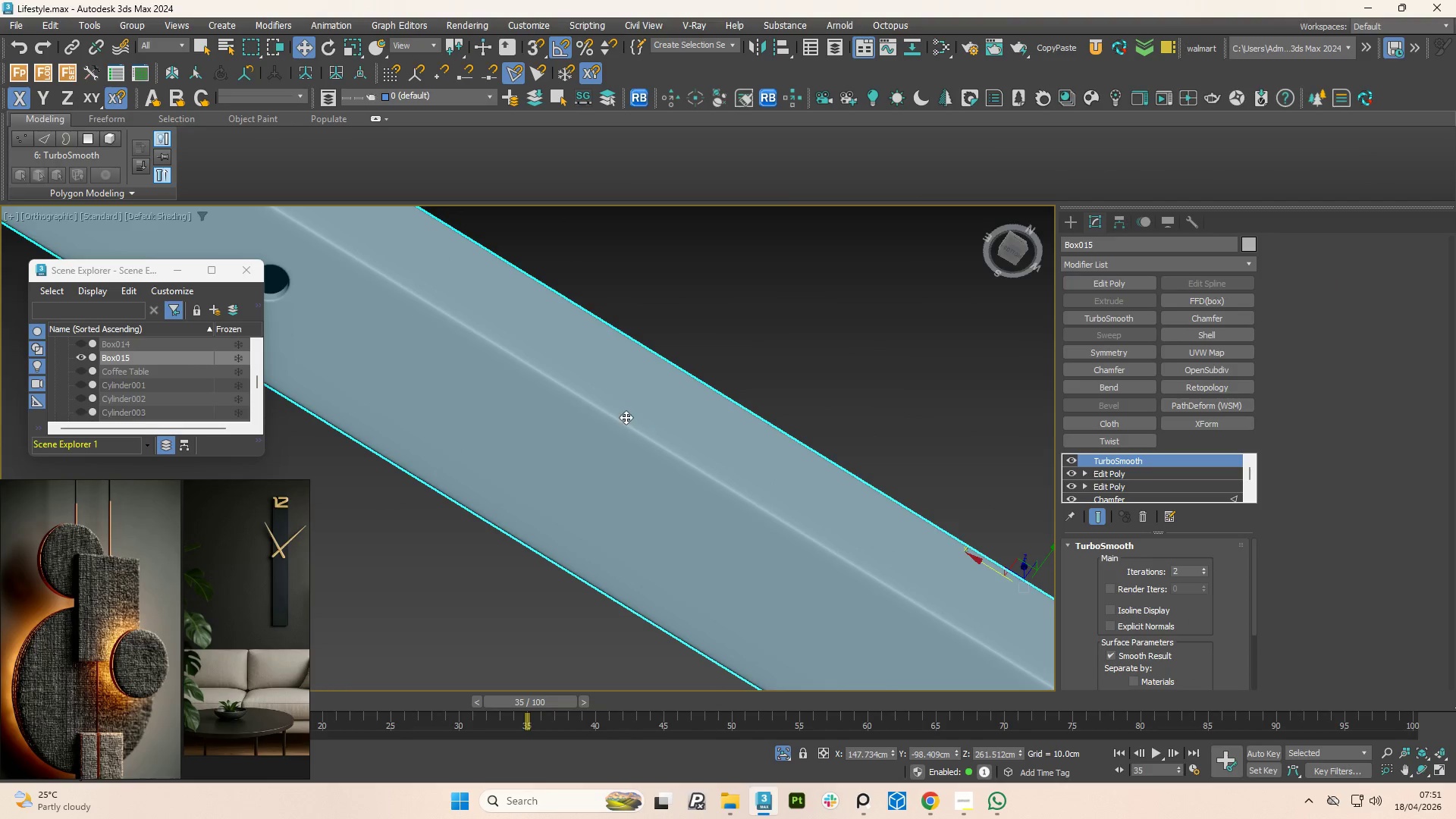 
scroll: coordinate [625, 417], scroll_direction: down, amount: 2.0
 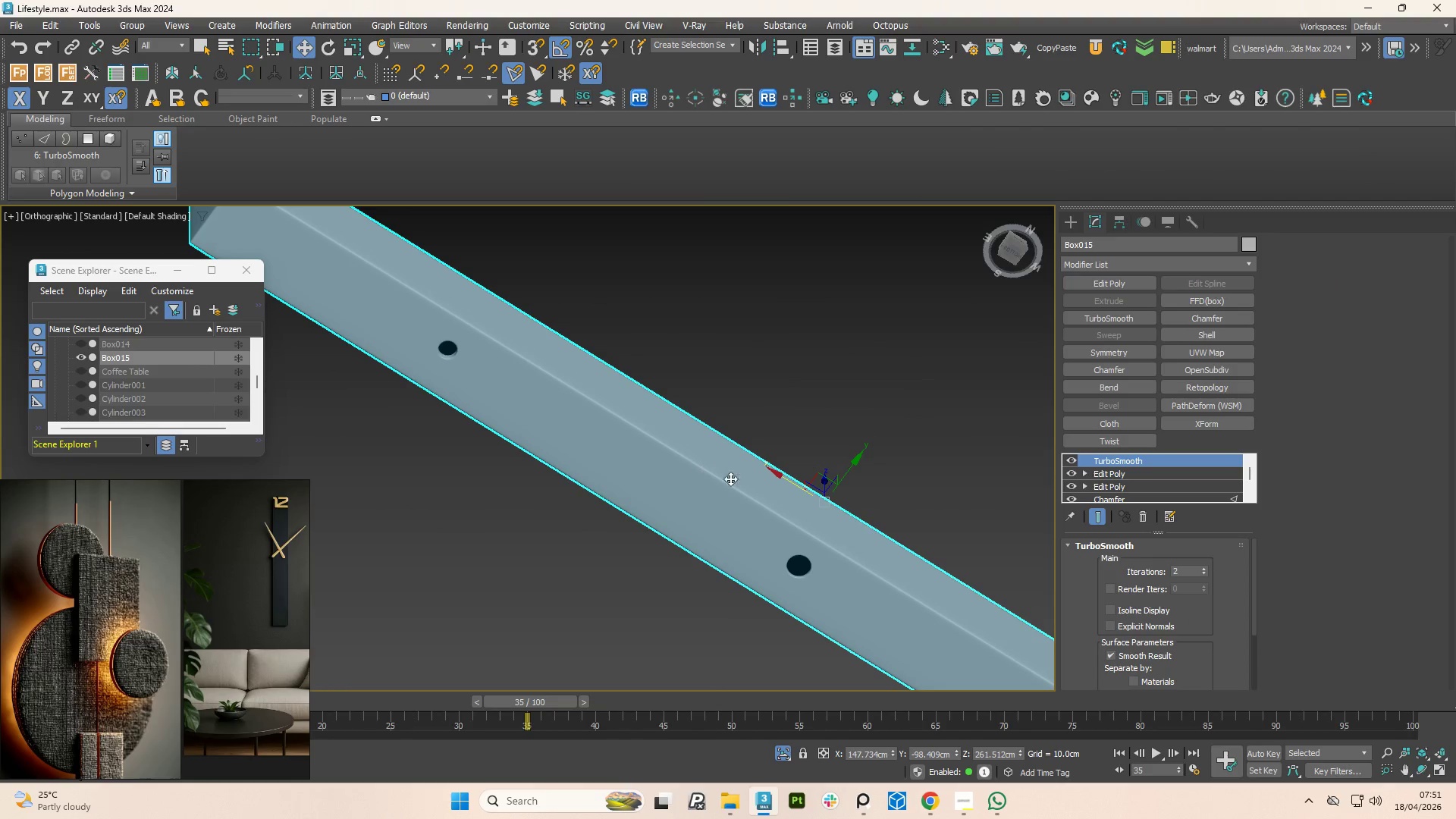 
hold_key(key=Space, duration=0.73)
 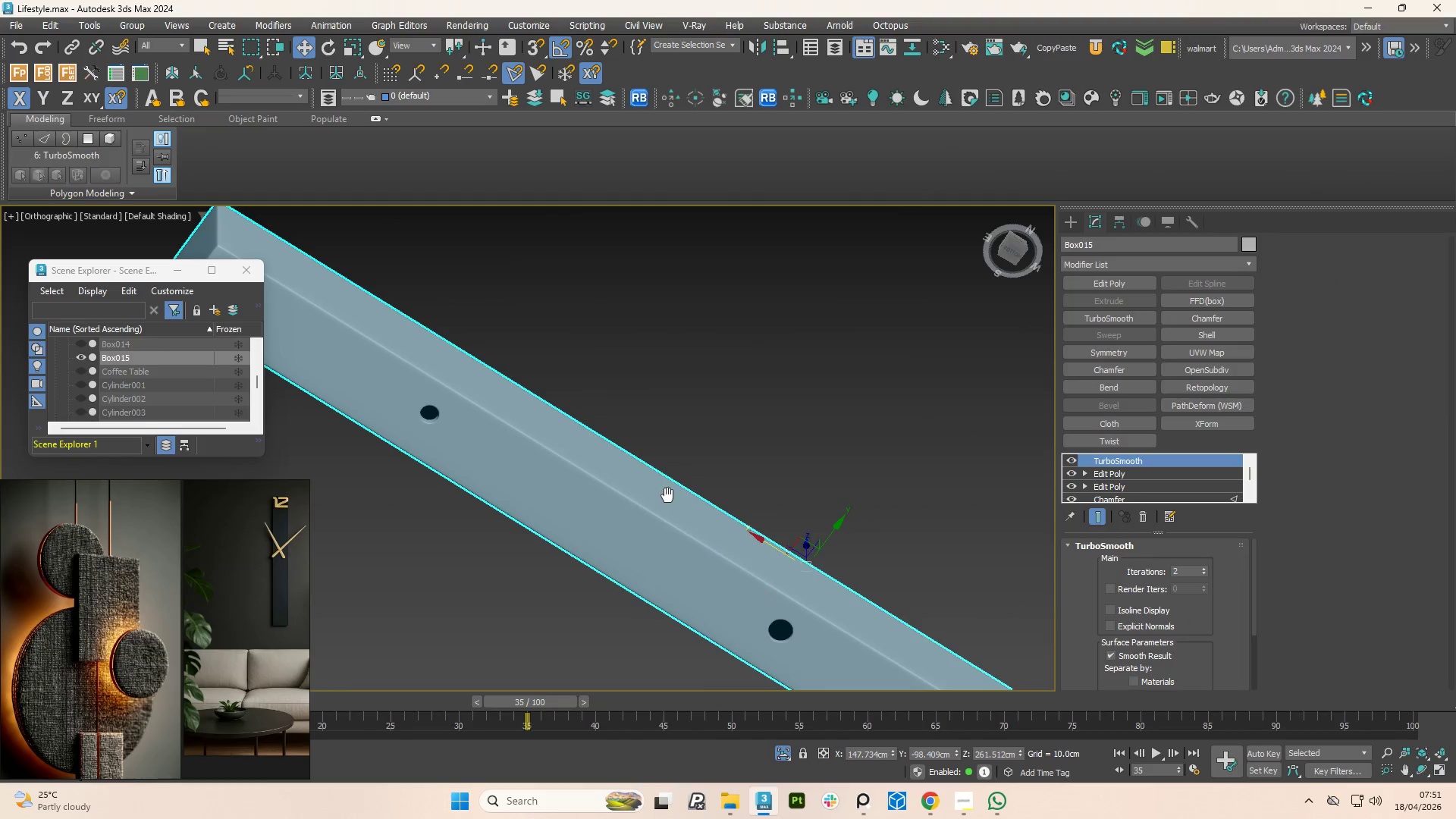 
right_click([667, 495])
 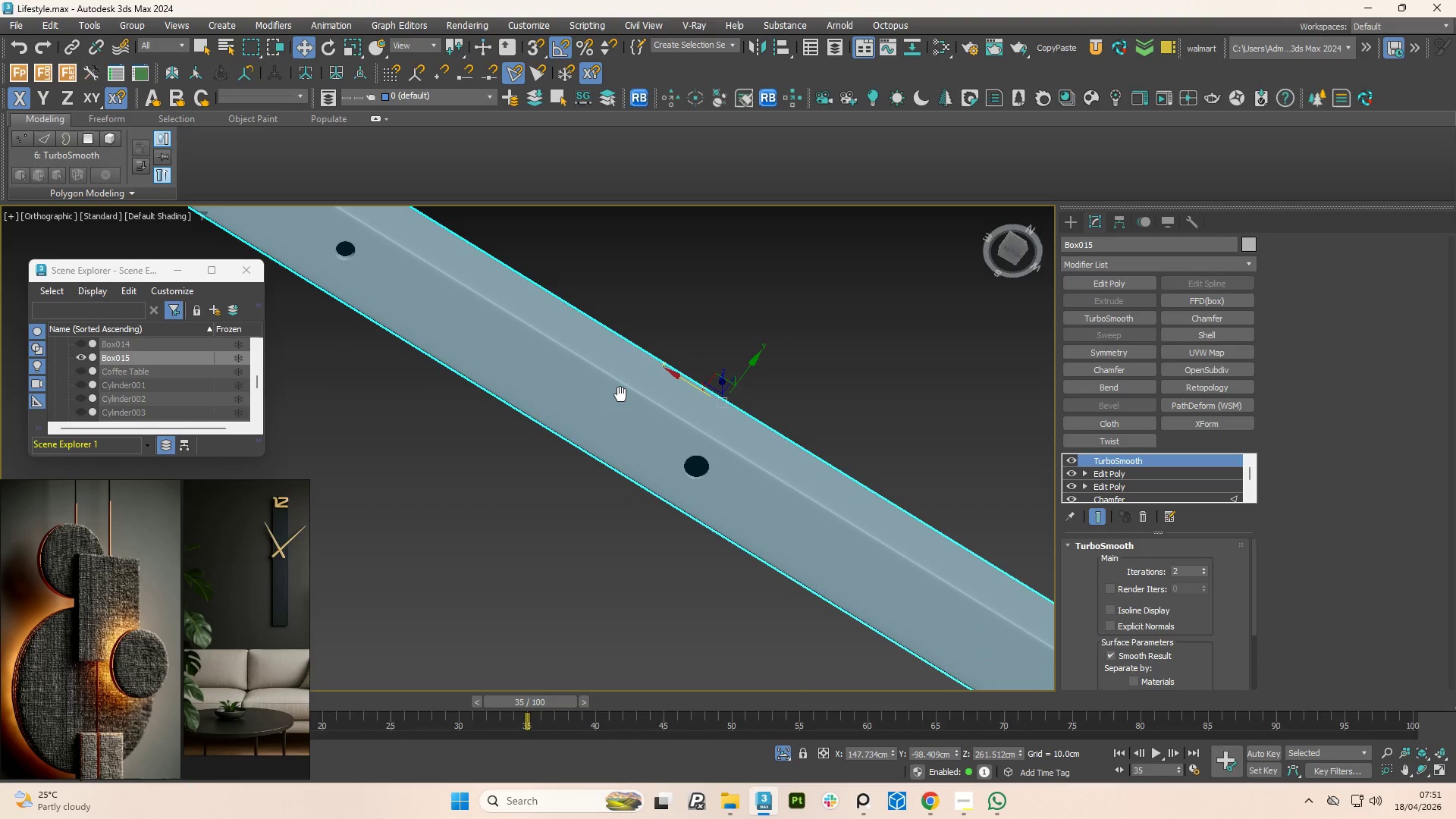 
hold_key(key=AltLeft, duration=0.84)
 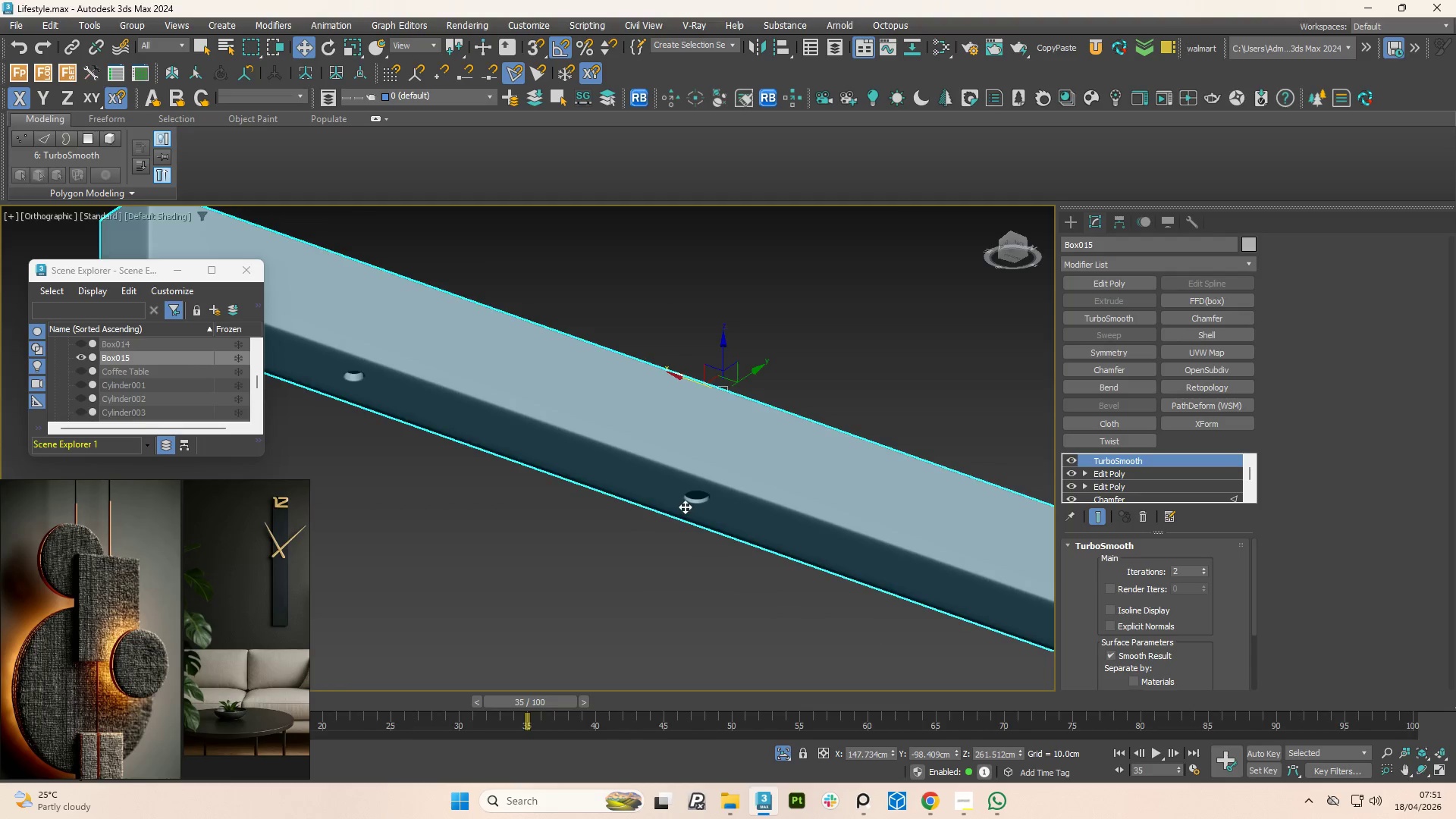 
scroll: coordinate [685, 507], scroll_direction: up, amount: 4.0
 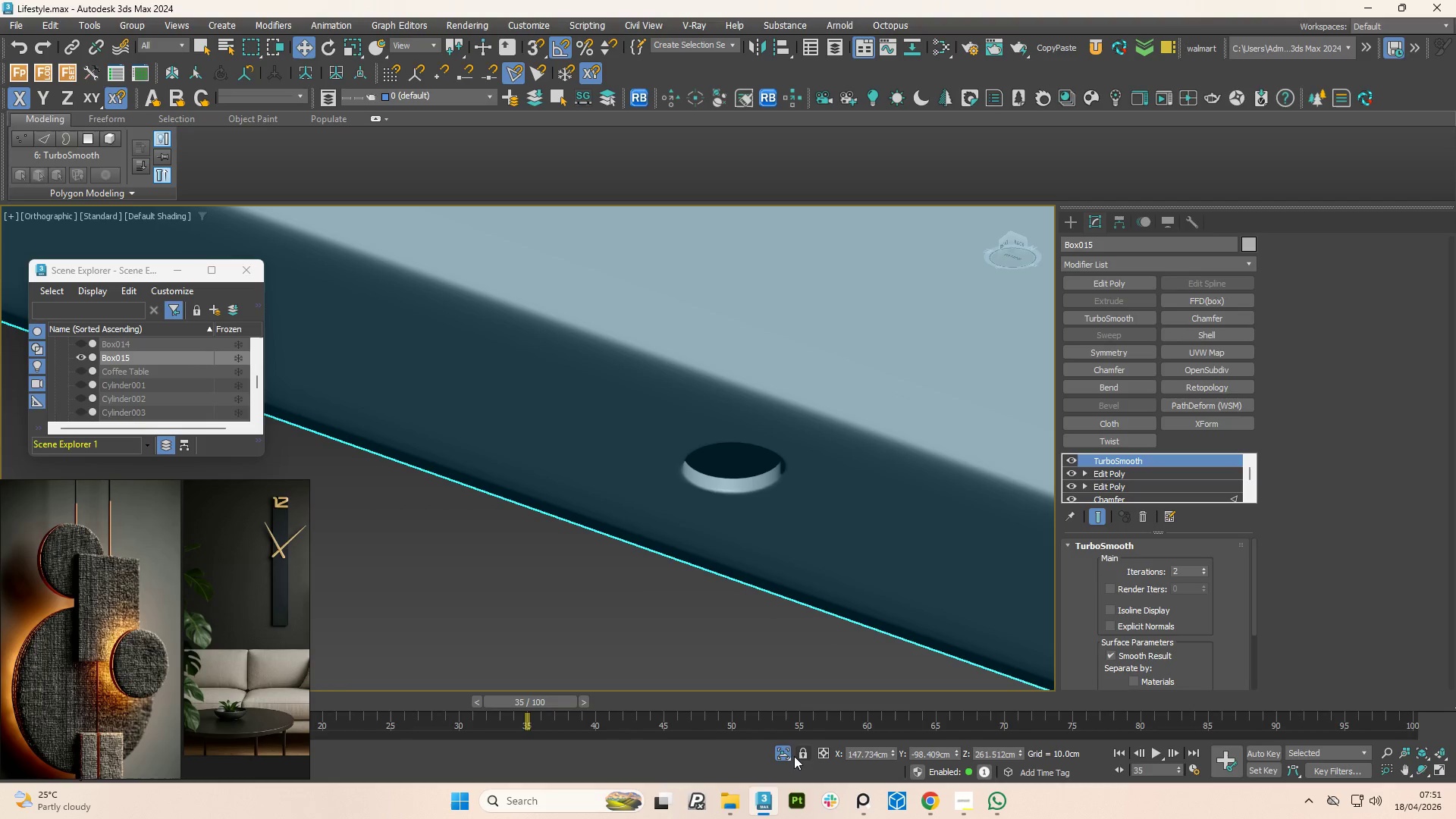 
left_click([783, 749])
 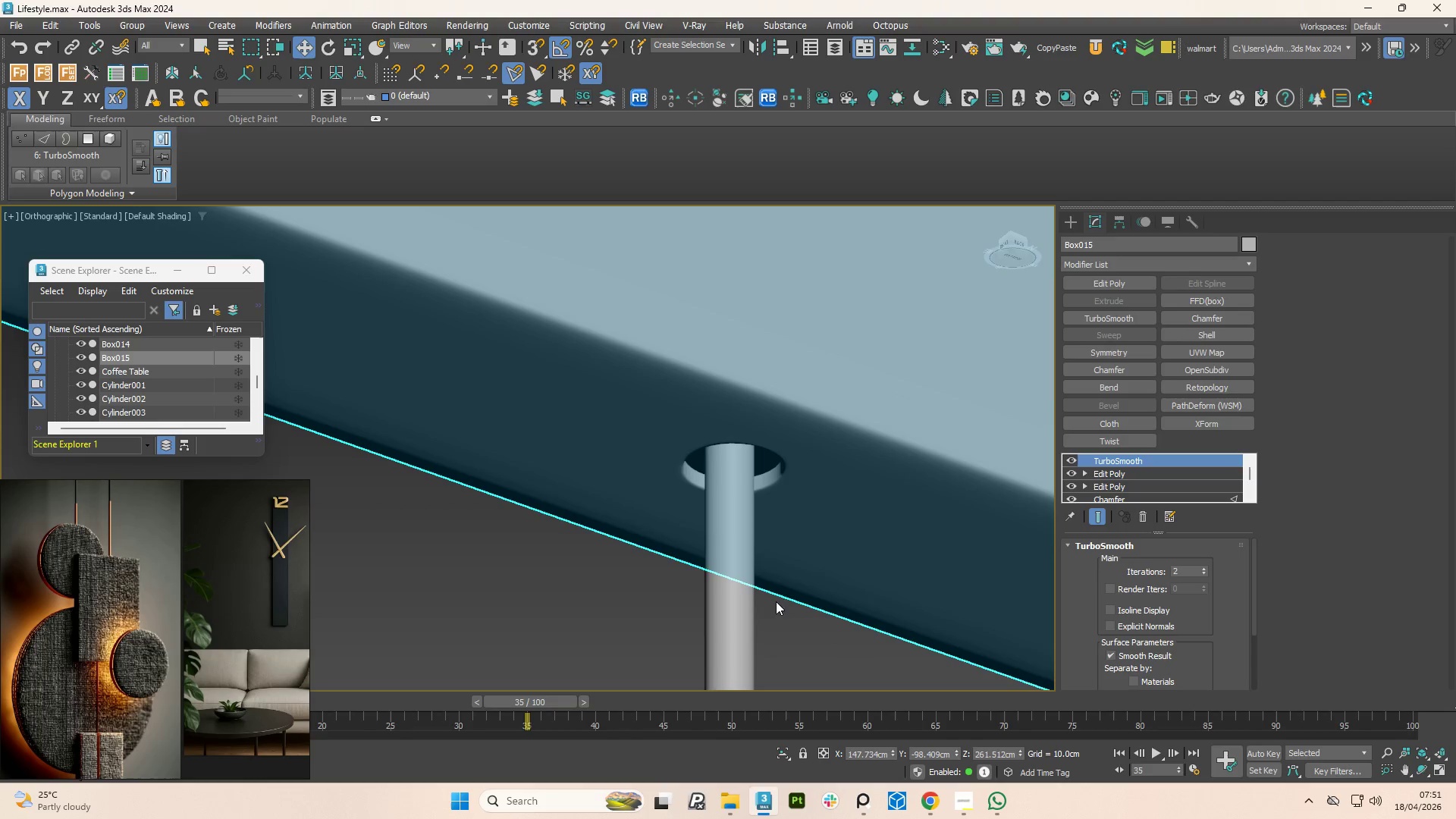 
scroll: coordinate [755, 522], scroll_direction: down, amount: 6.0
 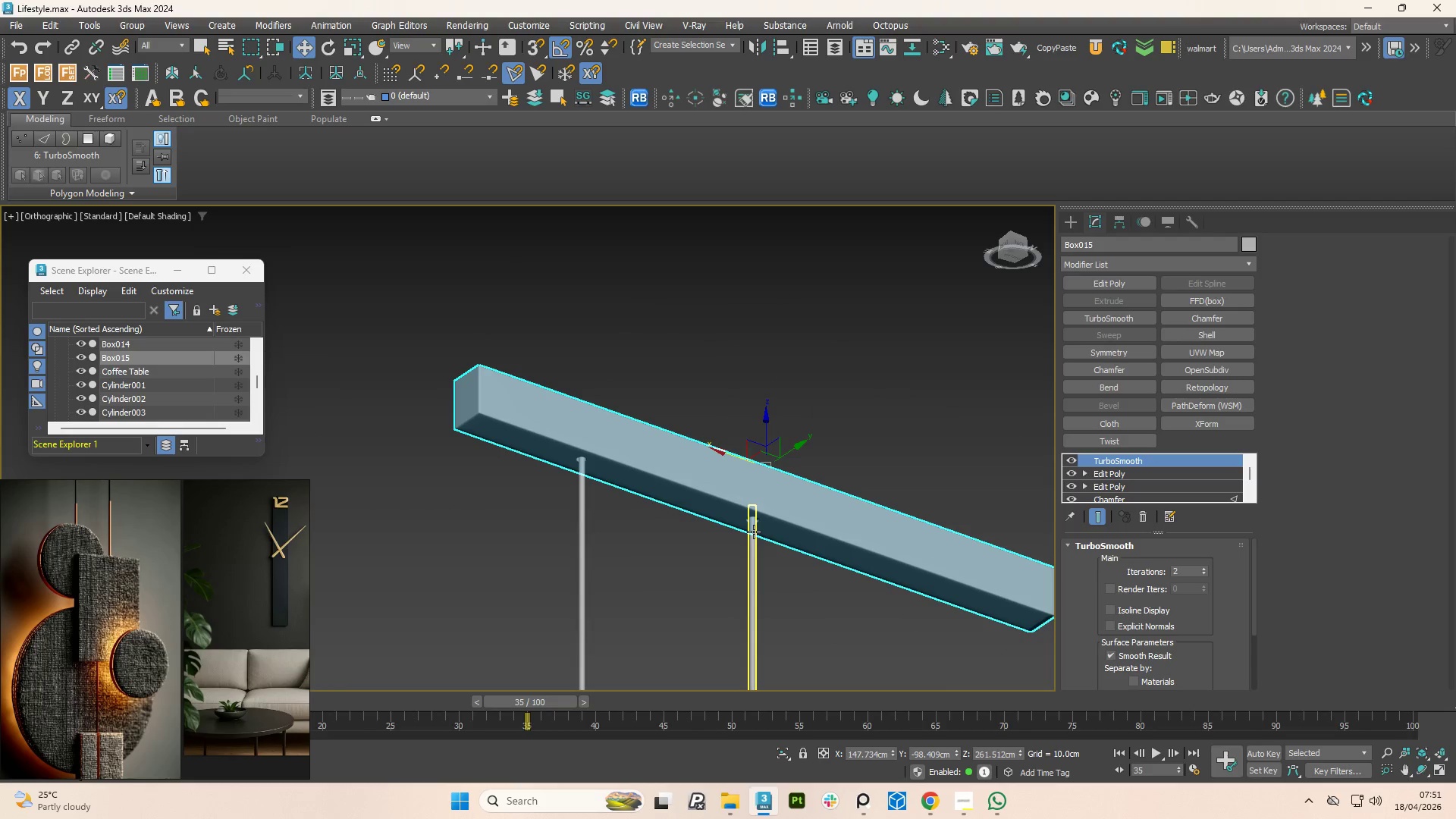 
left_click([754, 532])
 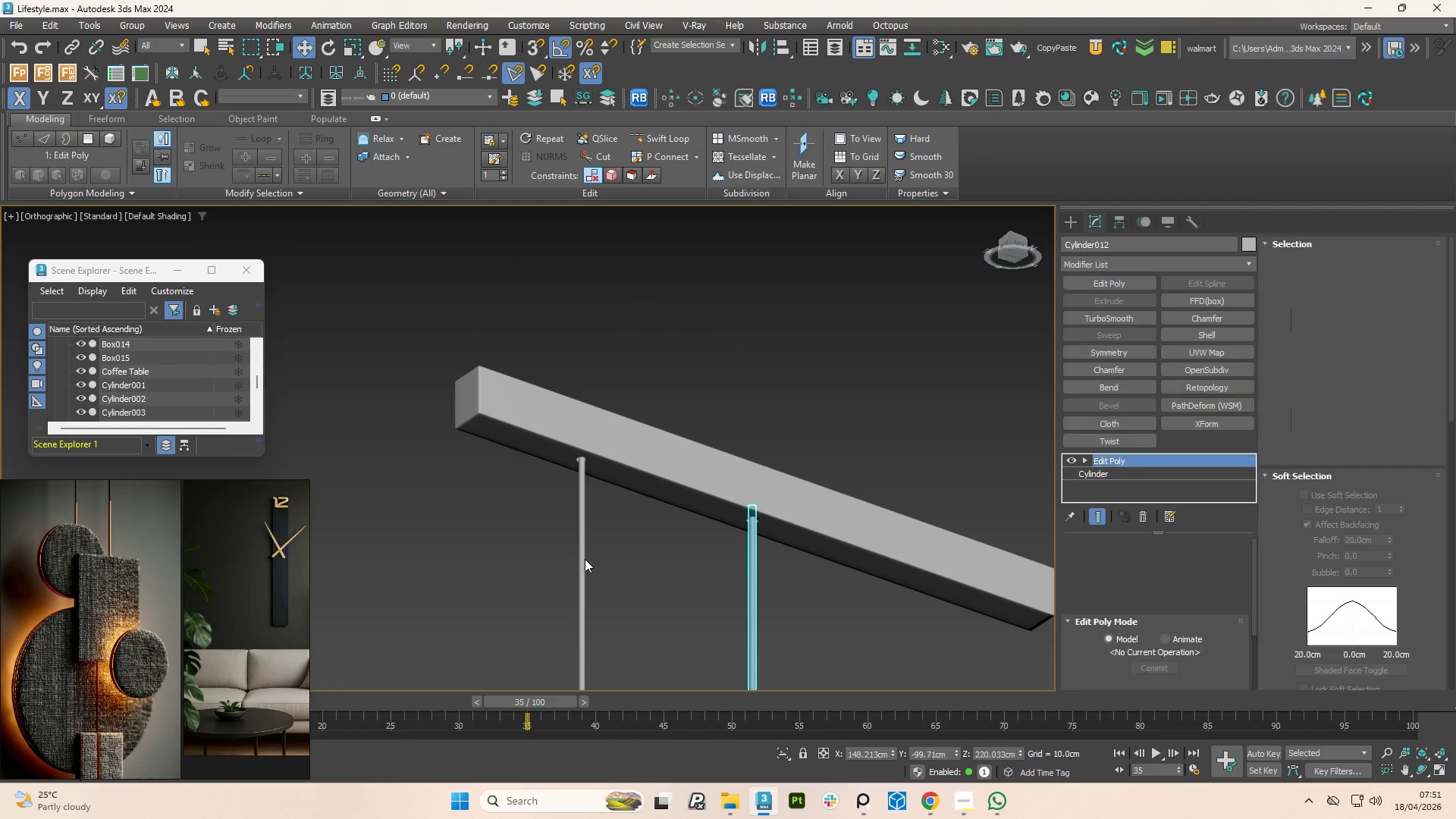 
hold_key(key=ControlLeft, duration=0.83)
left_click([582, 539])
 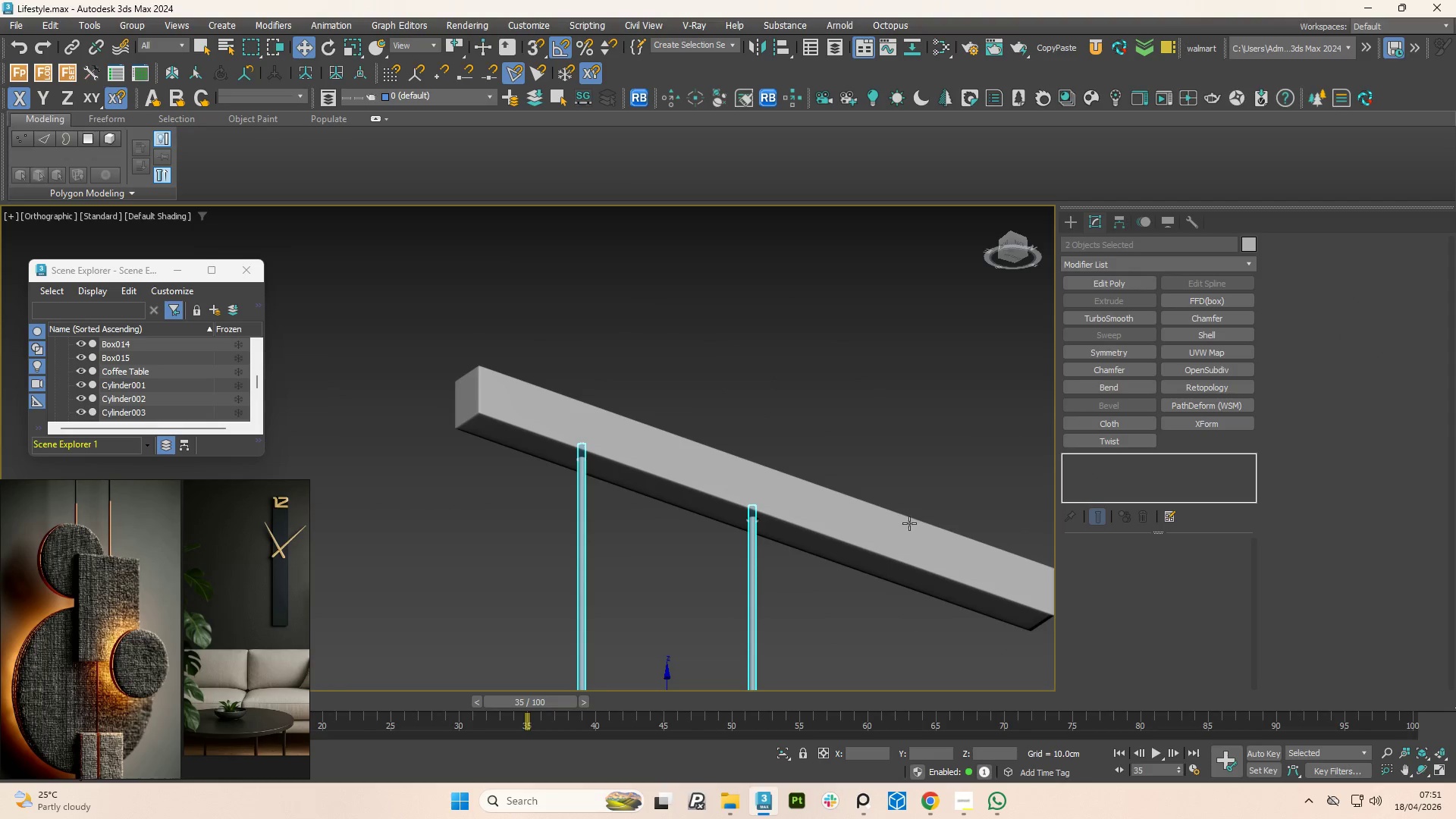 
scroll: coordinate [764, 517], scroll_direction: up, amount: 4.0
 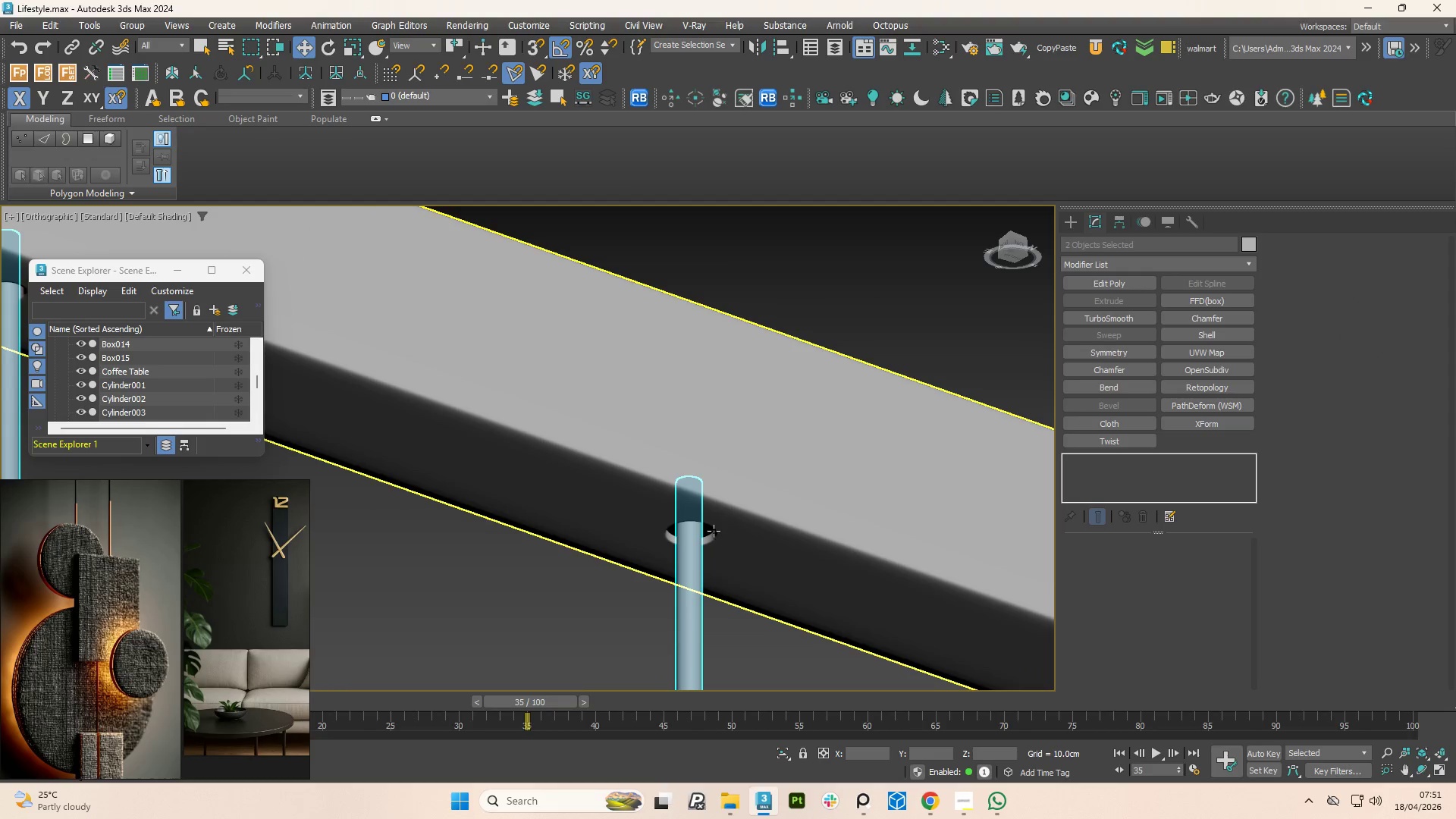 
scroll: coordinate [726, 483], scroll_direction: down, amount: 5.0
 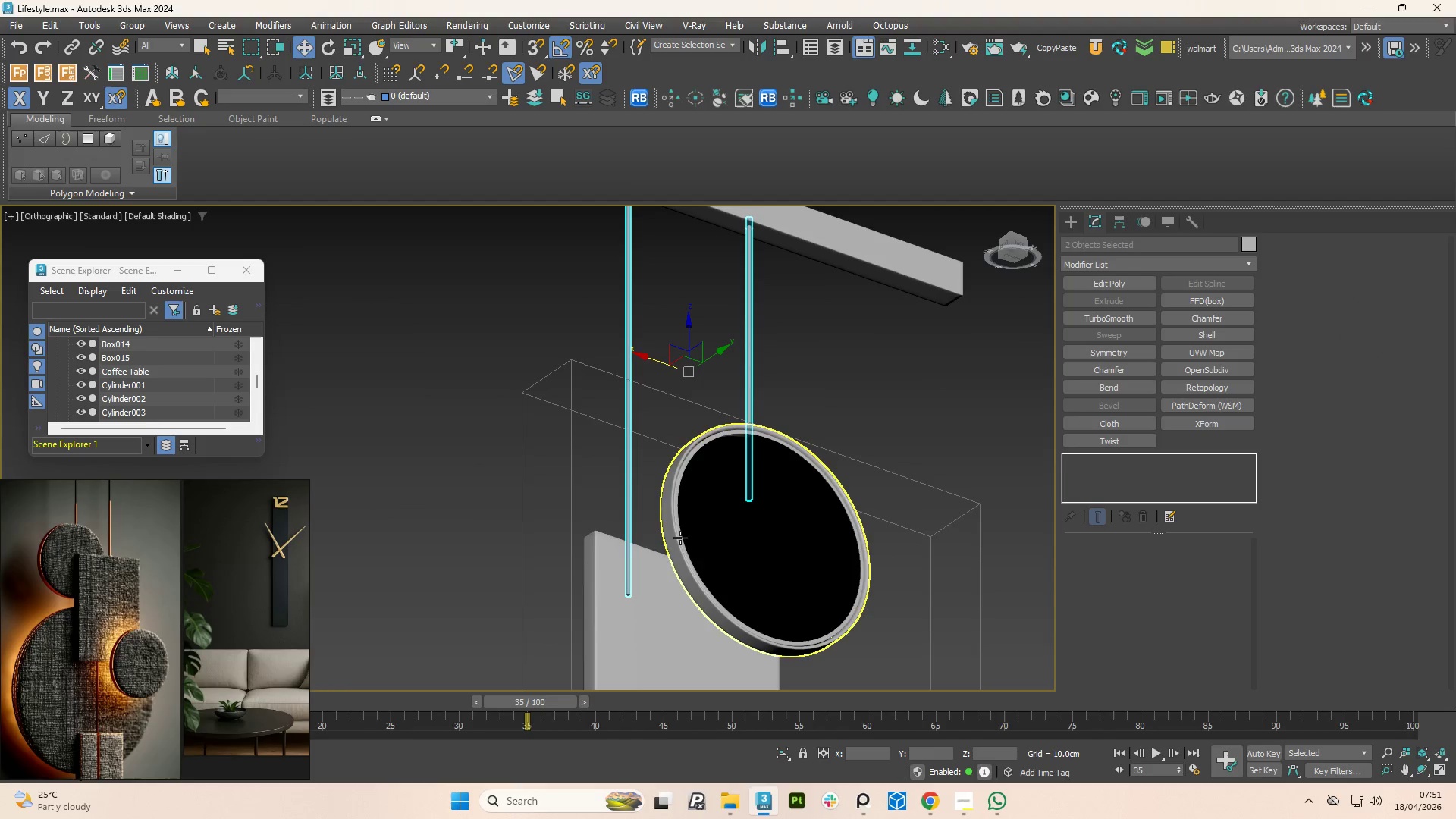 
scroll: coordinate [670, 589], scroll_direction: up, amount: 10.0
 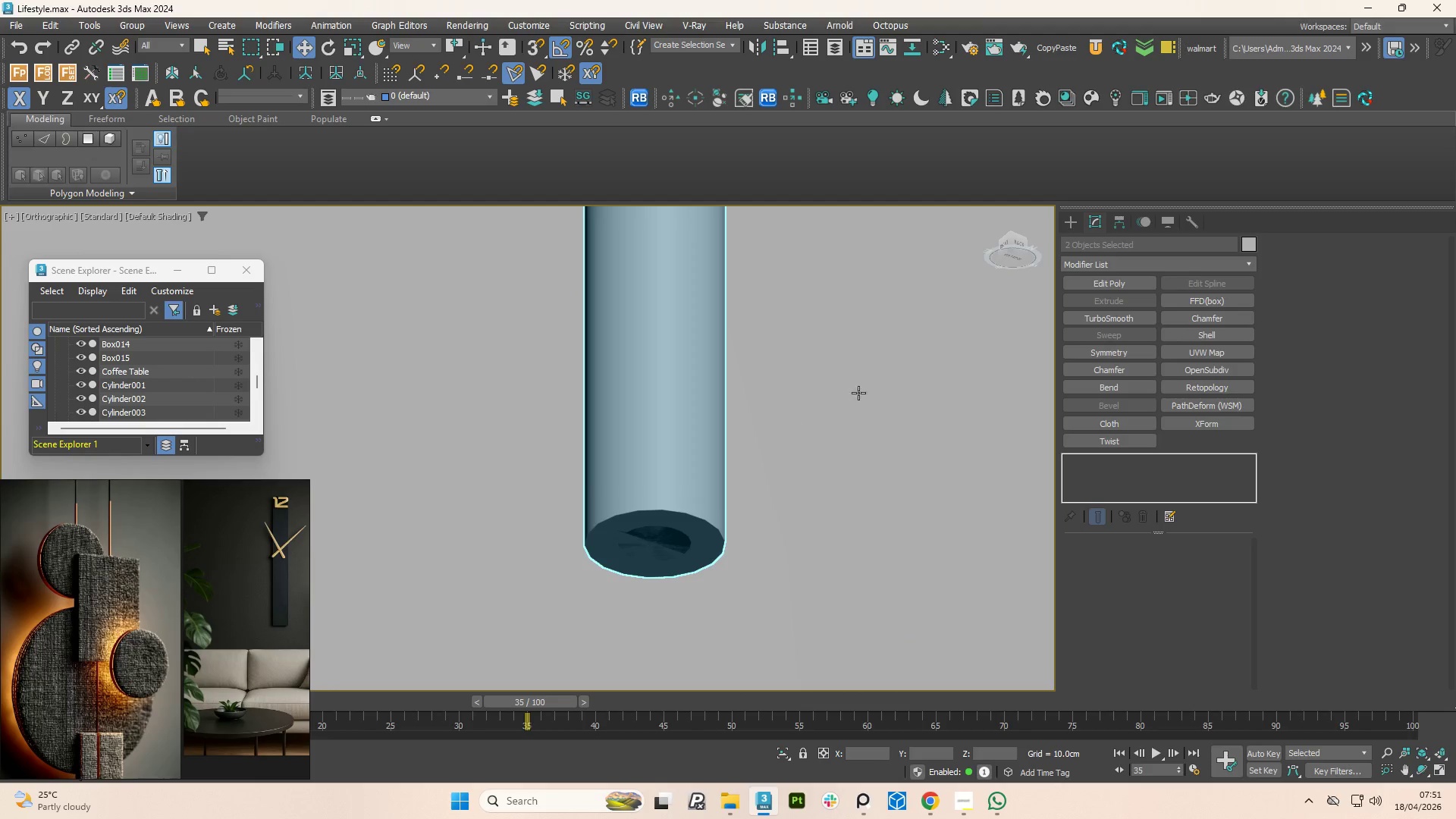 
left_click([1075, 218])
 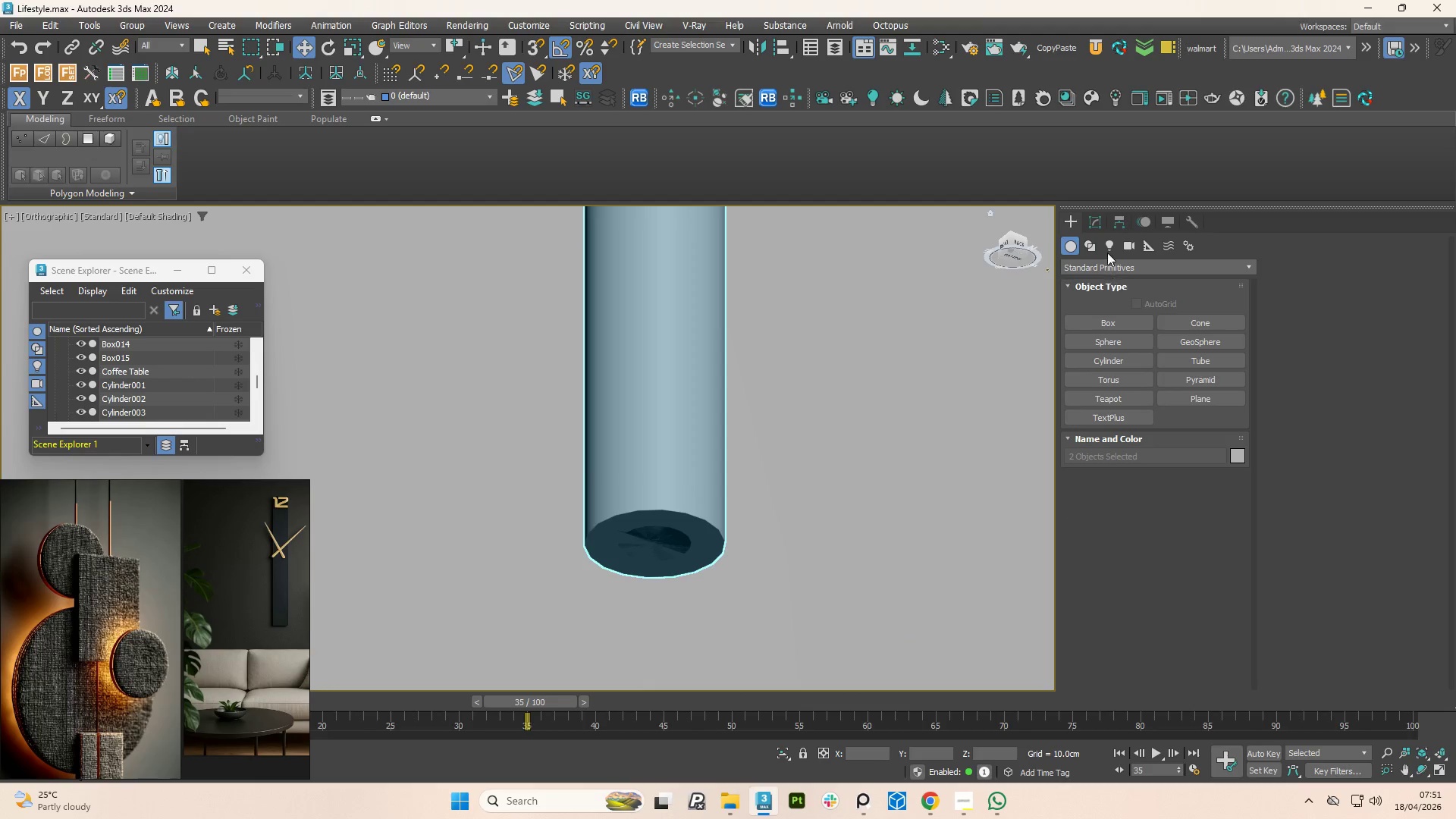 
left_click([1094, 218])
 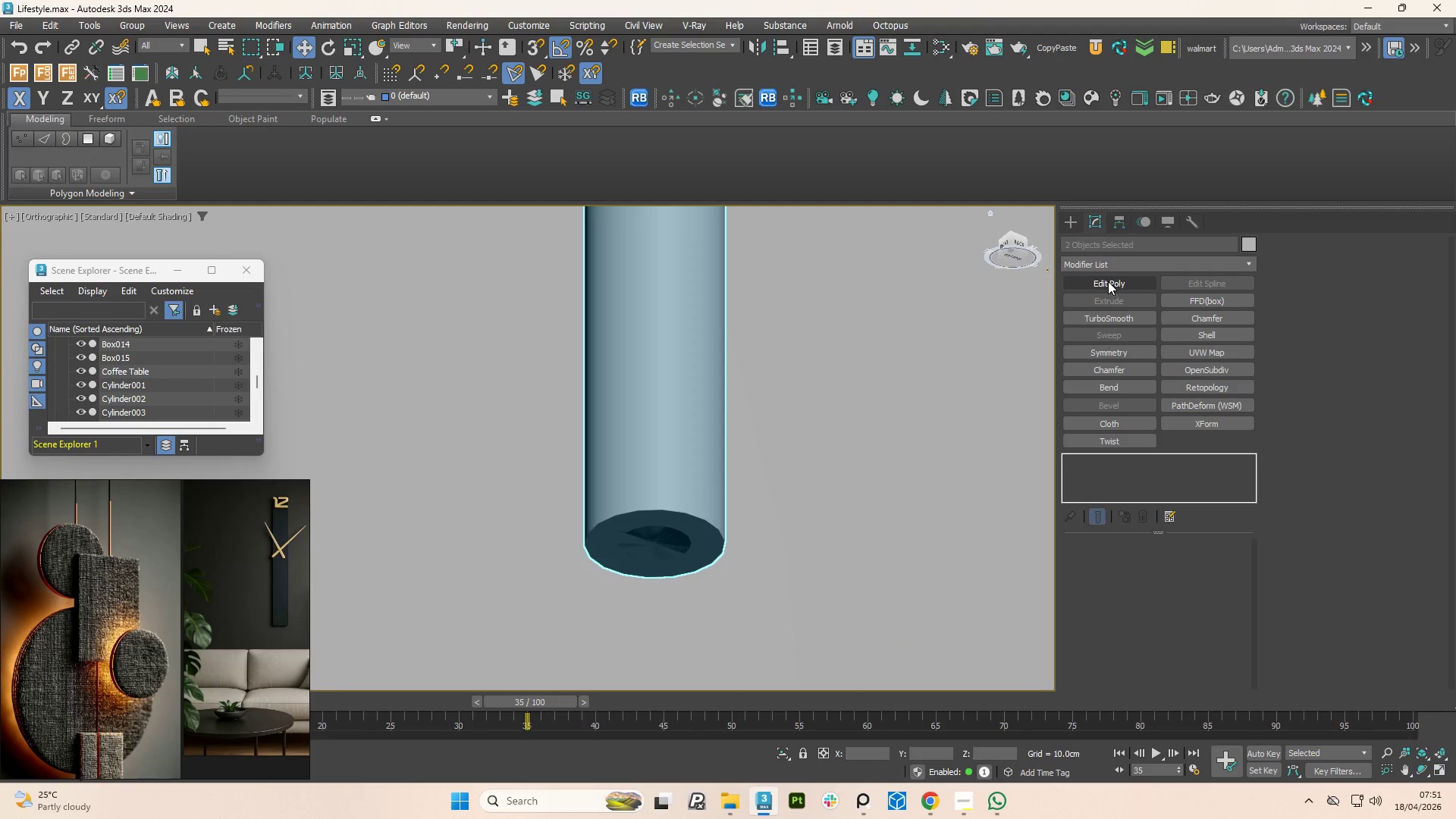 
left_click([1093, 222])
 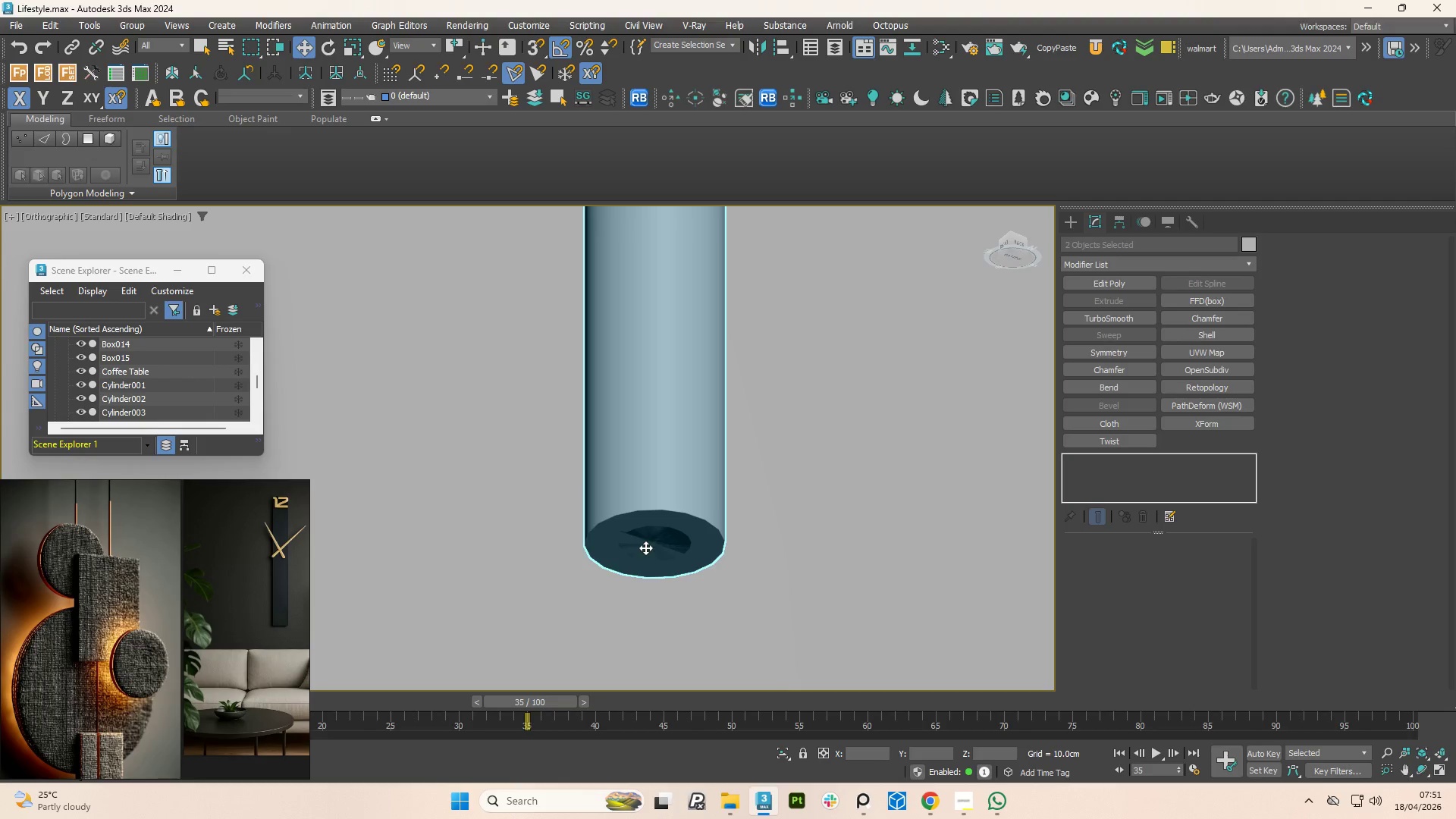 
left_click([661, 497])
 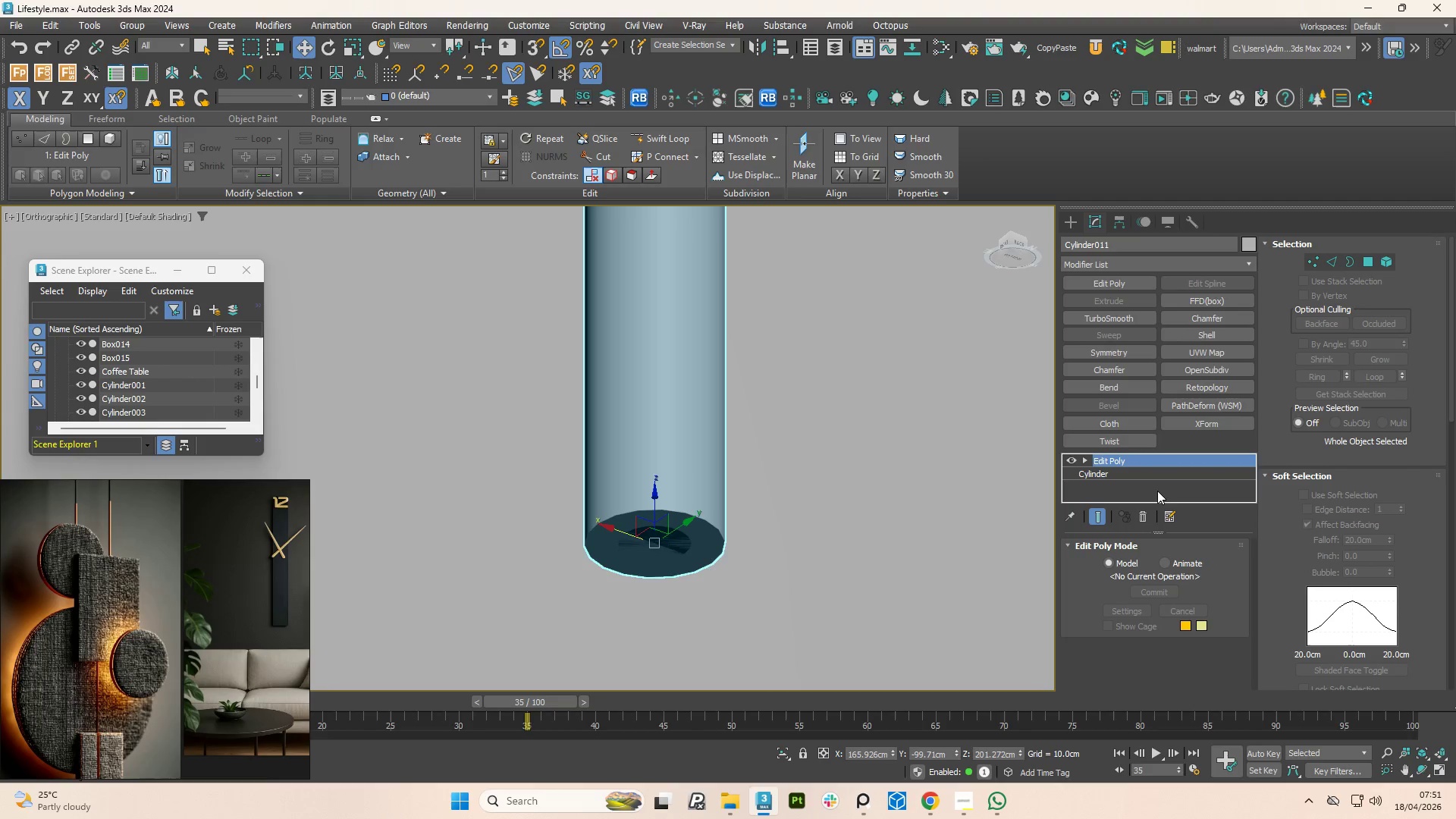 
left_click([1143, 475])
 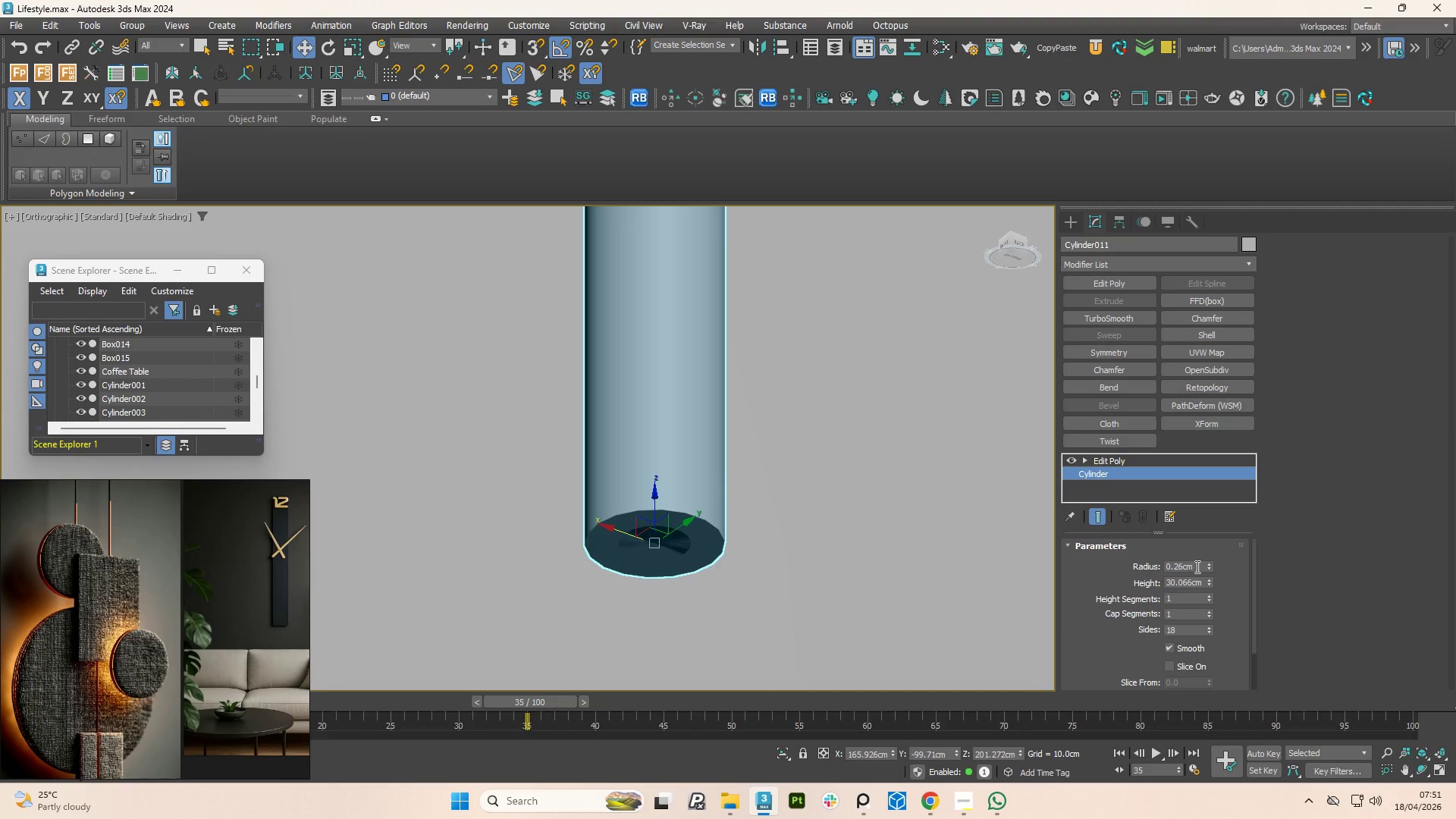 
double_click([1196, 566])
 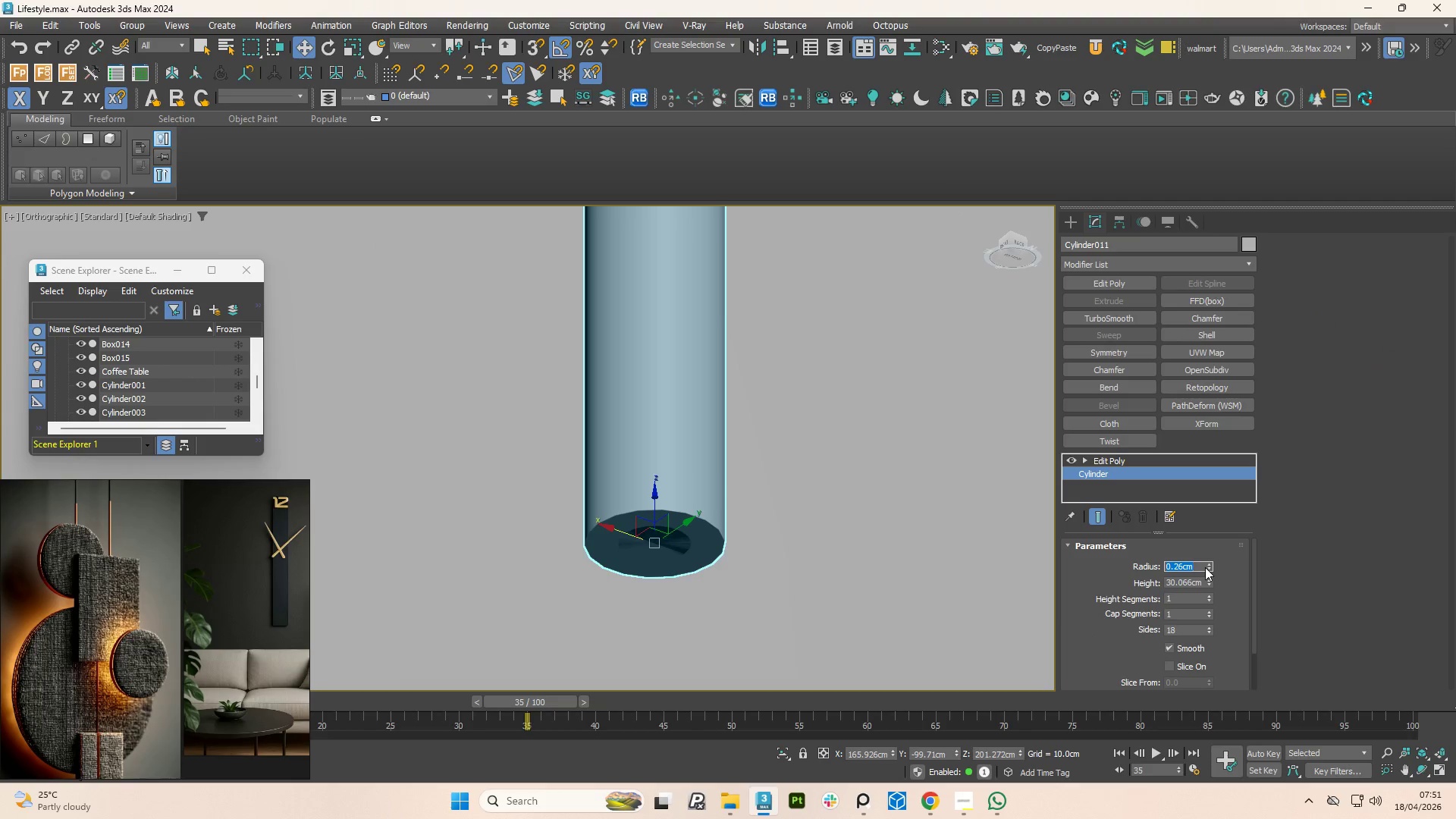 
key(NumpadDecimal)
 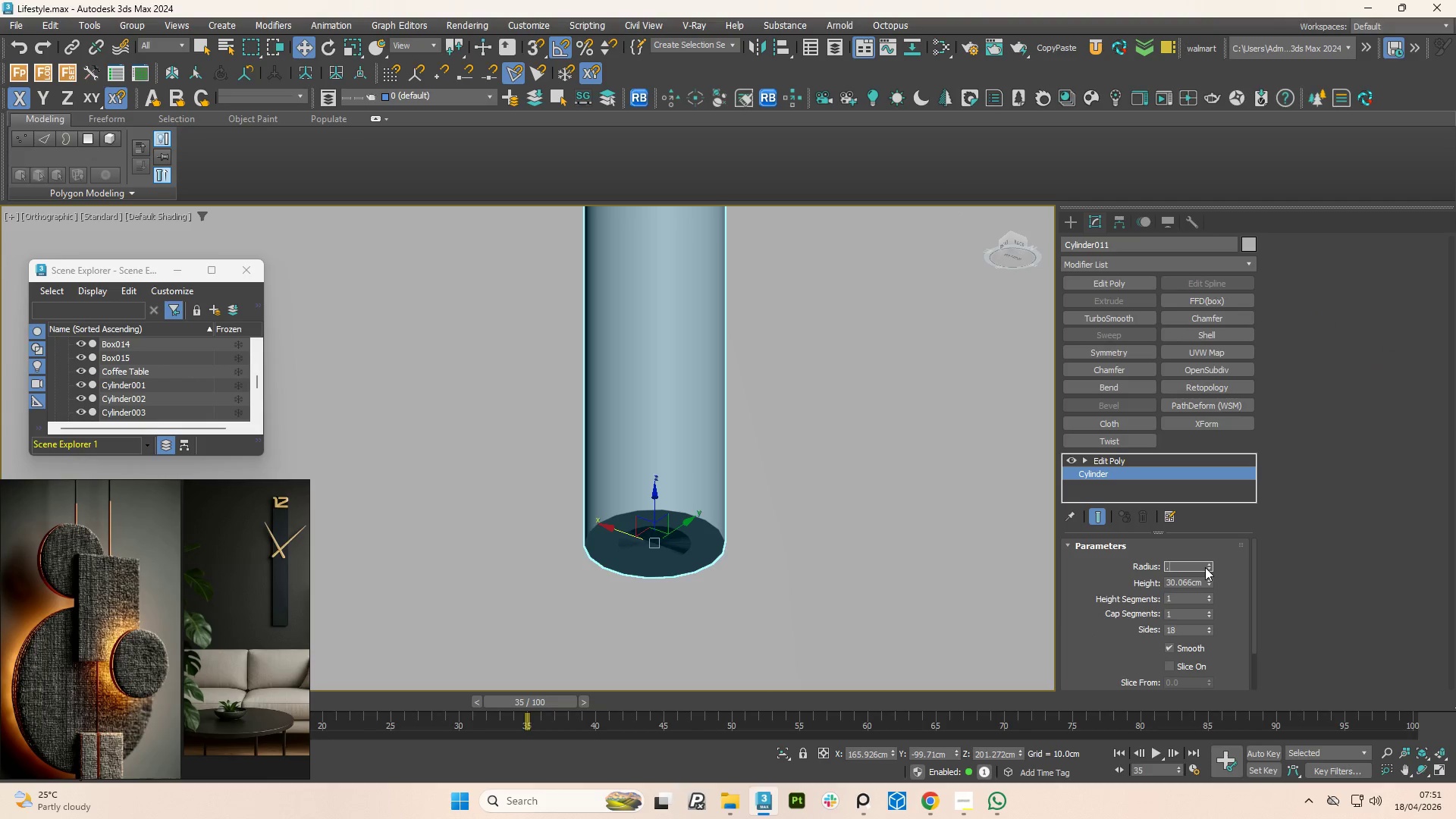 
key(Numpad5)
 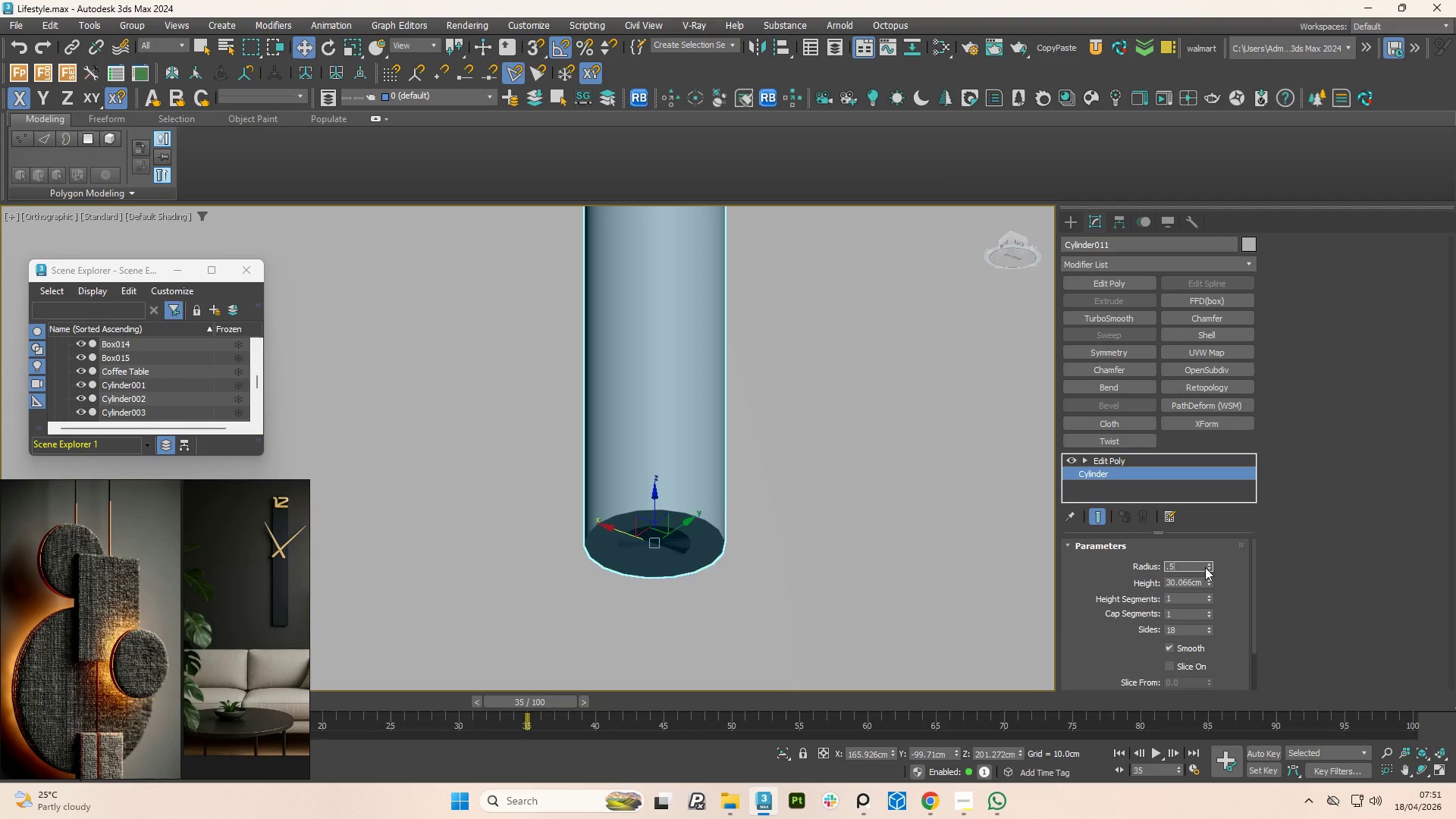 
key(NumpadEnter)
 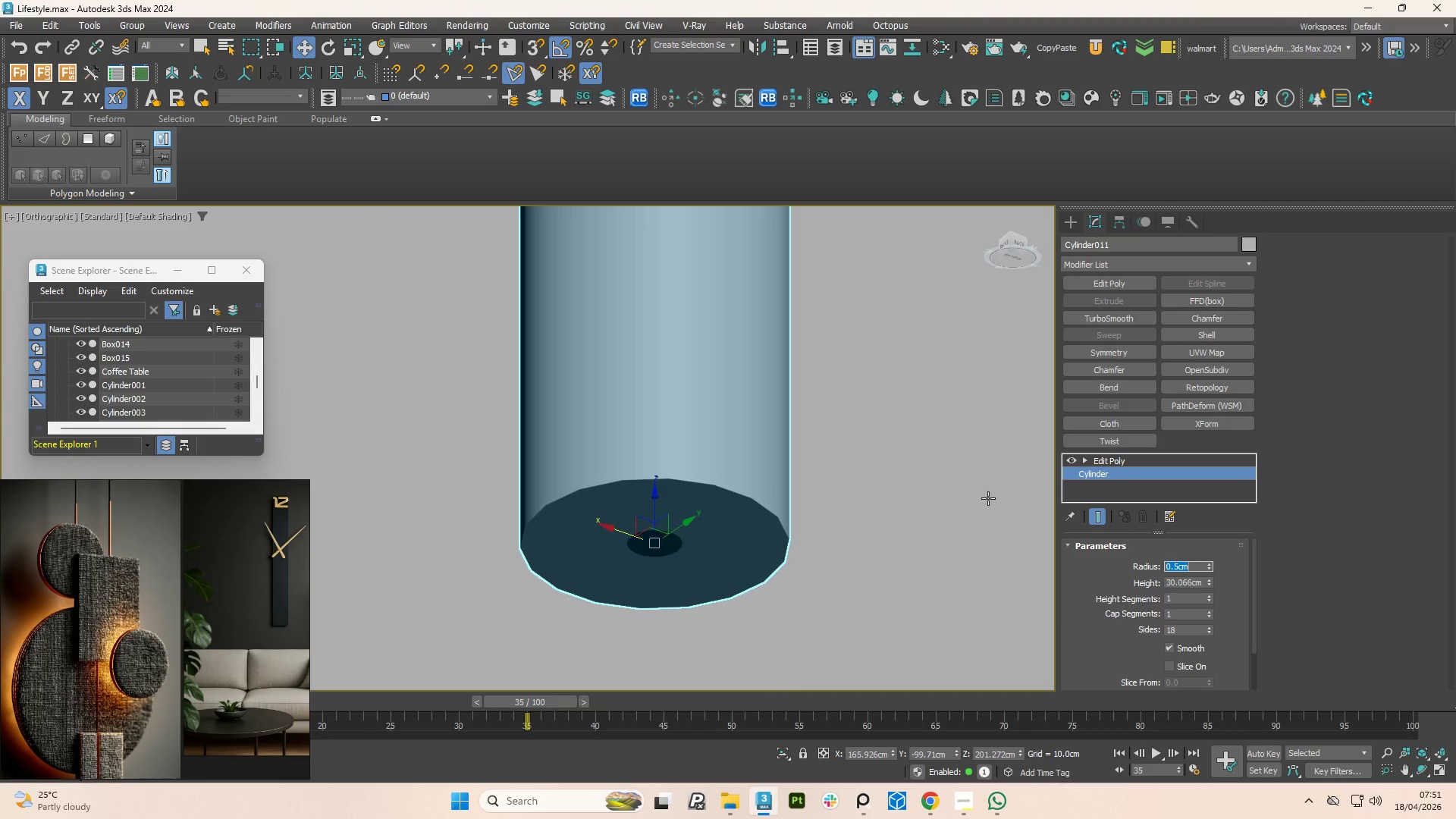 
scroll: coordinate [652, 623], scroll_direction: down, amount: 10.0
 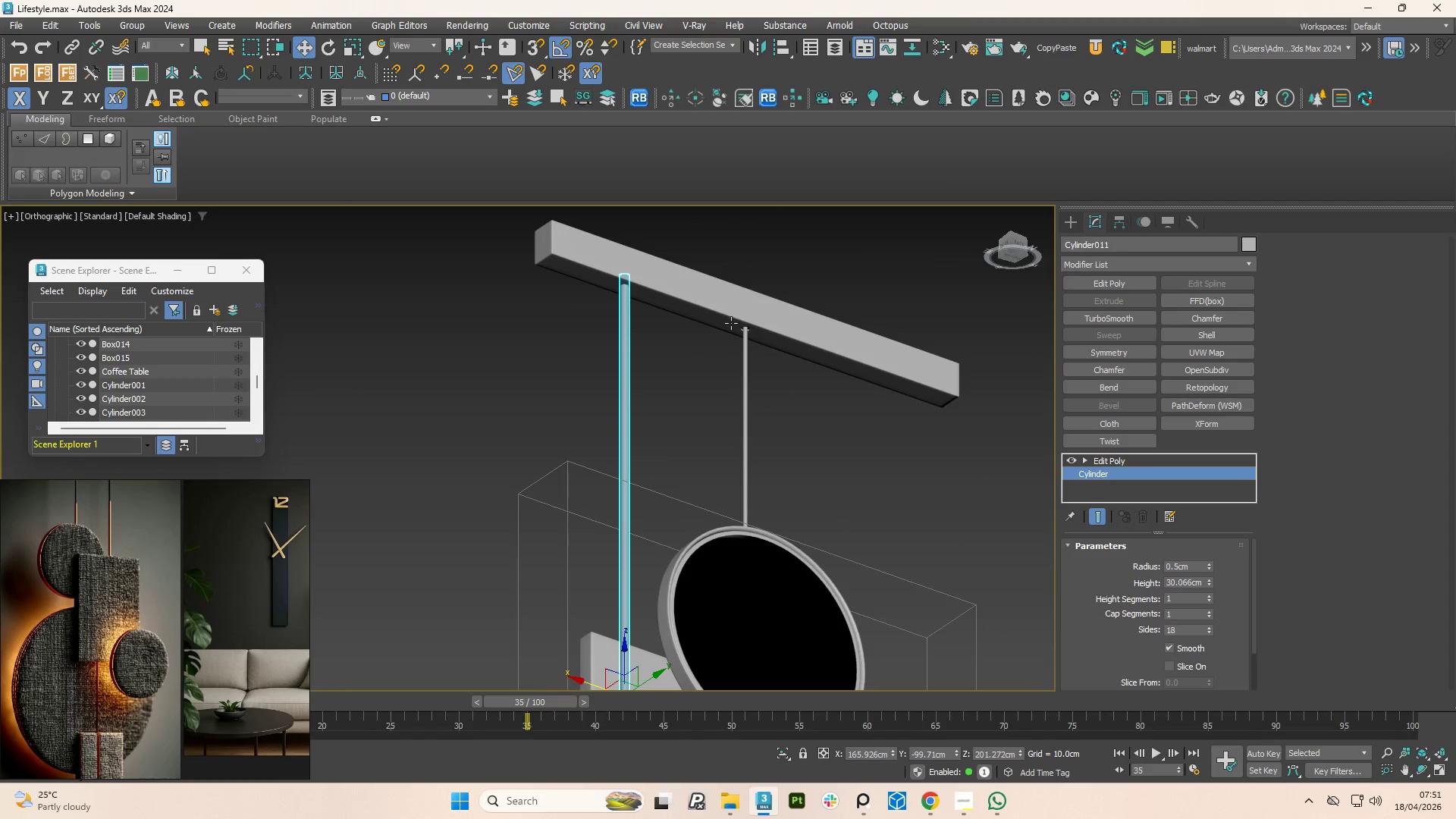 
scroll: coordinate [747, 325], scroll_direction: up, amount: 4.0
 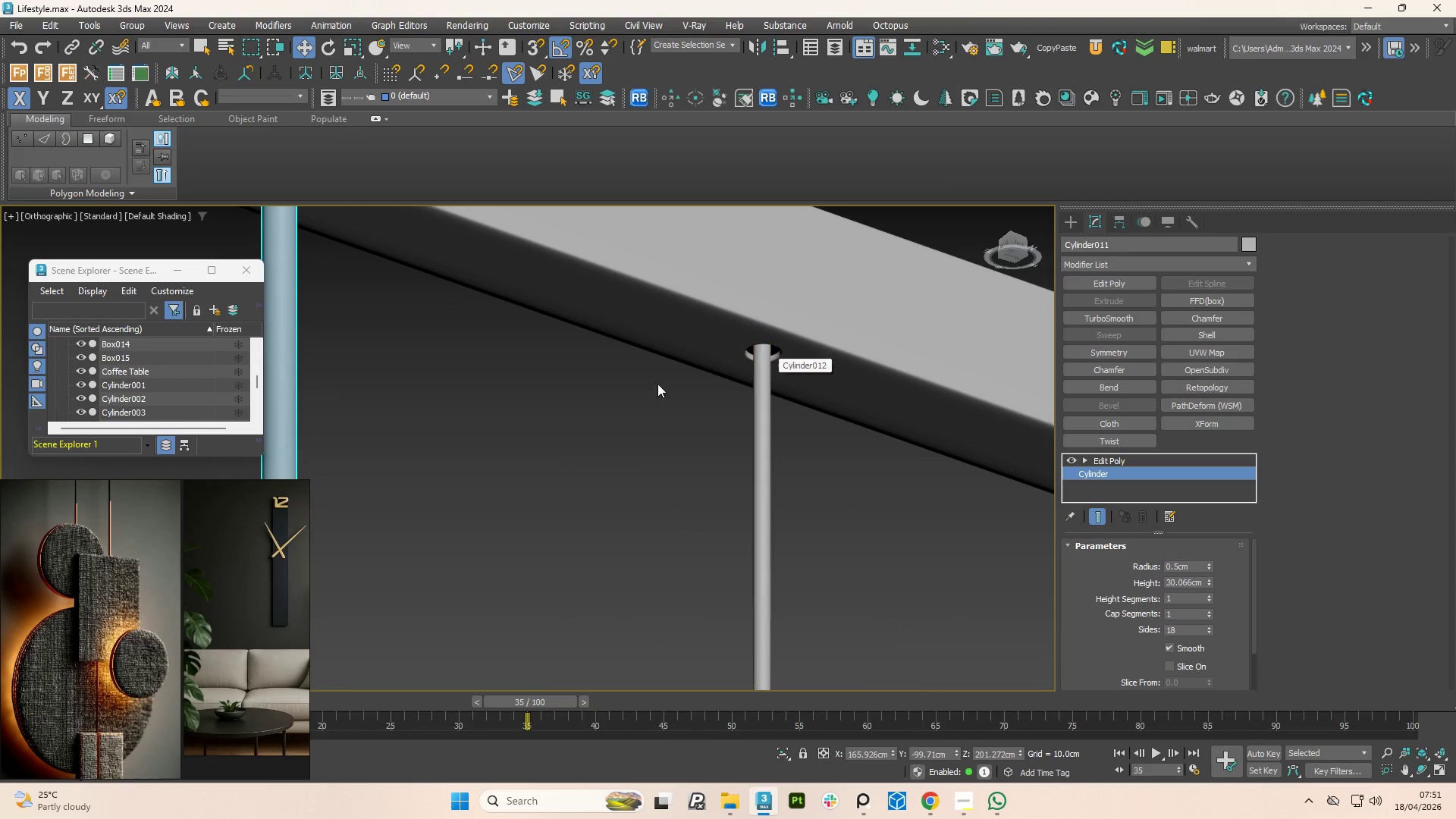 
scroll: coordinate [530, 375], scroll_direction: down, amount: 2.0
 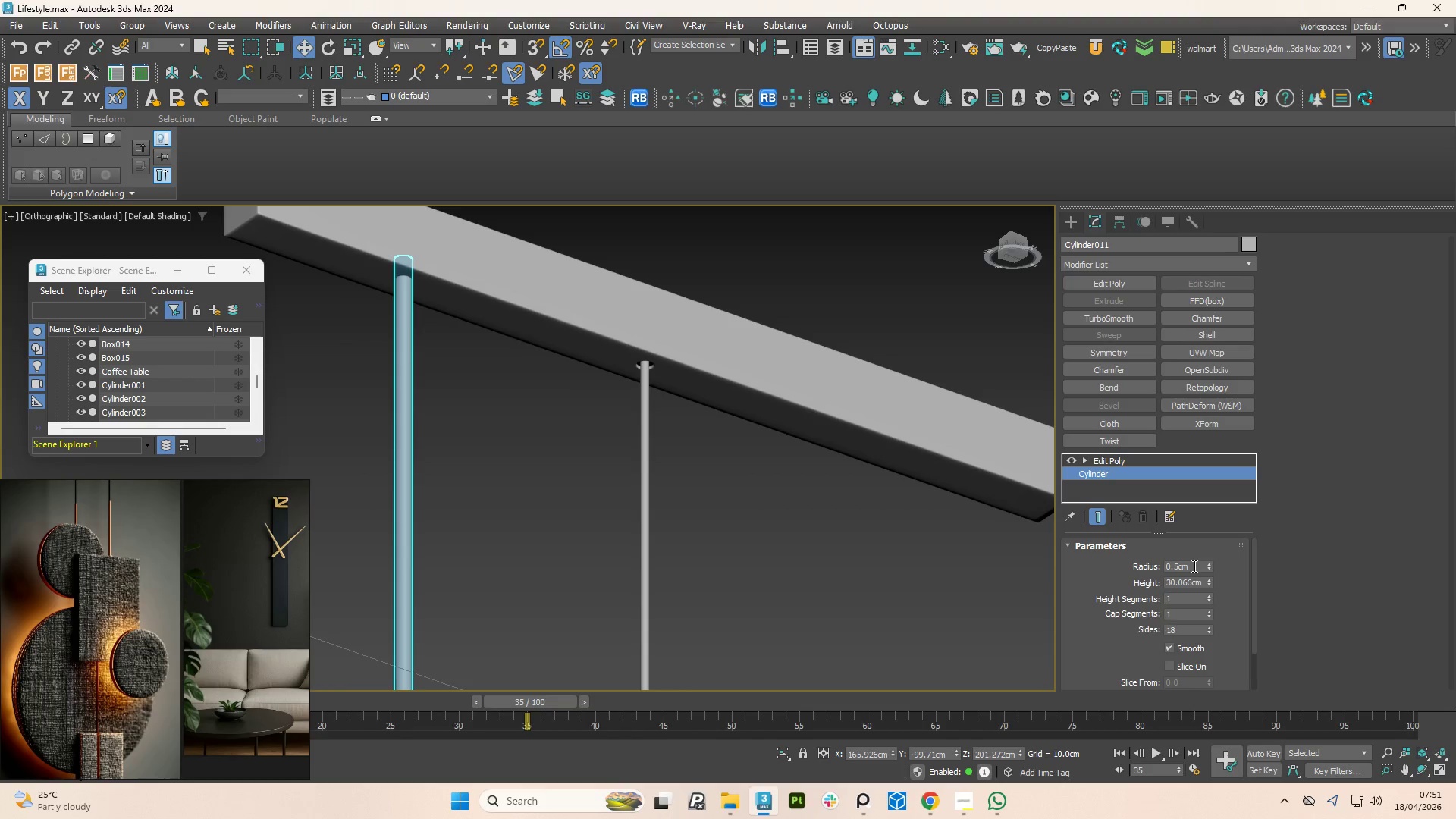 
double_click([1193, 566])
 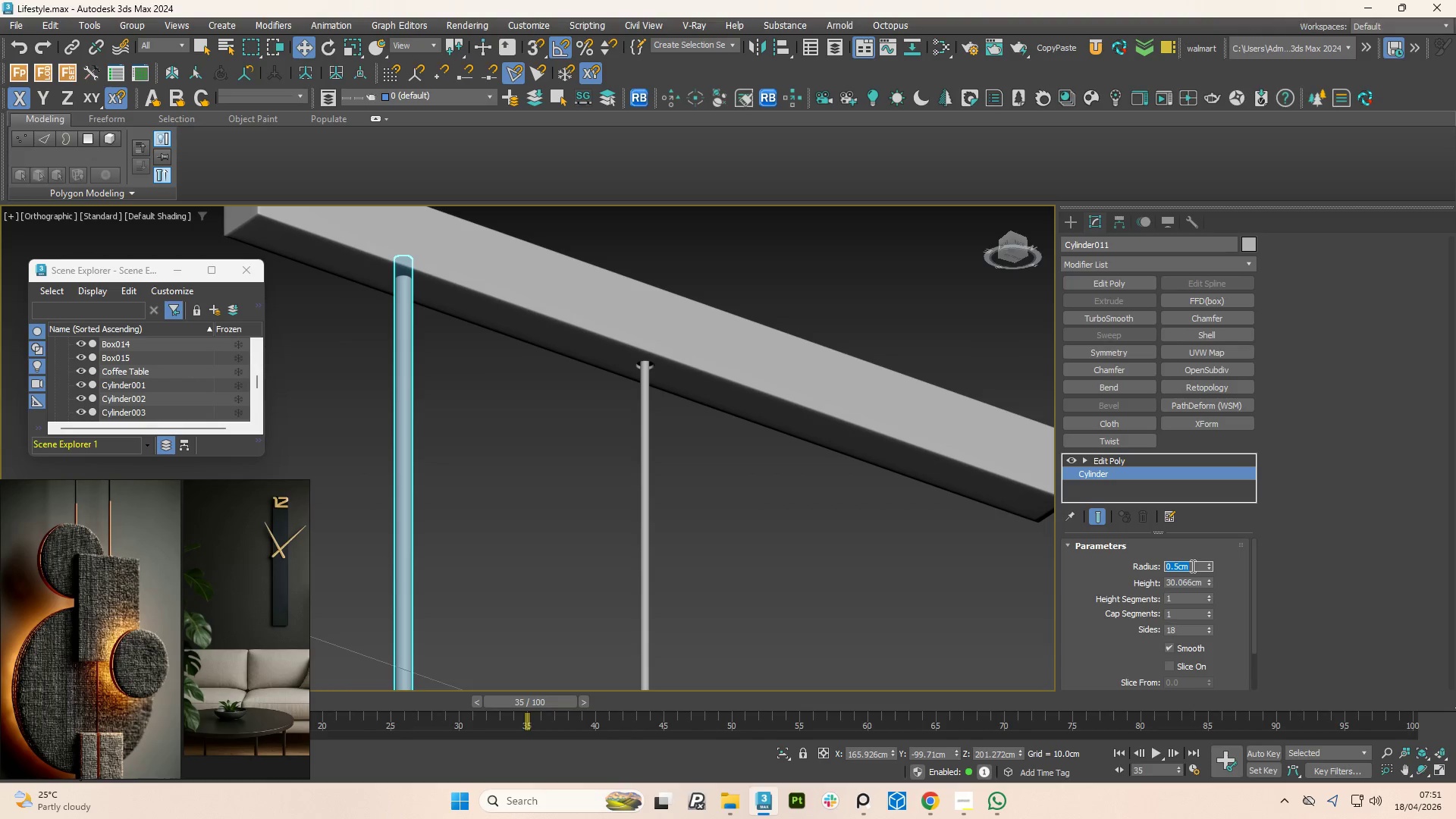 
key(NumpadDecimal)
 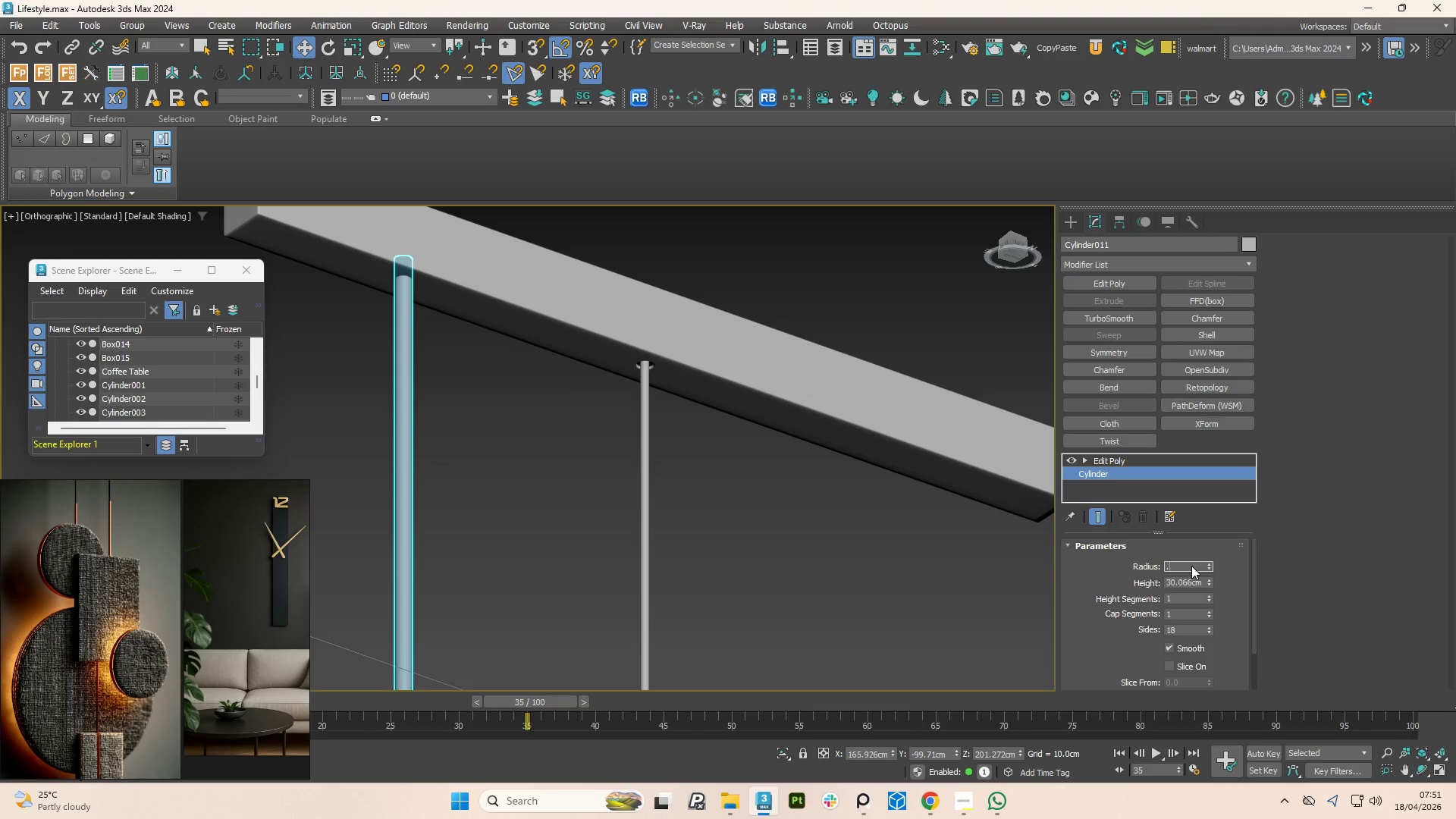 
key(Numpad4)
 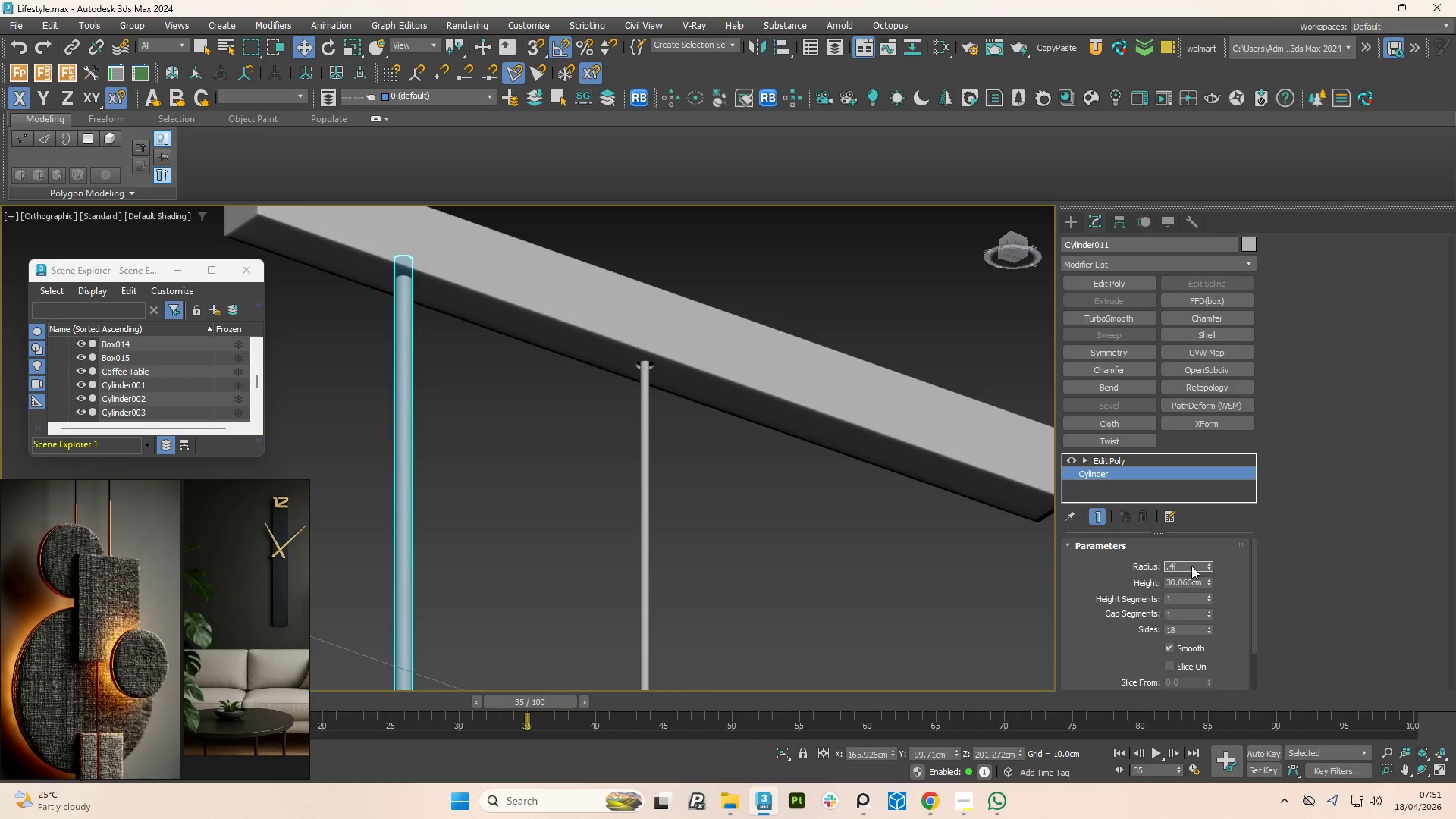 
key(NumpadEnter)
 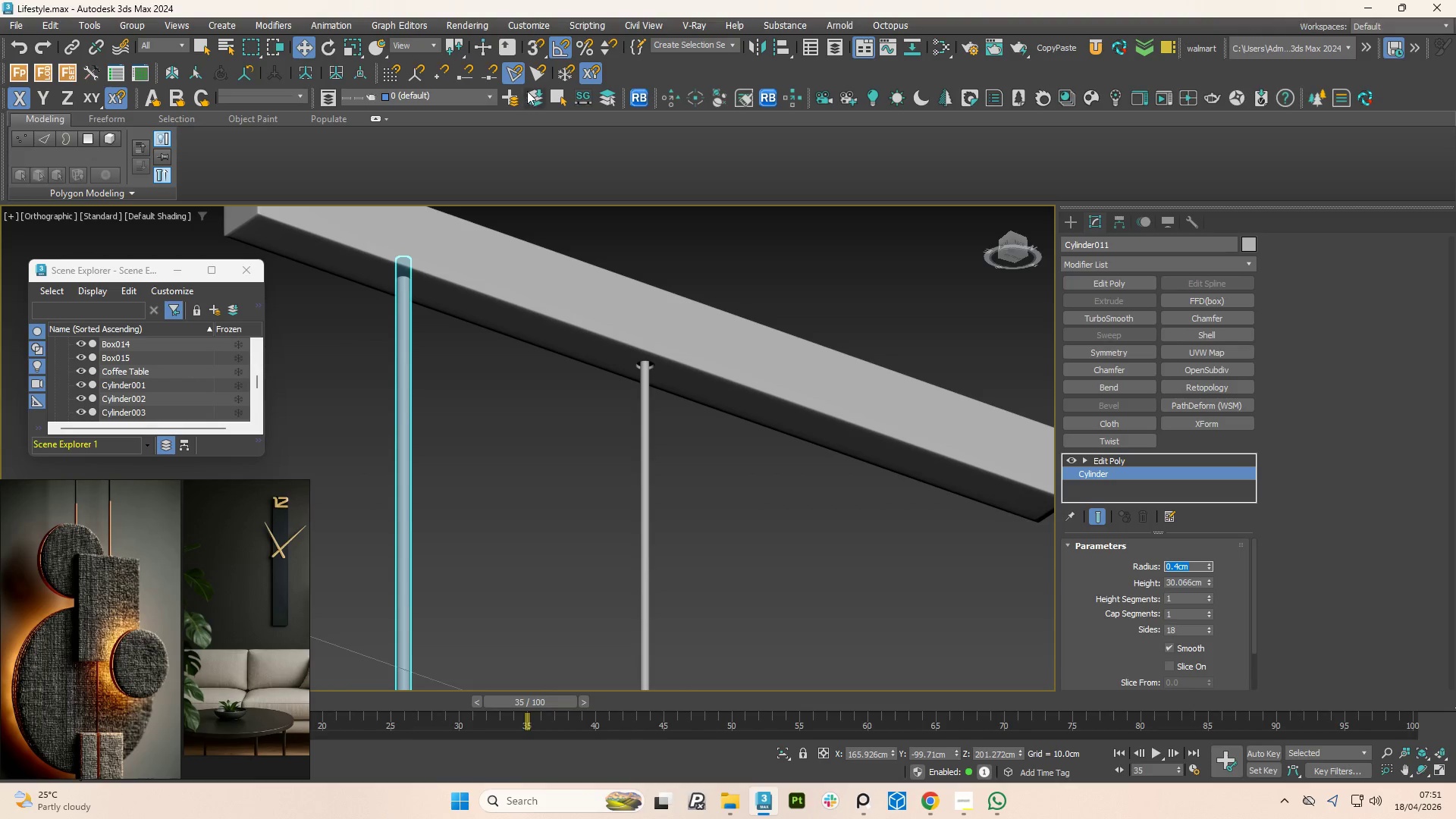 
scroll: coordinate [306, 337], scroll_direction: up, amount: 6.0
 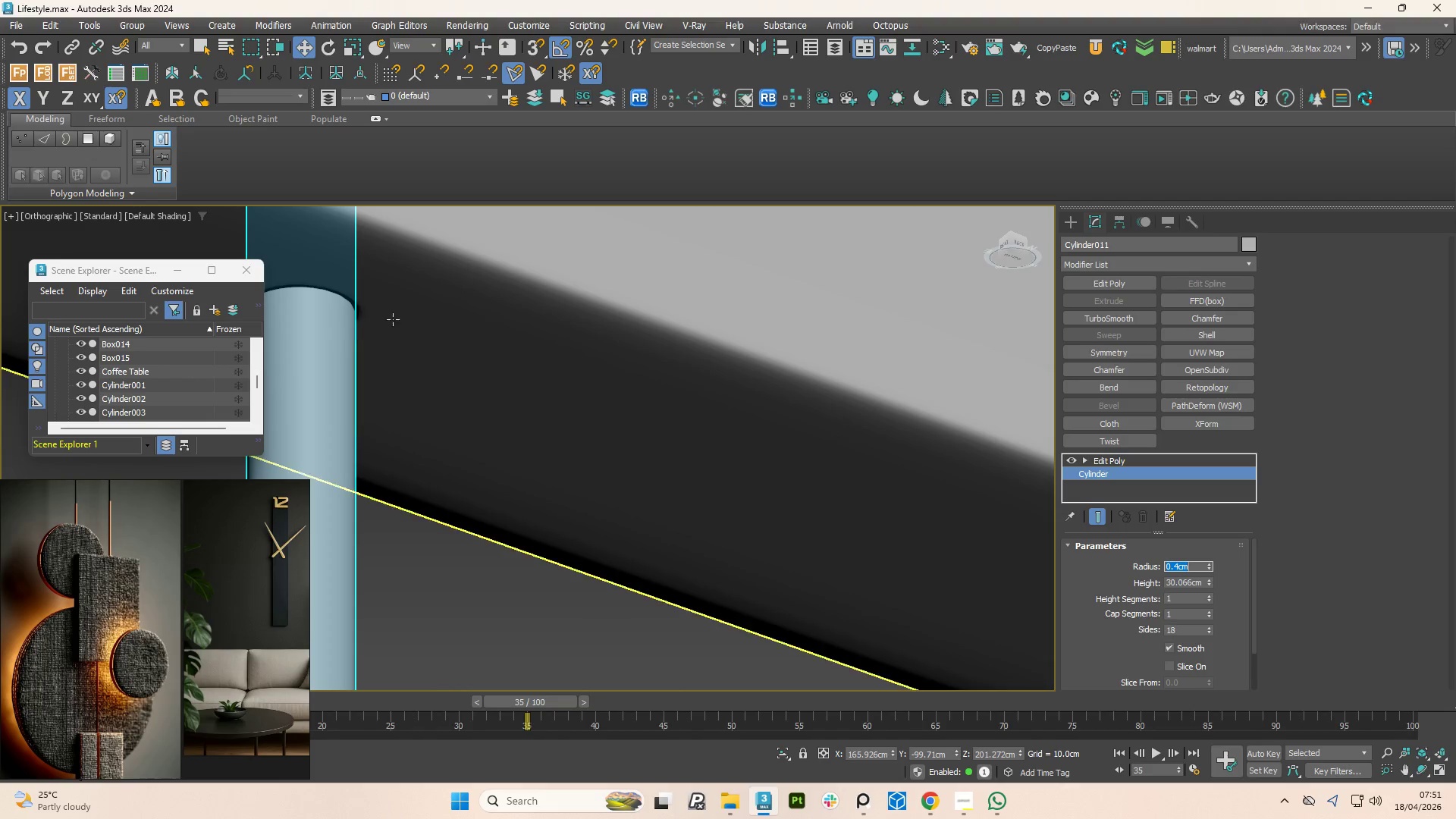 
scroll: coordinate [410, 318], scroll_direction: down, amount: 5.0
 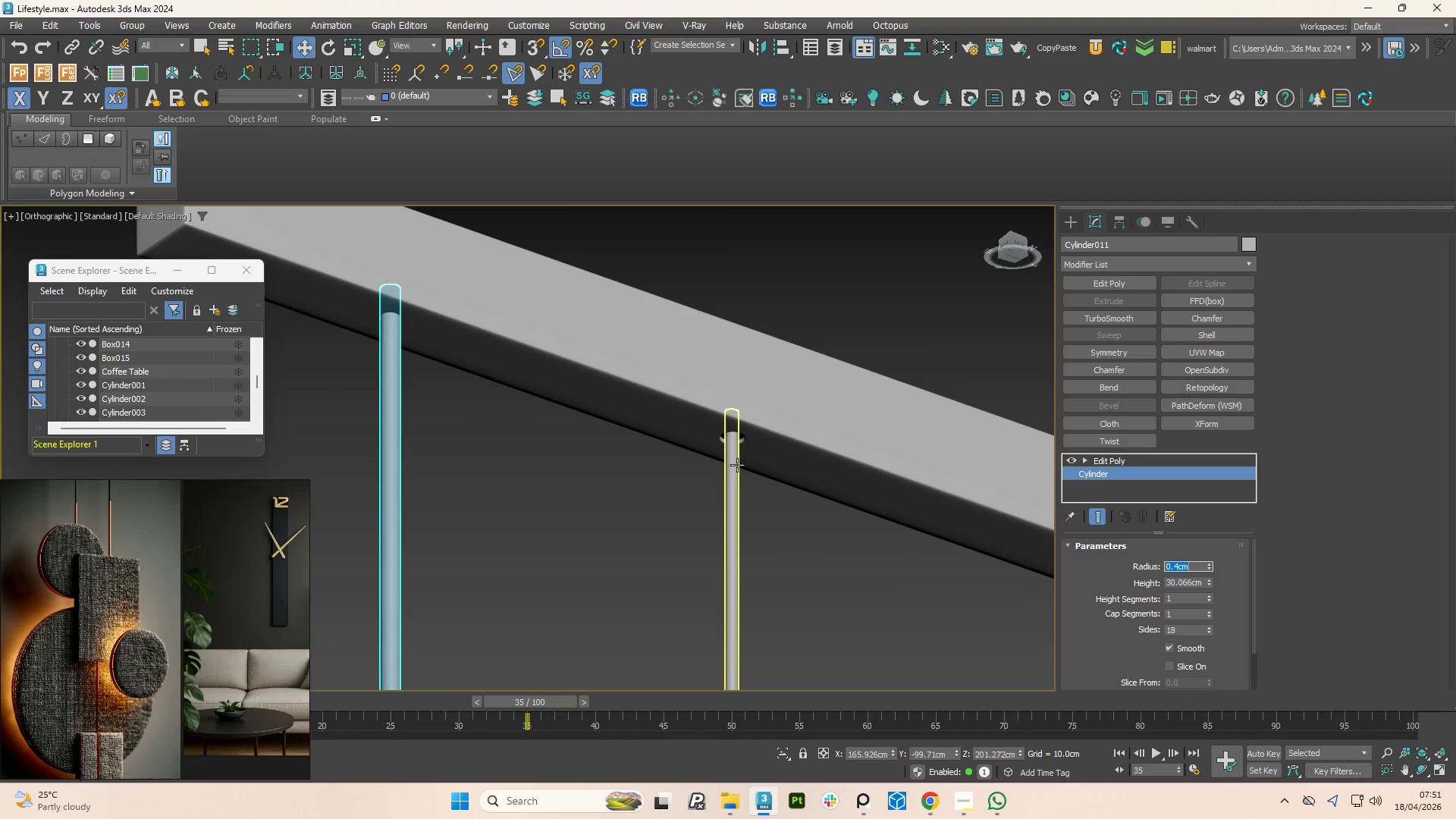 
left_click([737, 465])
 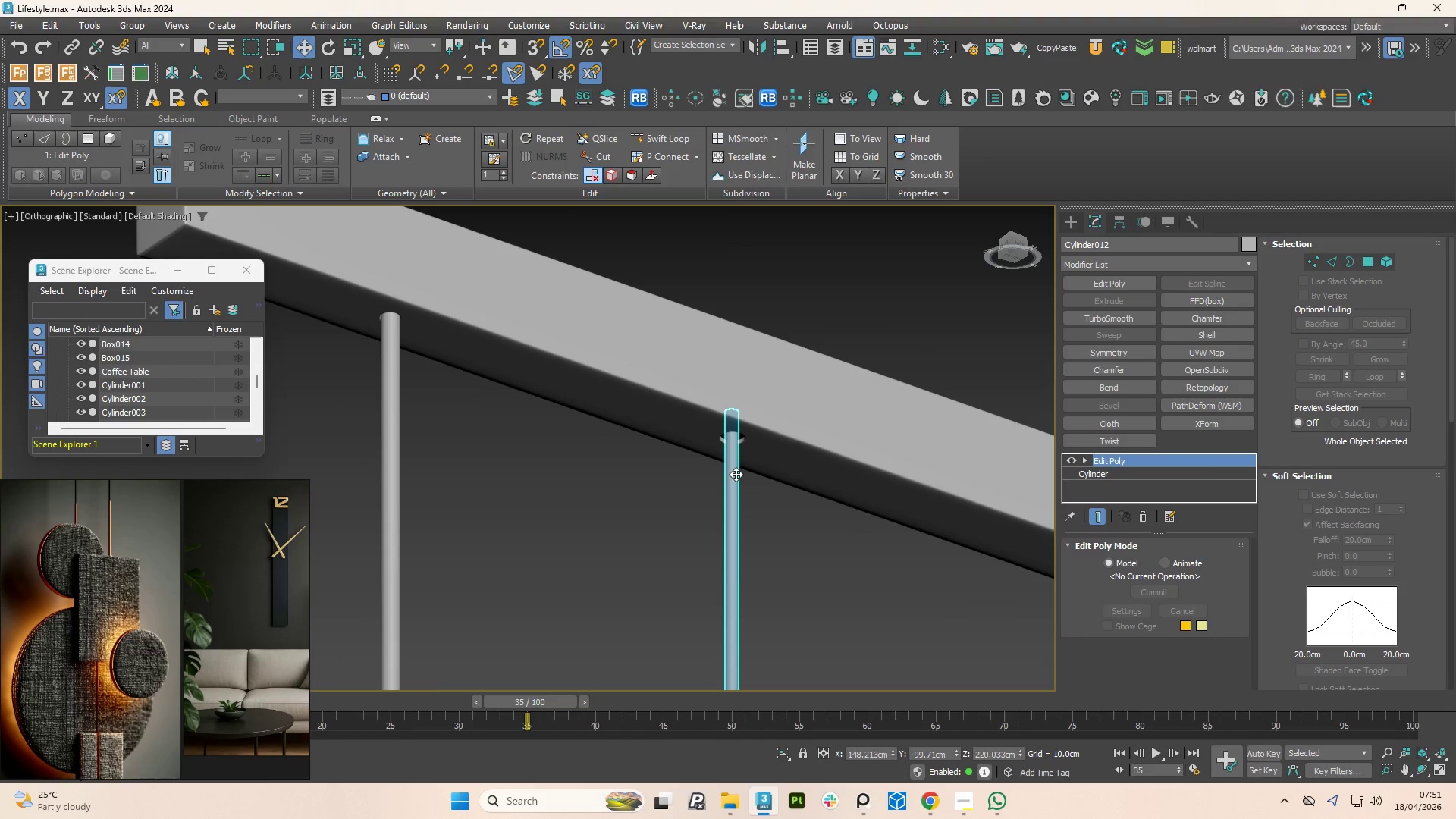 
key(NumpadDecimal)
 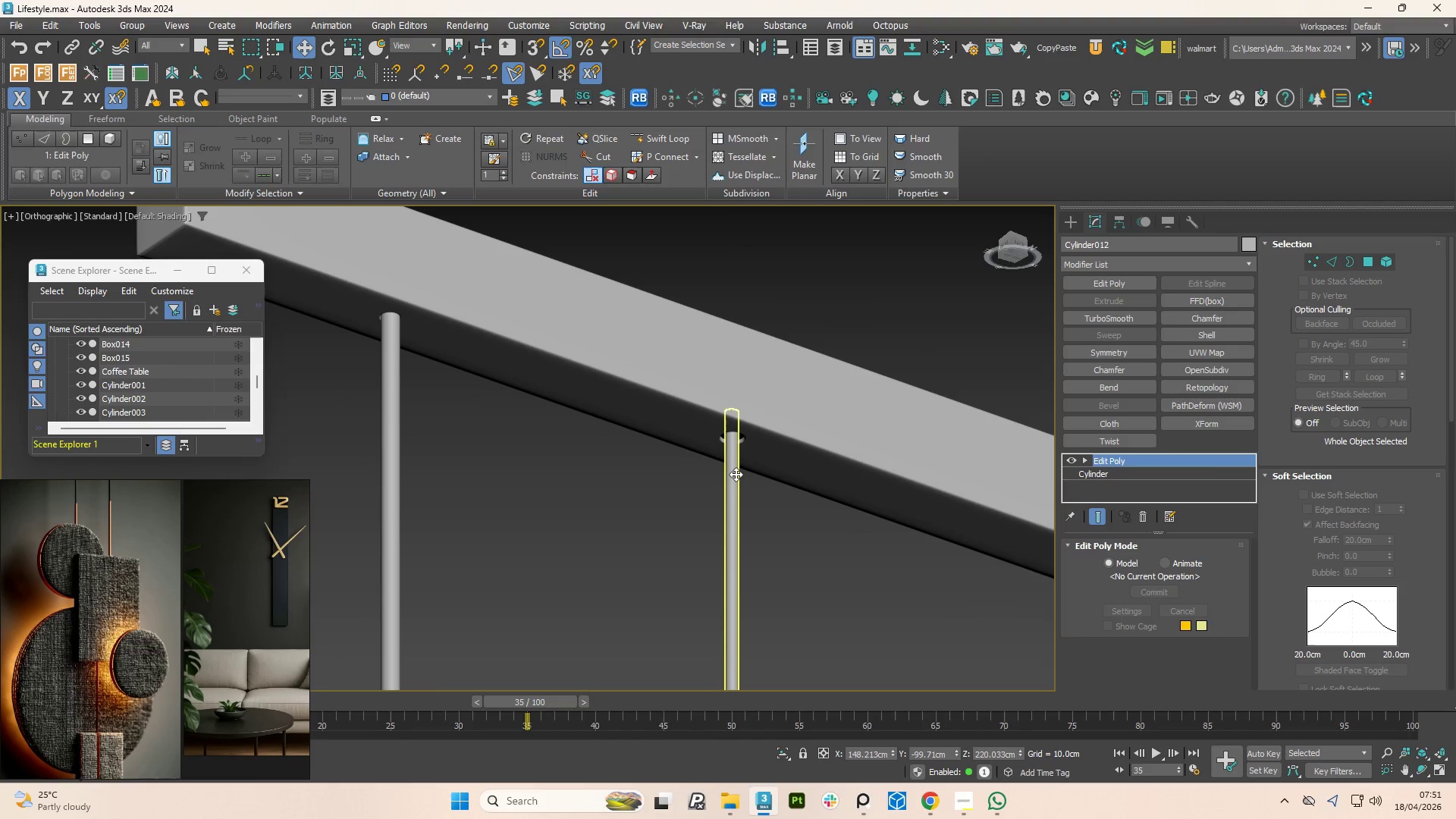 
key(Numpad4)
 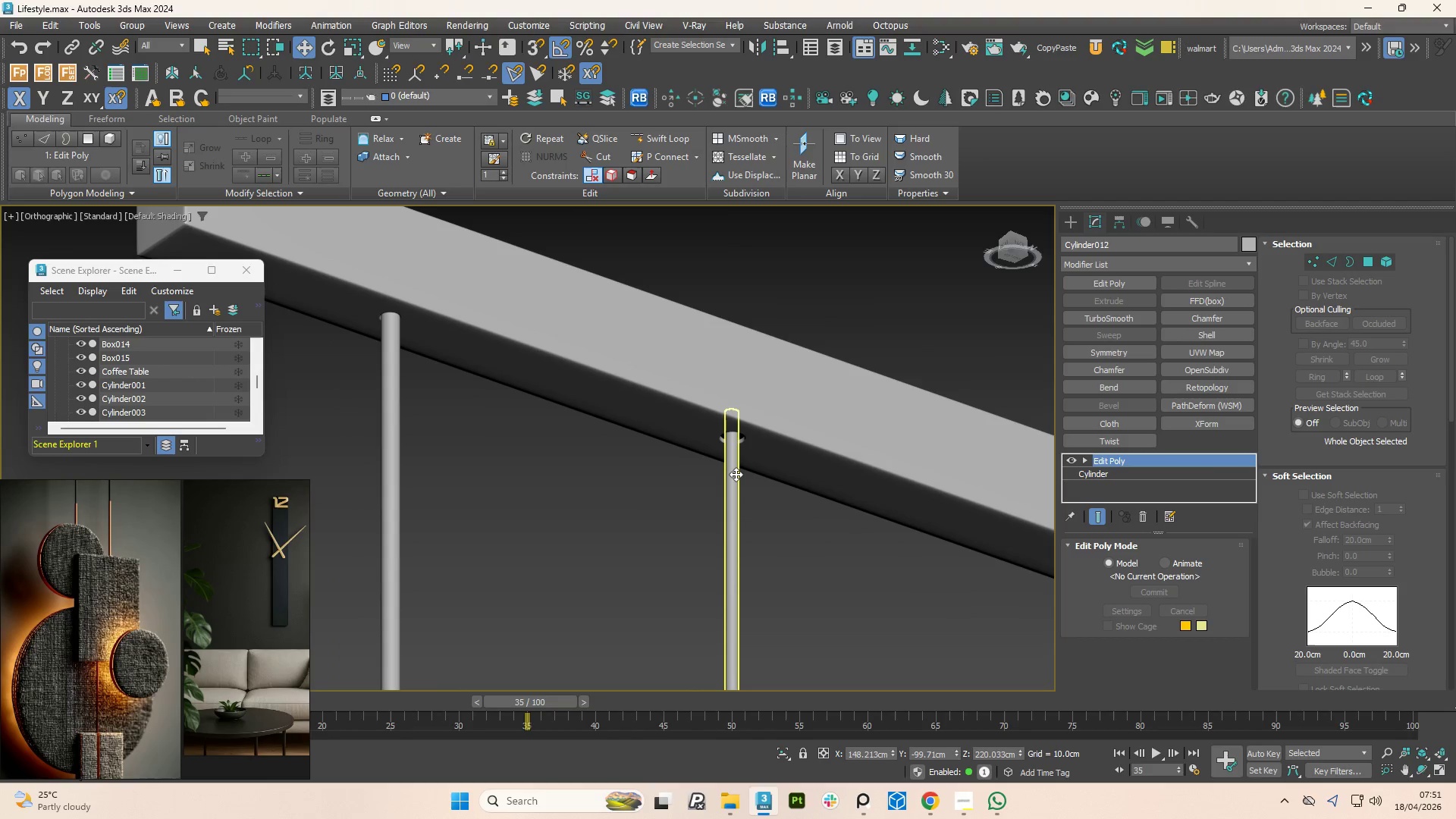 
key(NumpadEnter)
 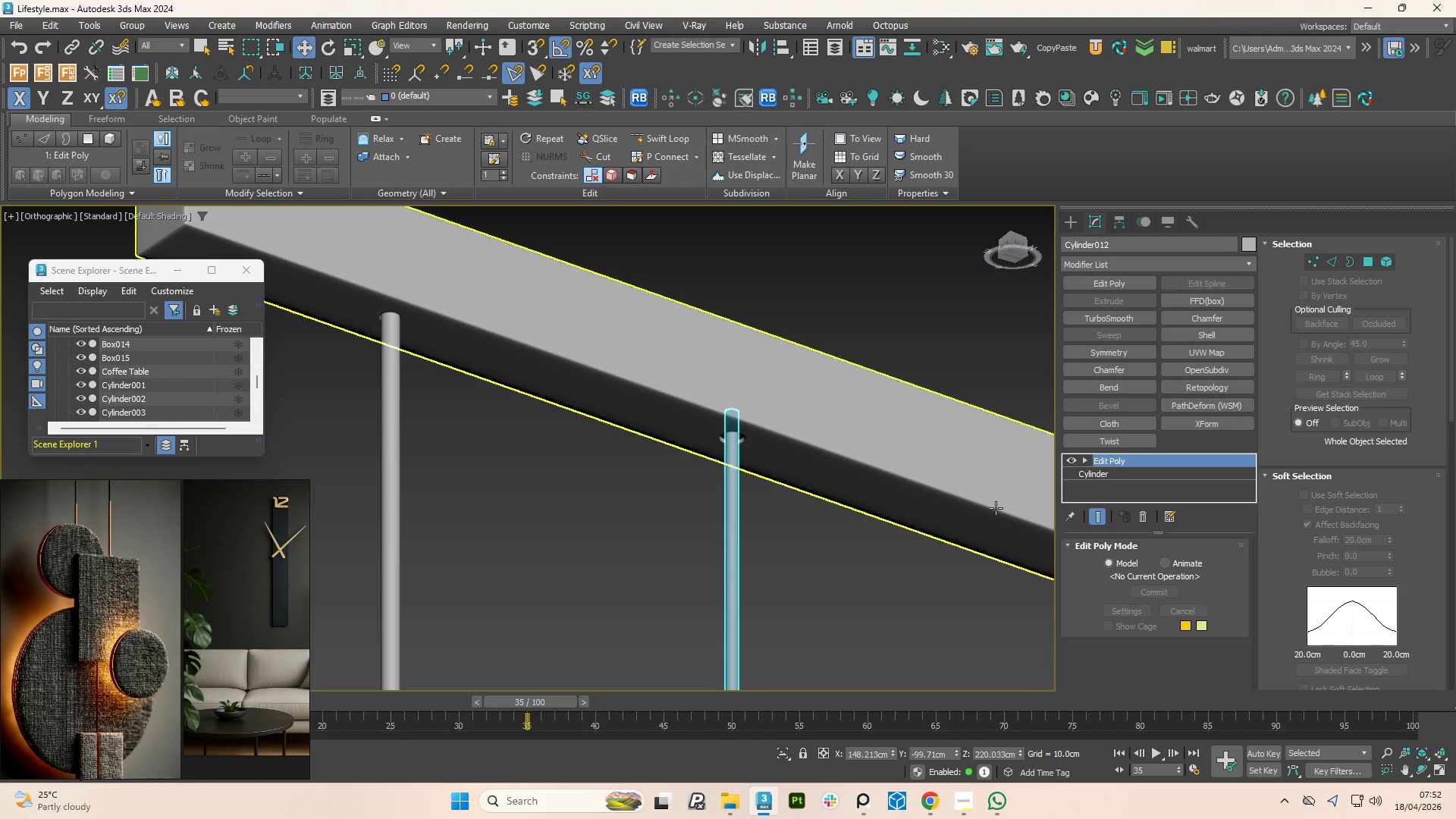 
left_click([1130, 470])
 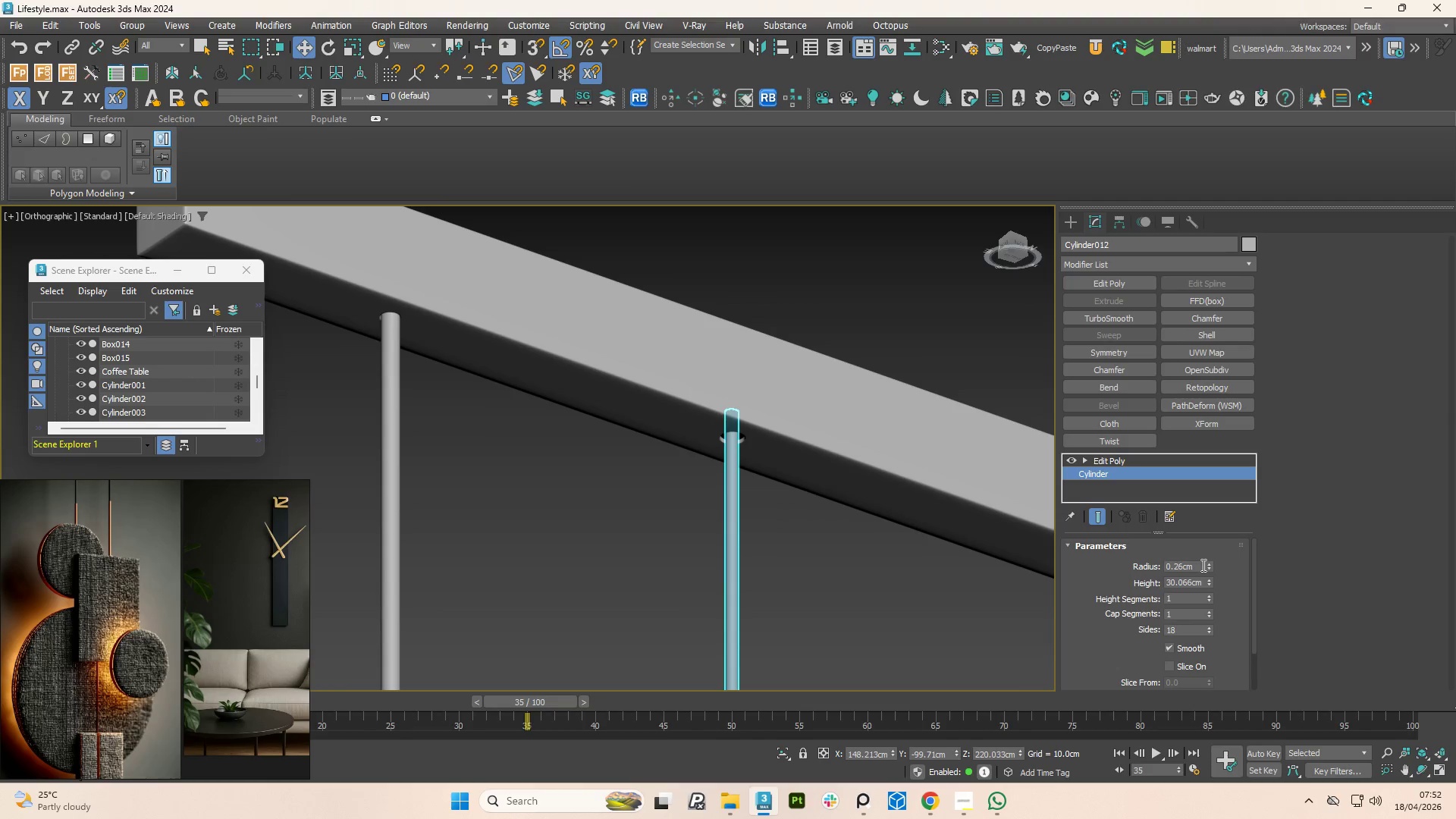 
double_click([1202, 565])
 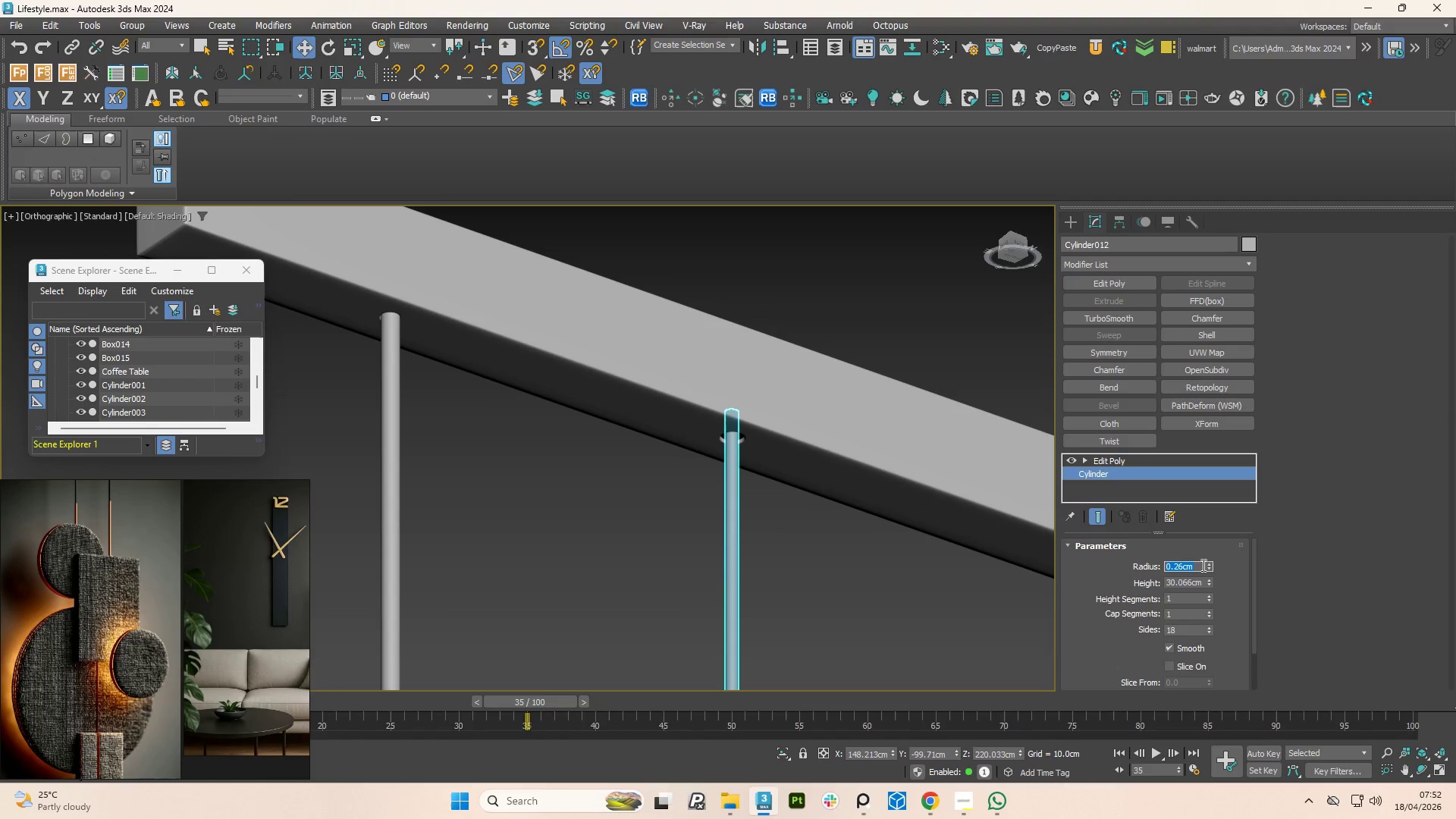 
key(NumpadDecimal)
 